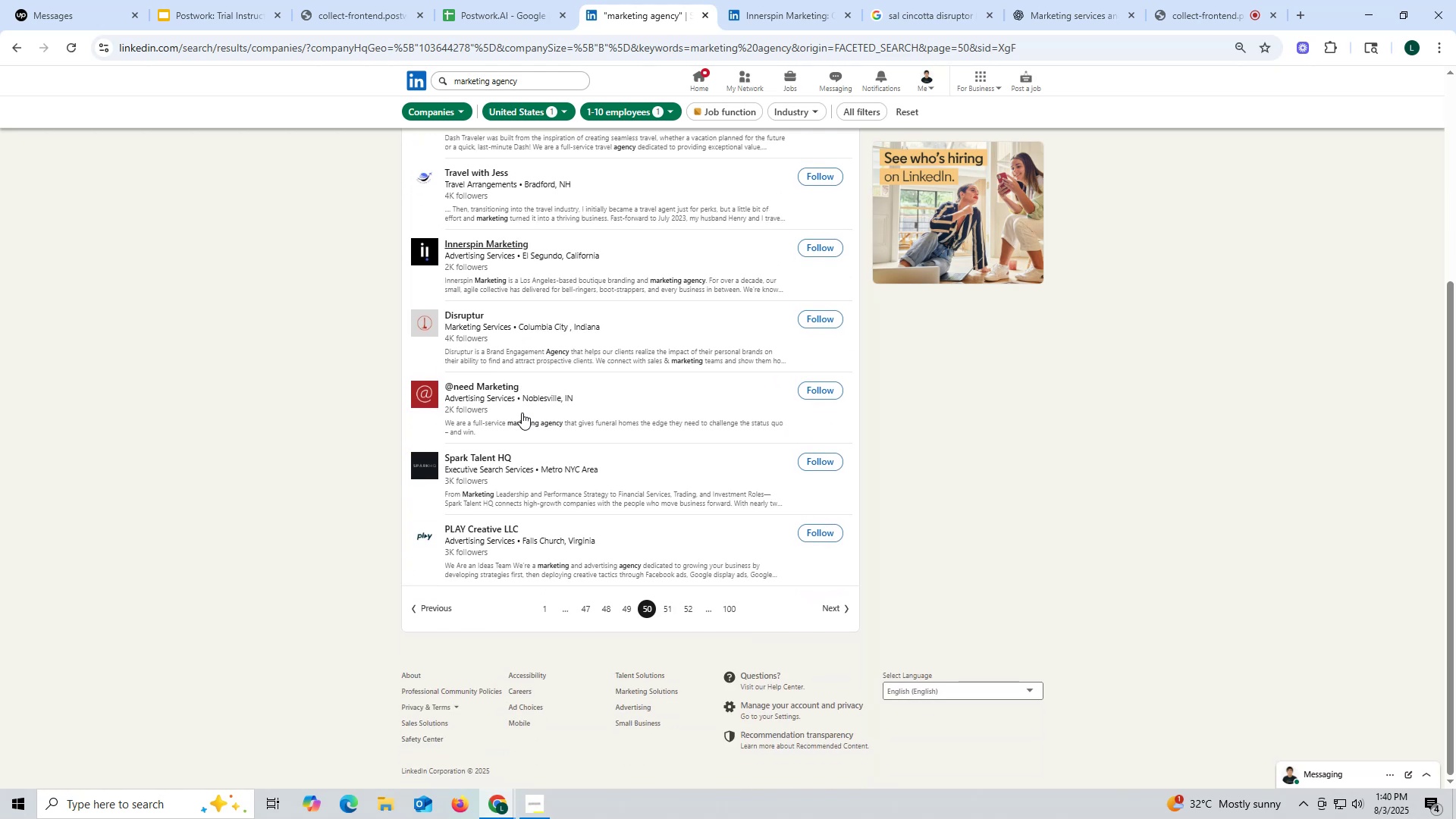 
scroll: coordinate [522, 413], scroll_direction: up, amount: 1.0
 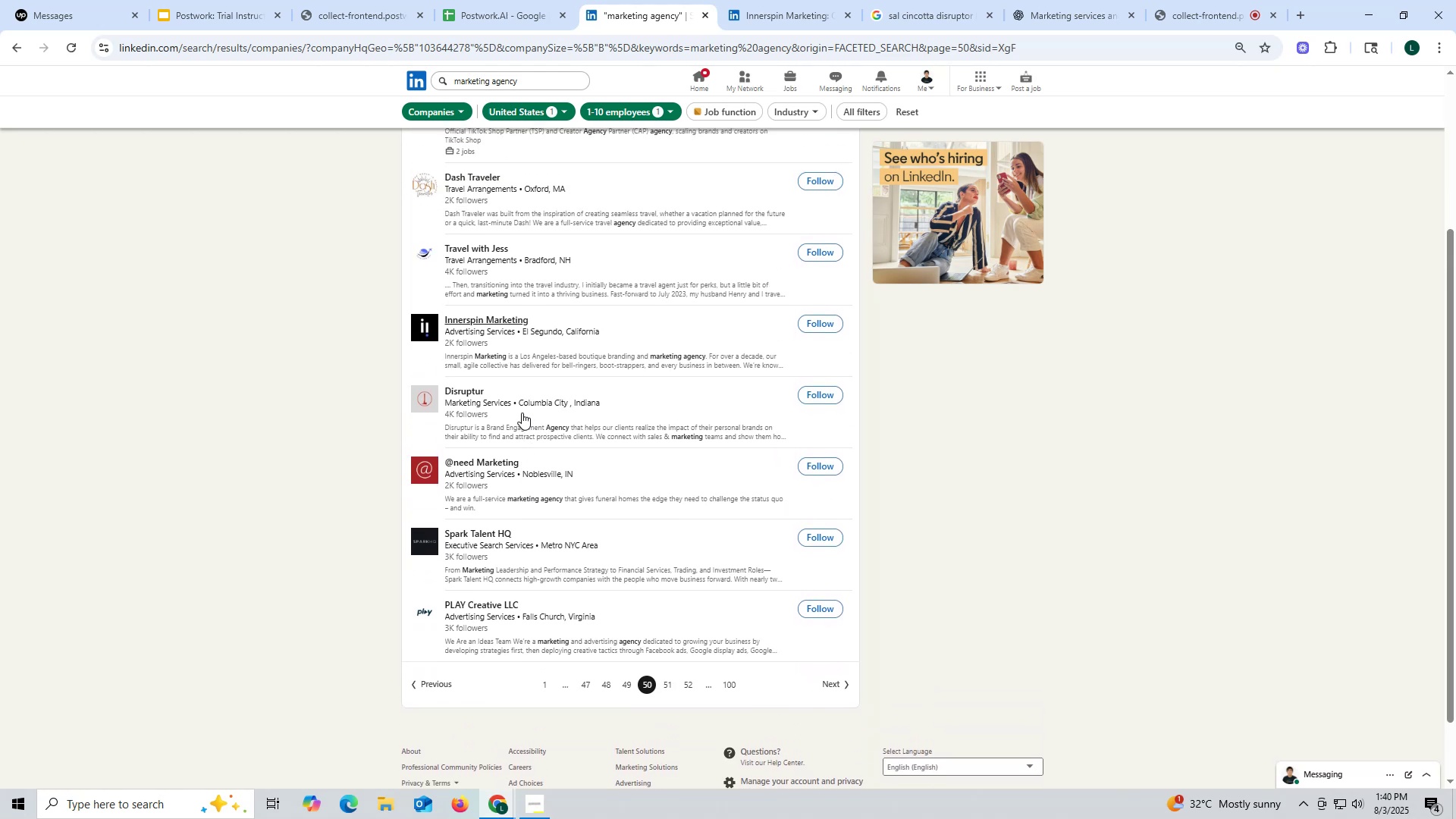 
wait(9.75)
 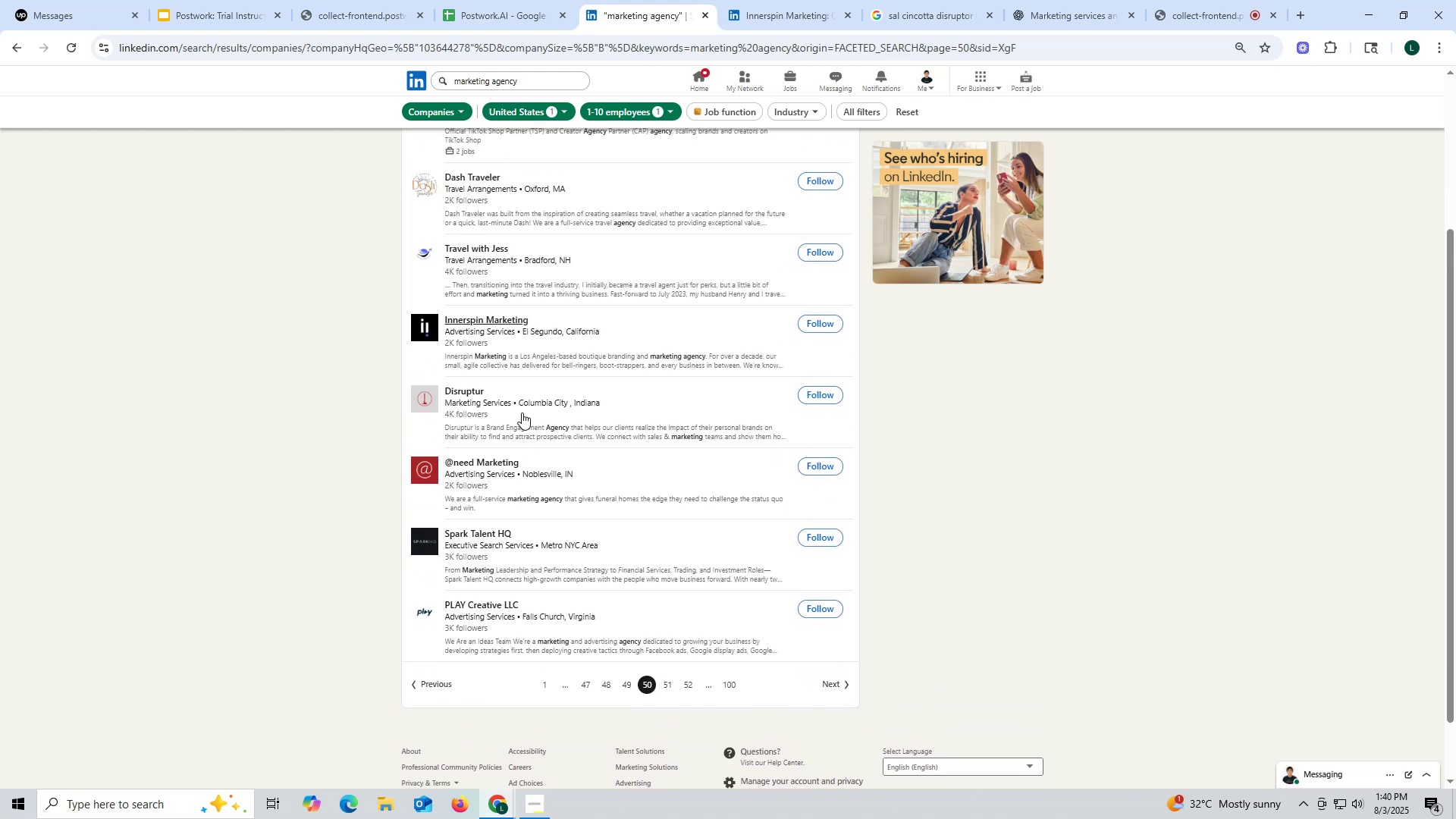 
left_click([786, 15])
 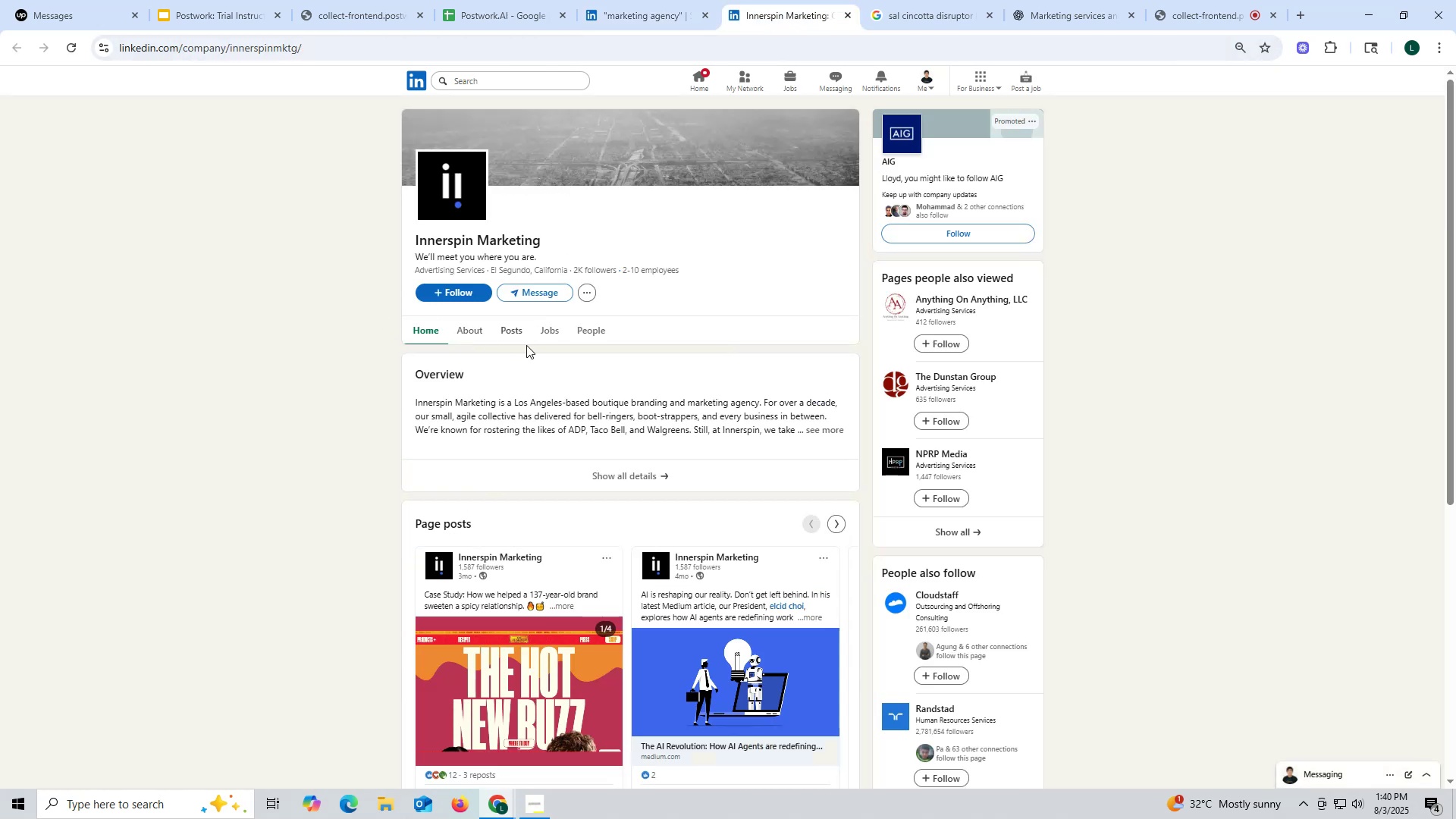 
left_click([516, 334])
 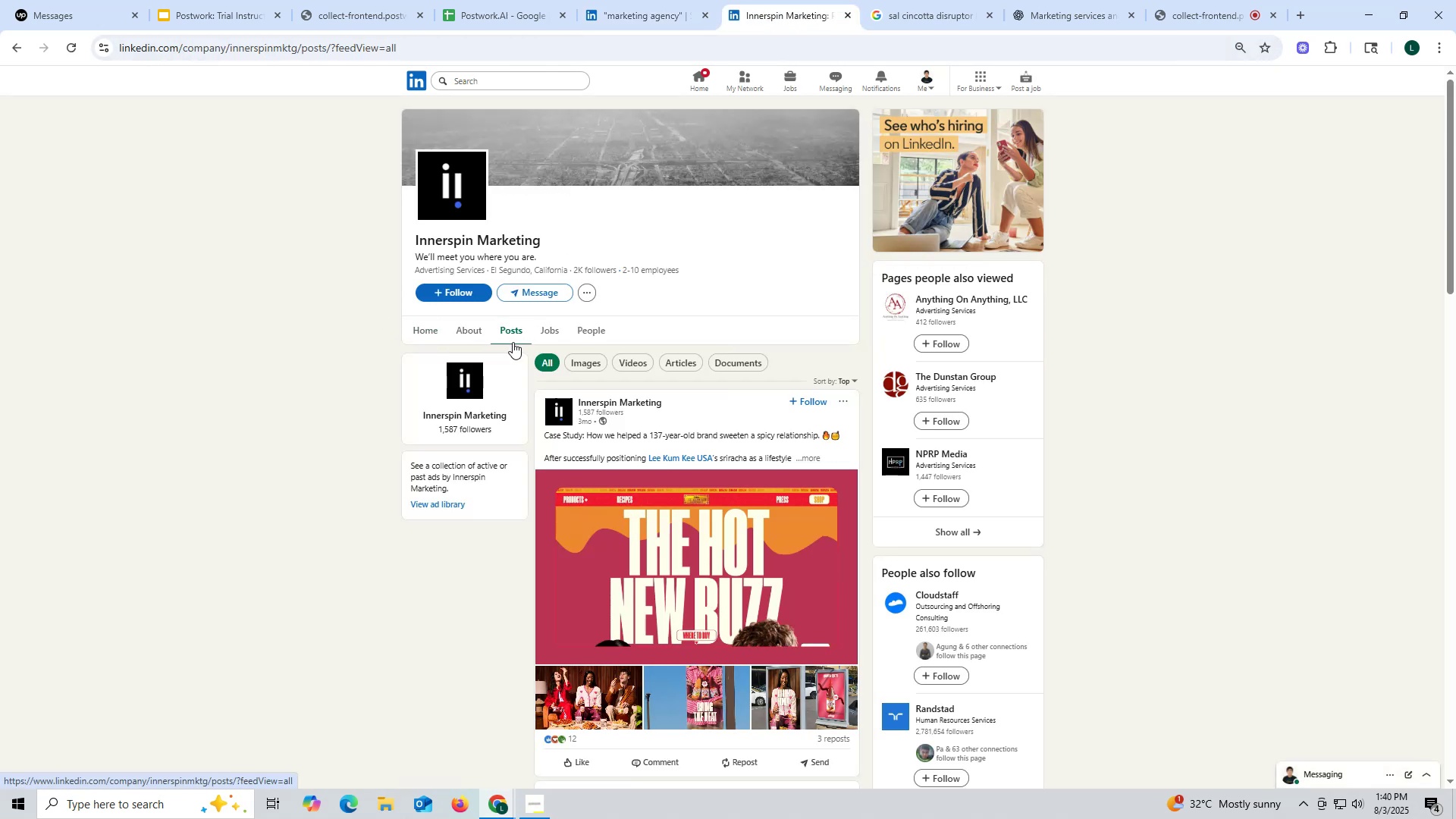 
wait(6.34)
 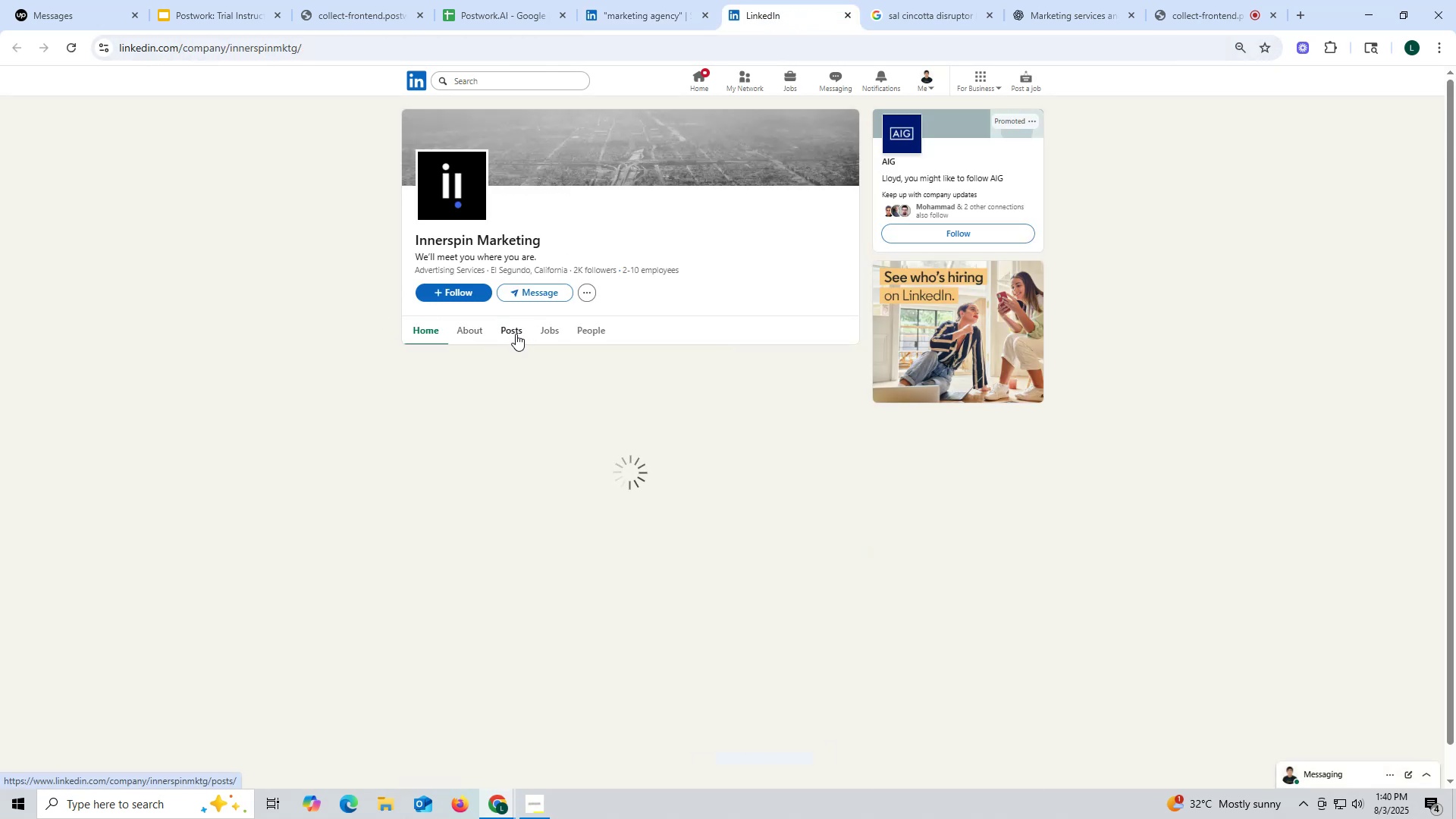 
left_click([476, 330])
 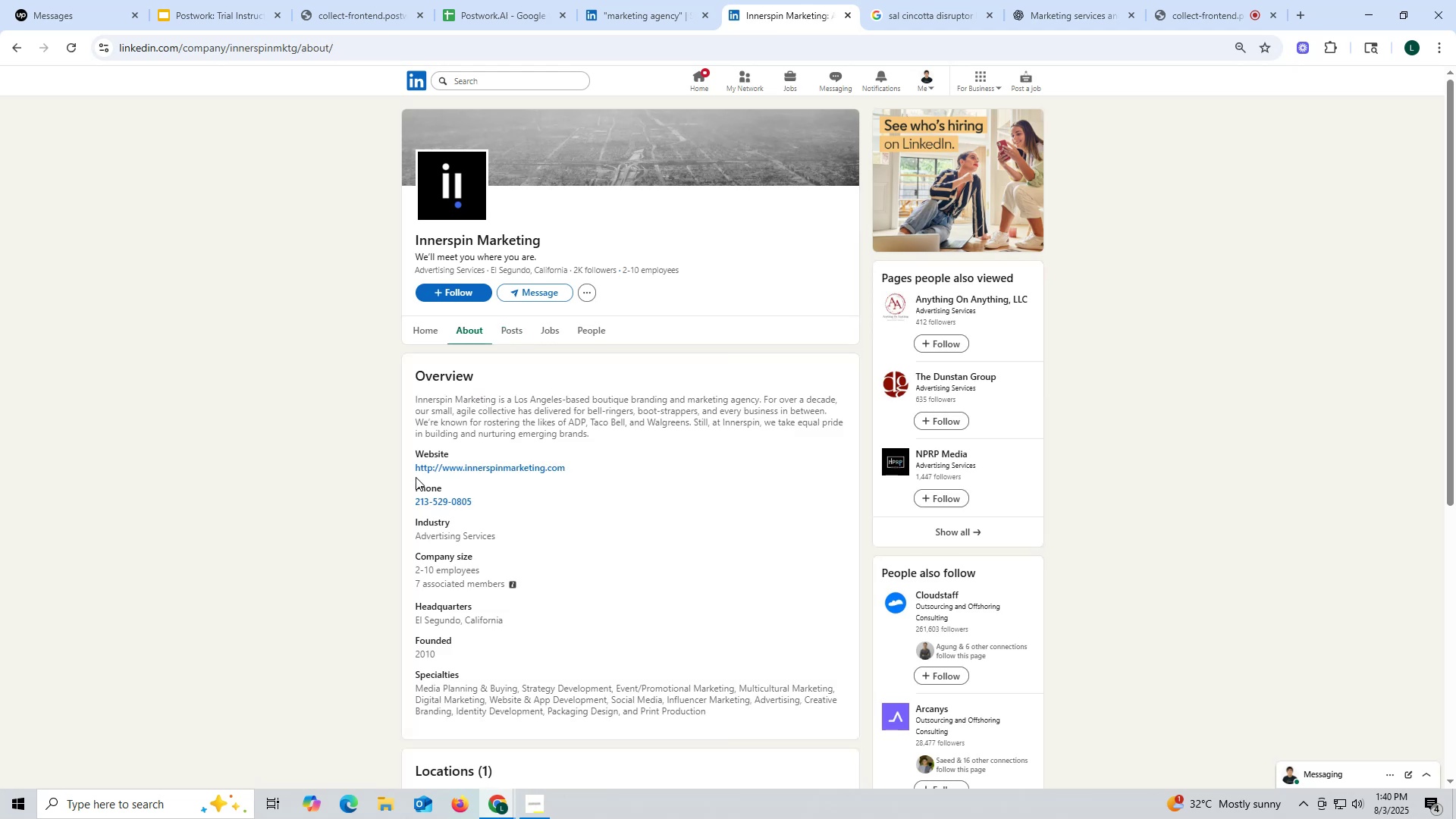 
right_click([443, 469])
 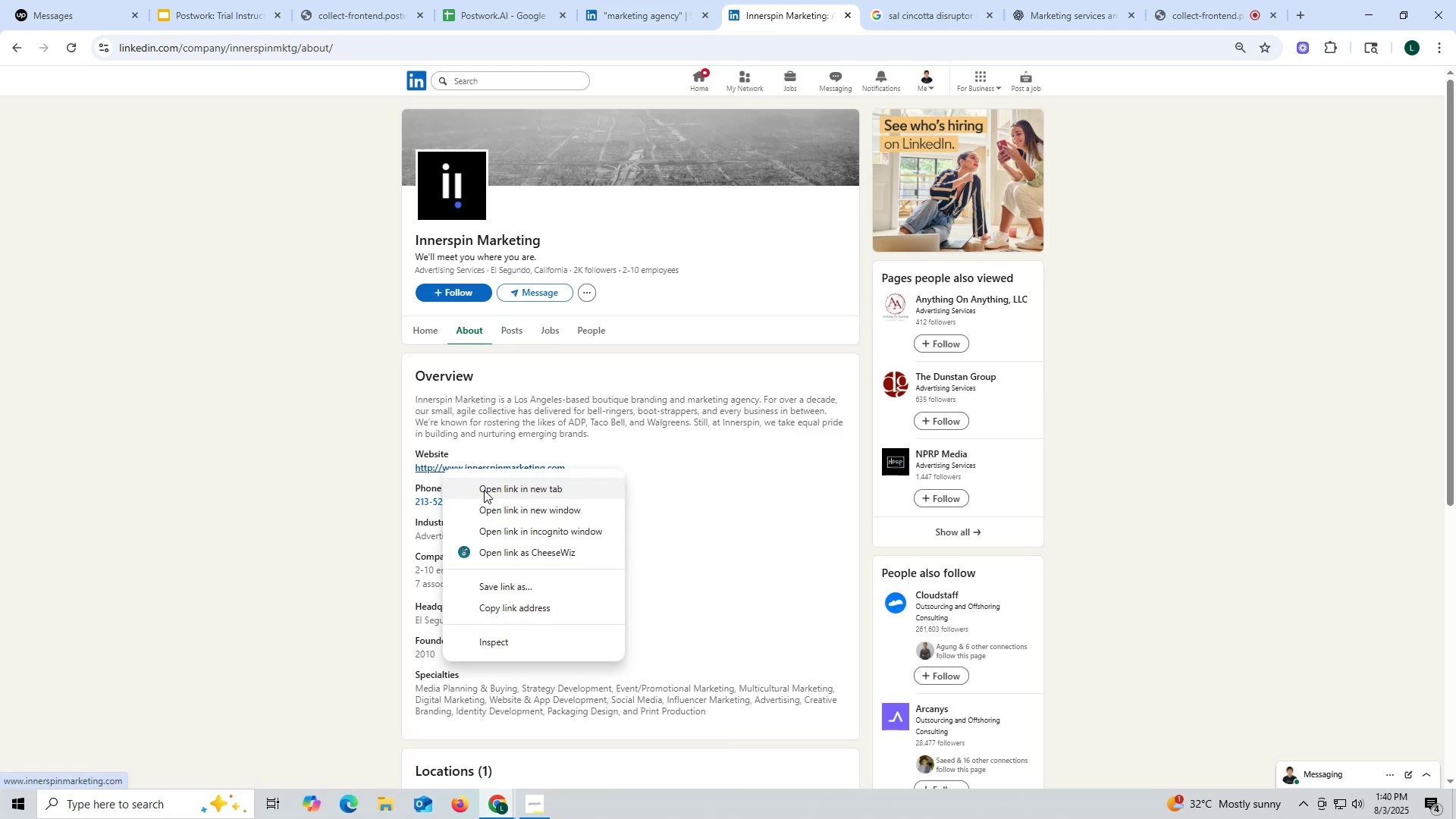 
left_click([484, 490])
 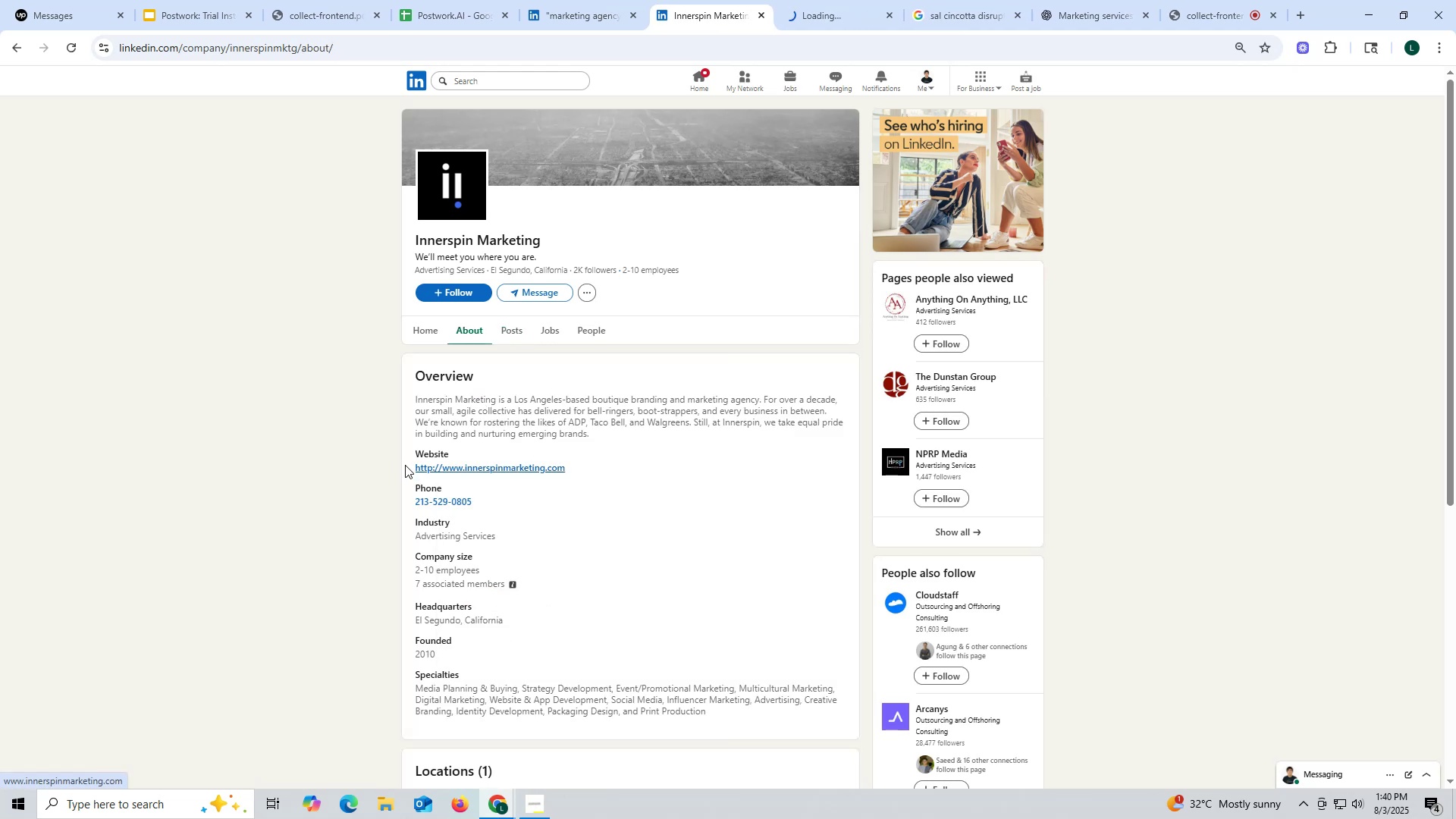 
left_click_drag(start_coordinate=[405, 465], to_coordinate=[596, 466])
 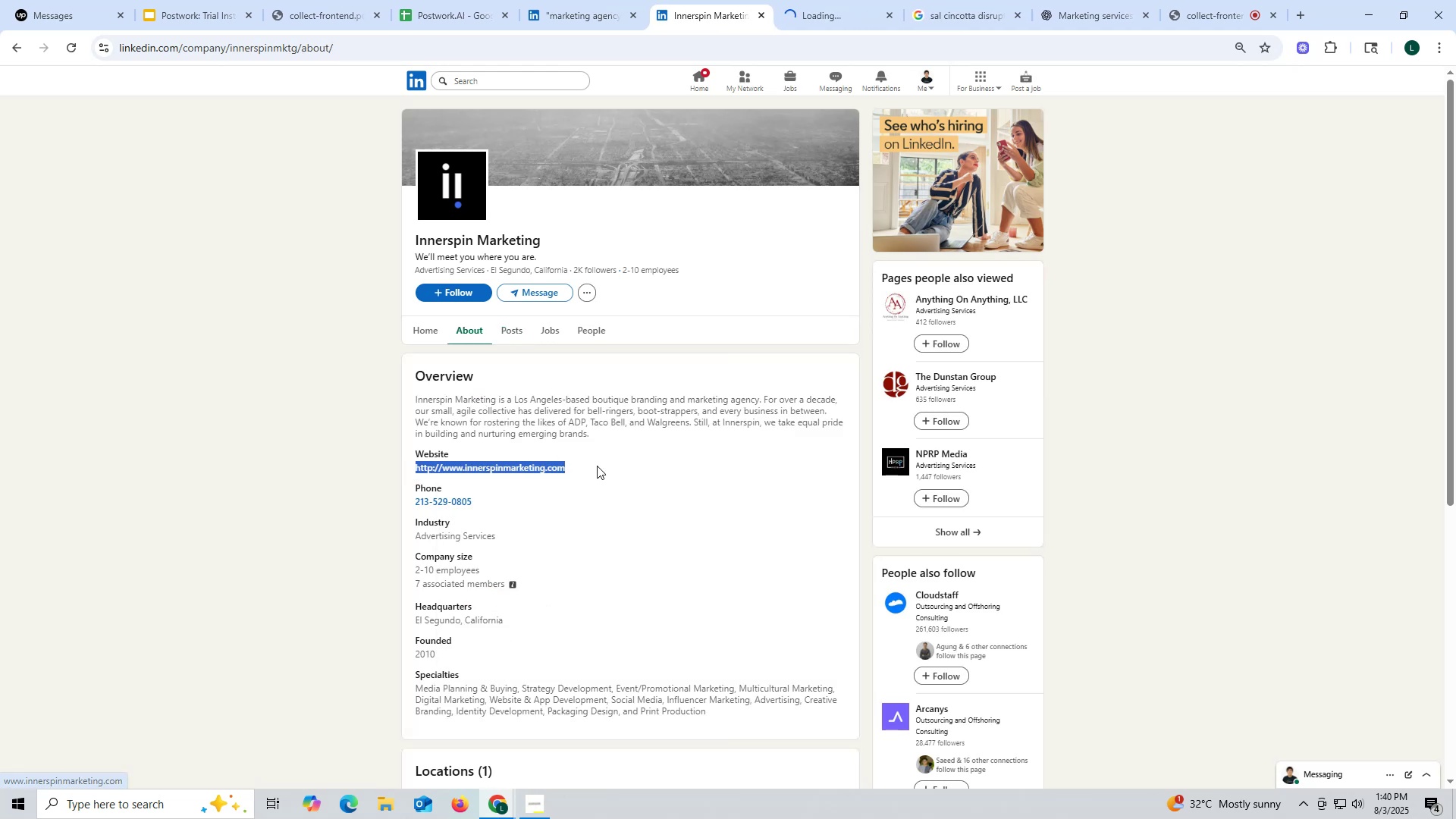 
key(Control+ControlLeft)
 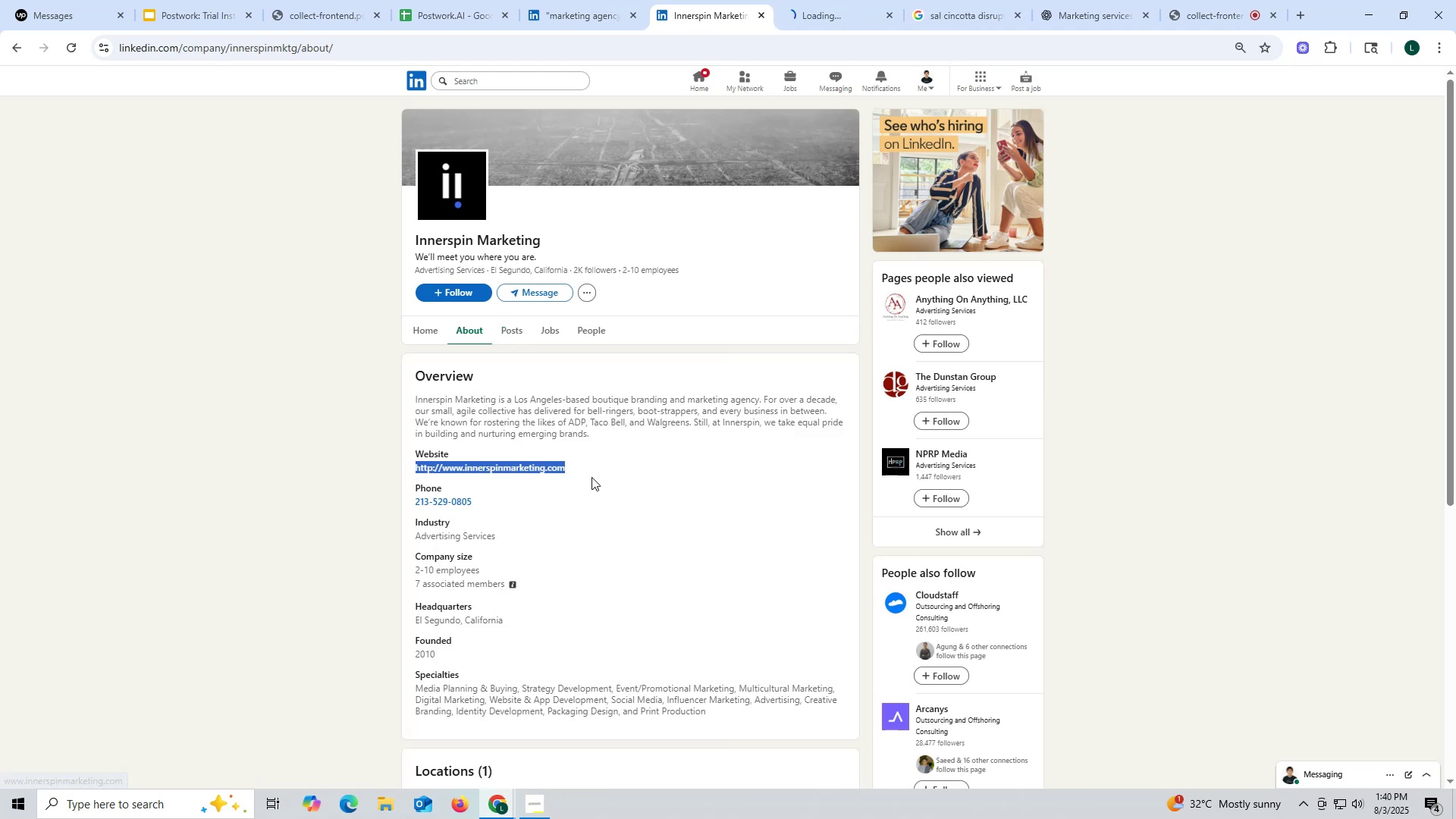 
key(Control+C)
 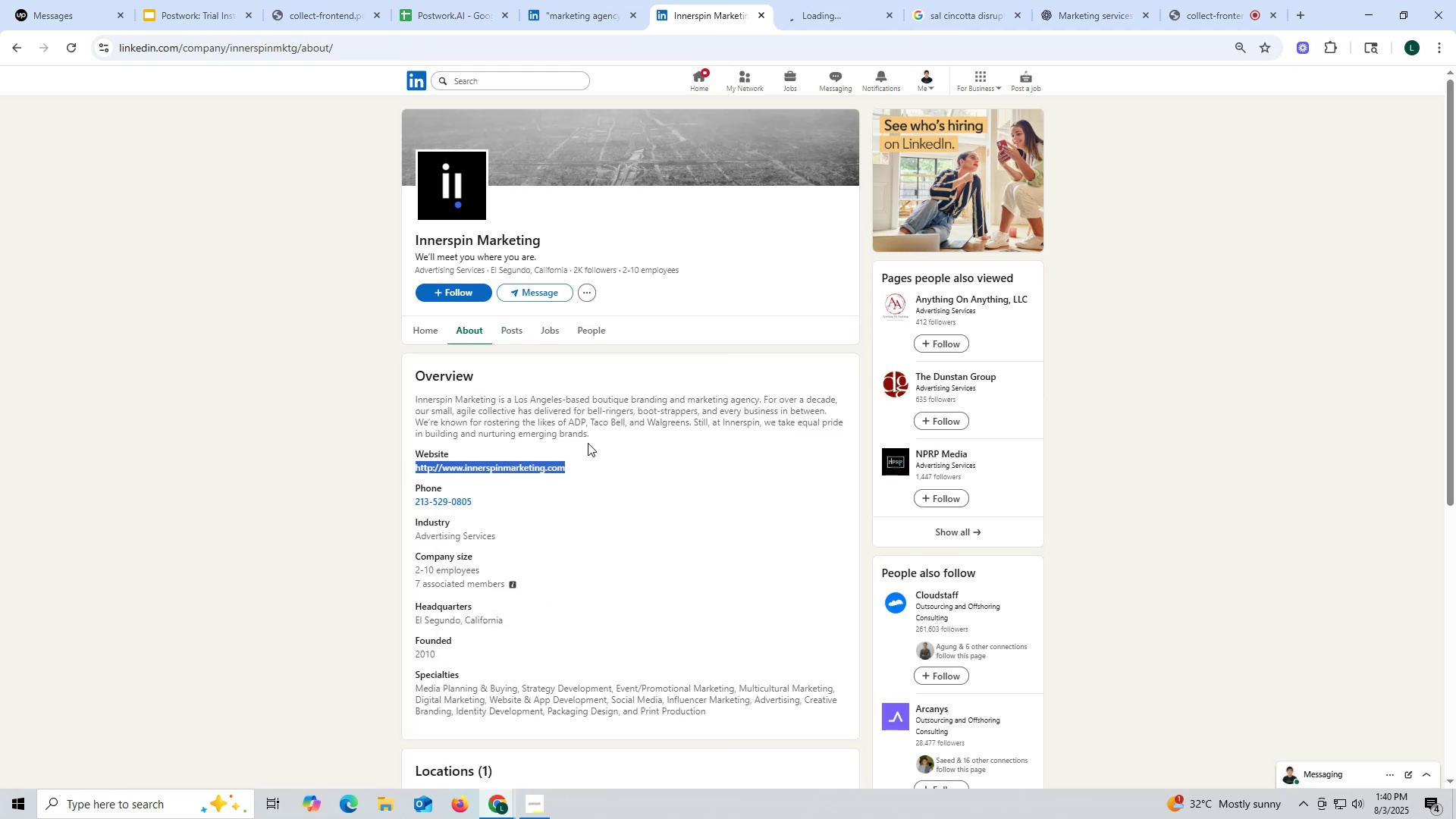 
key(Control+ControlLeft)
 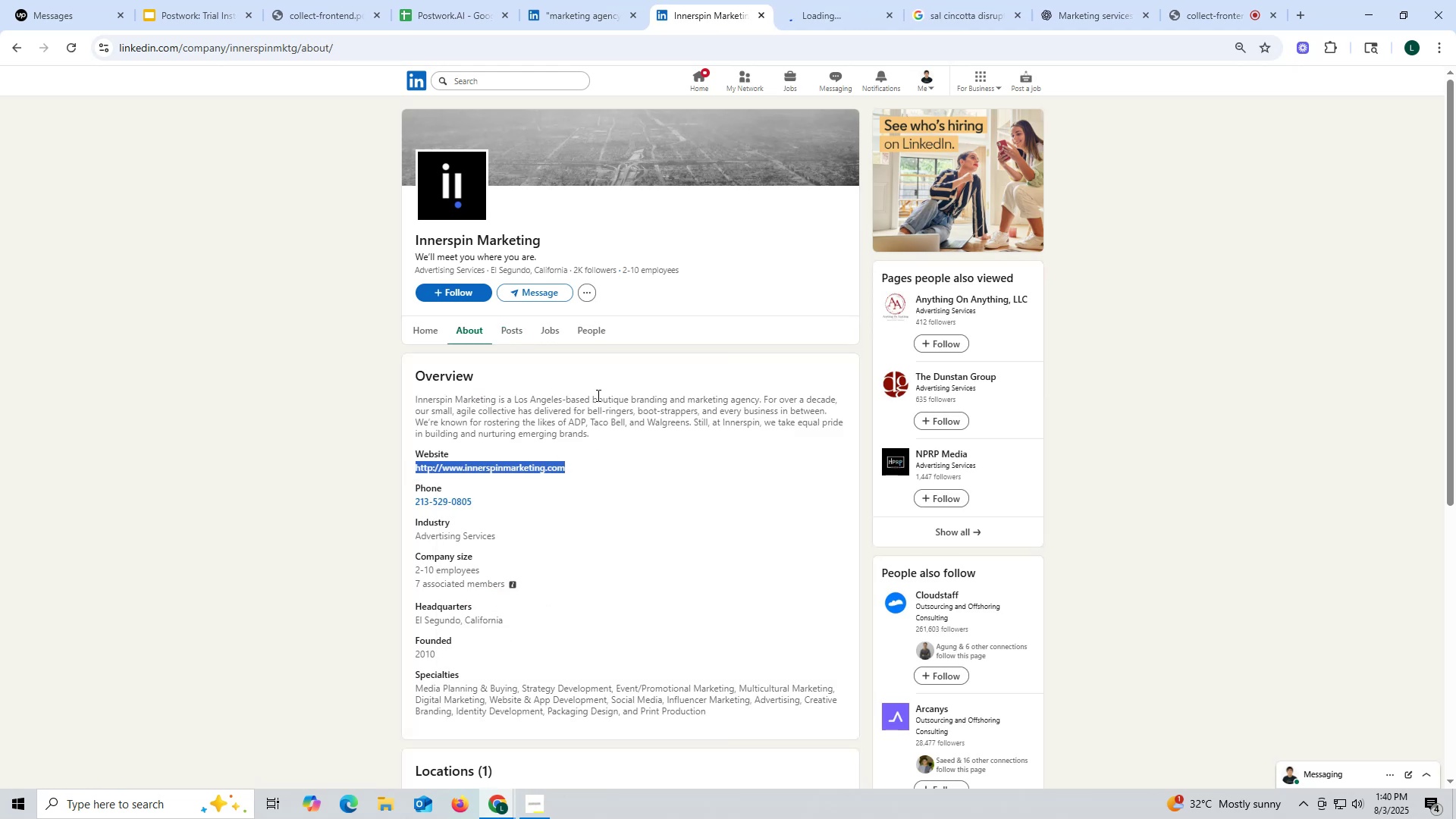 
key(Control+C)
 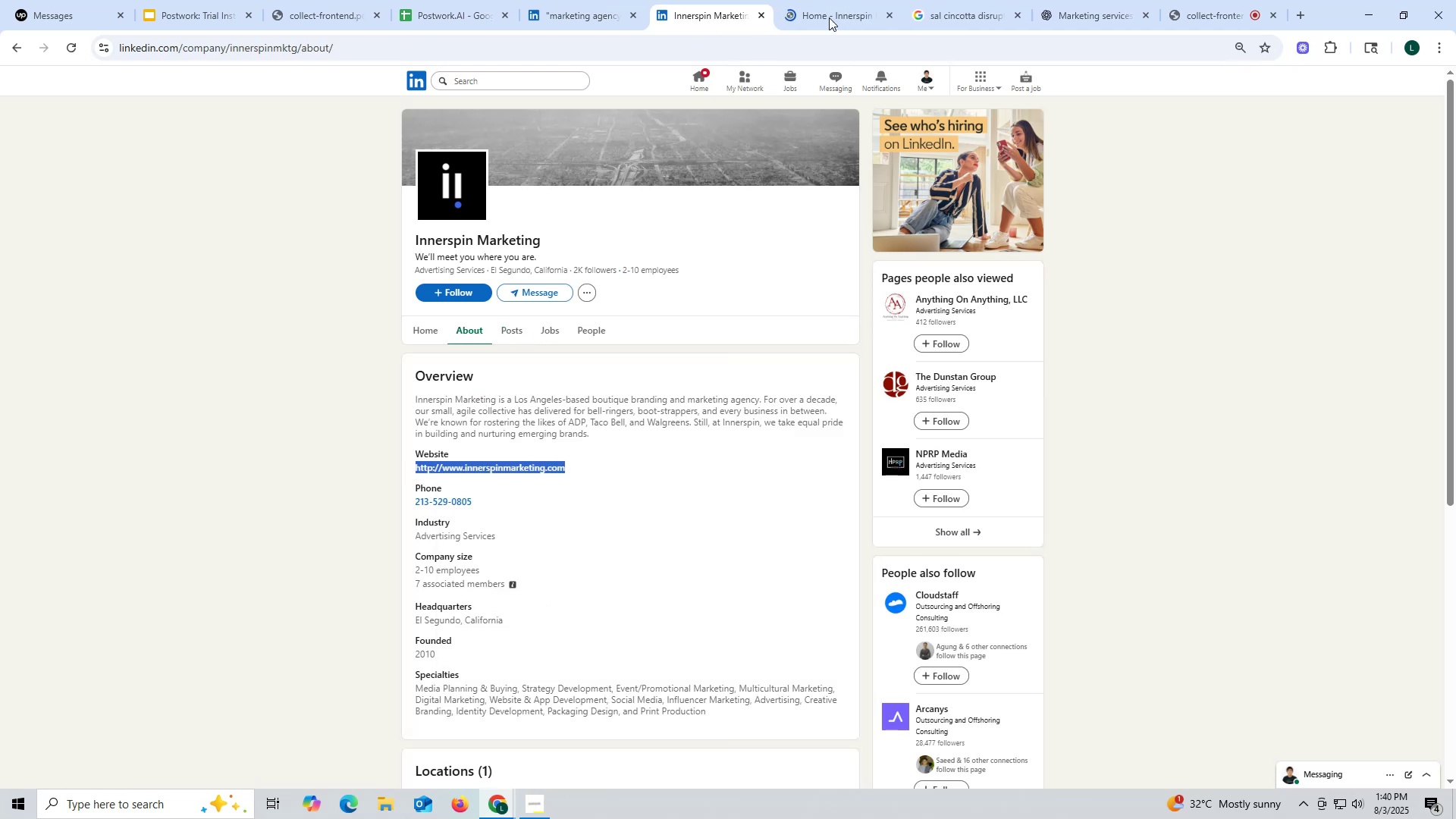 
left_click([840, 5])
 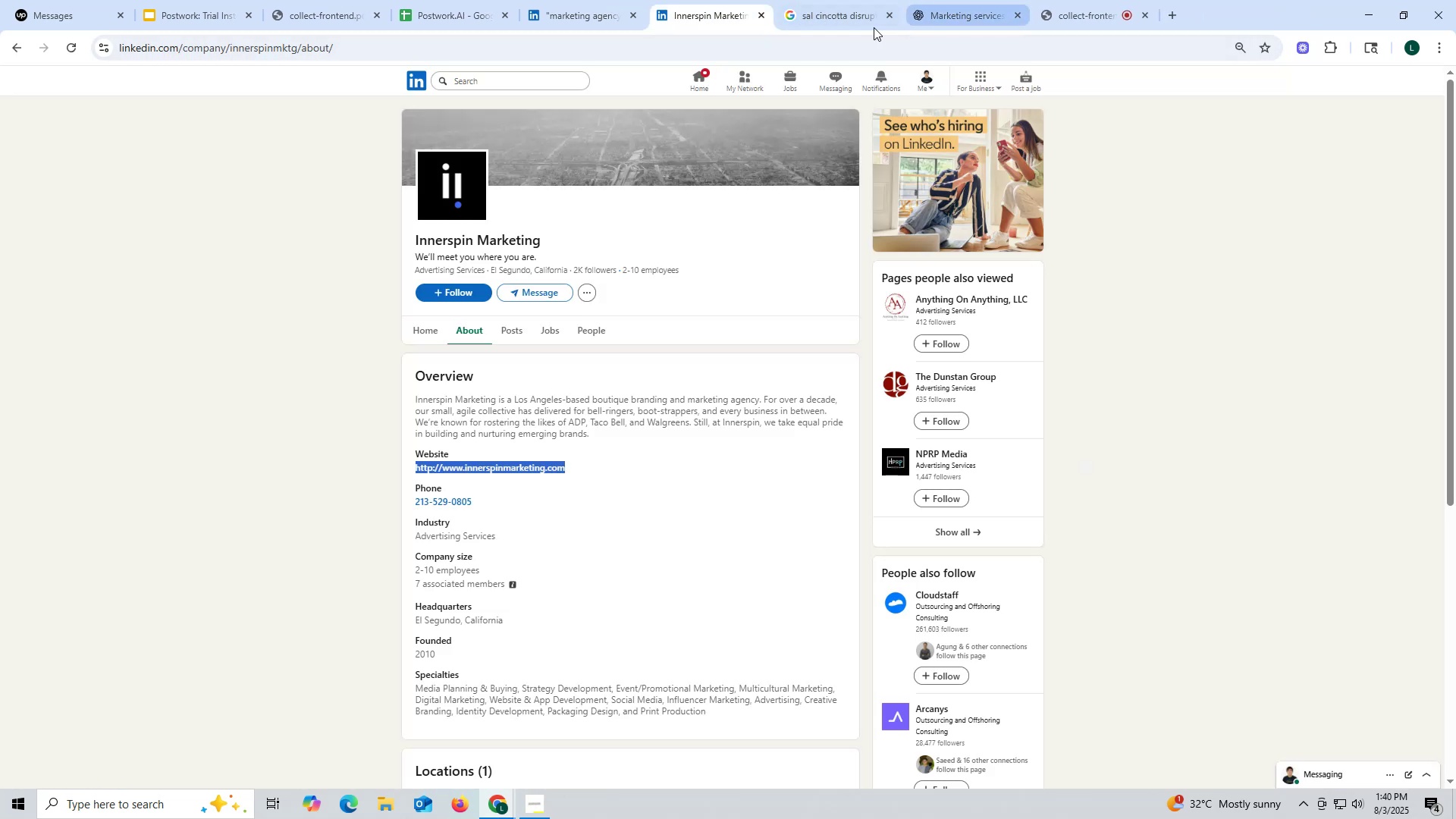 
left_click([936, 13])
 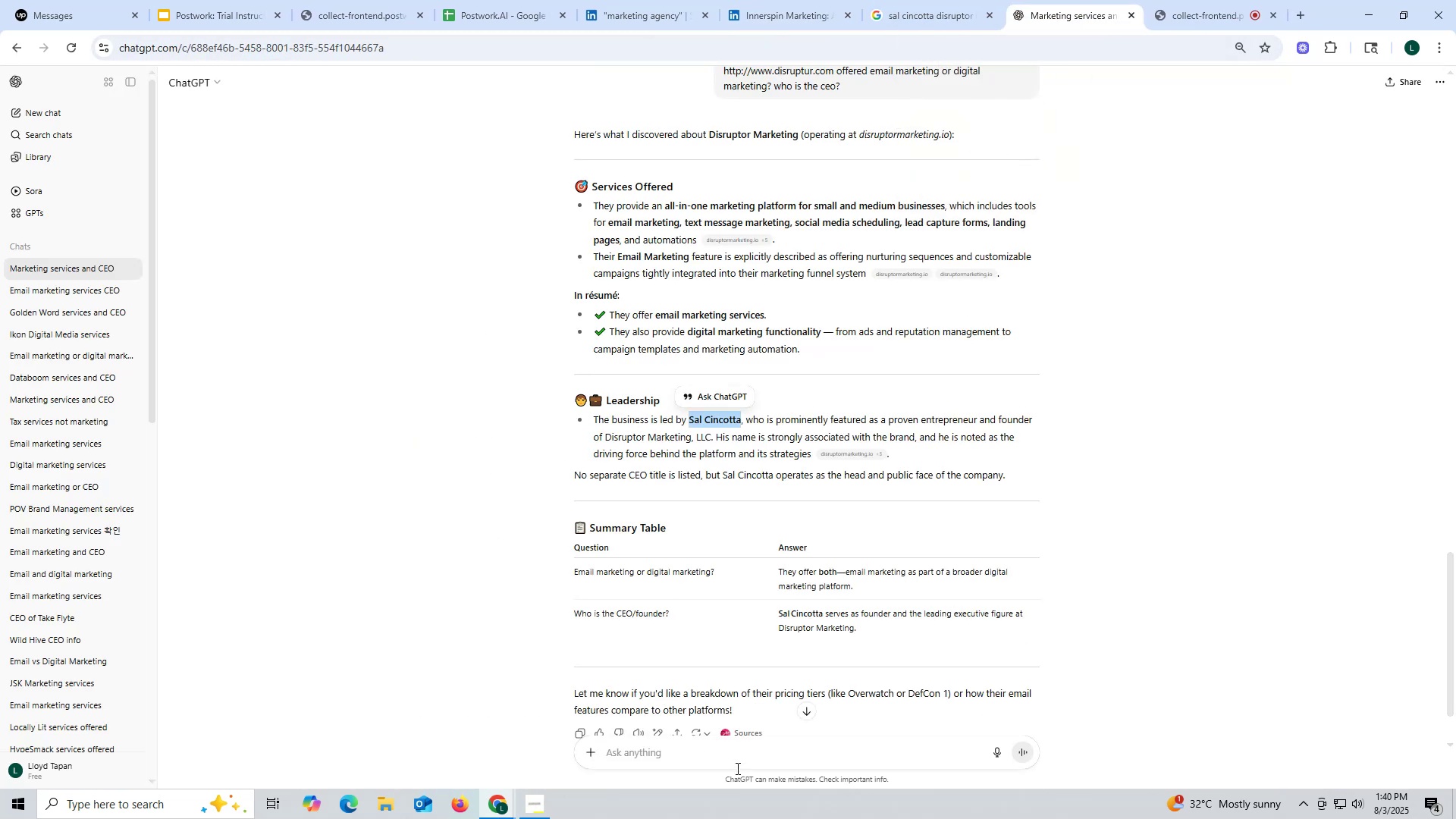 
key(Control+ControlLeft)
 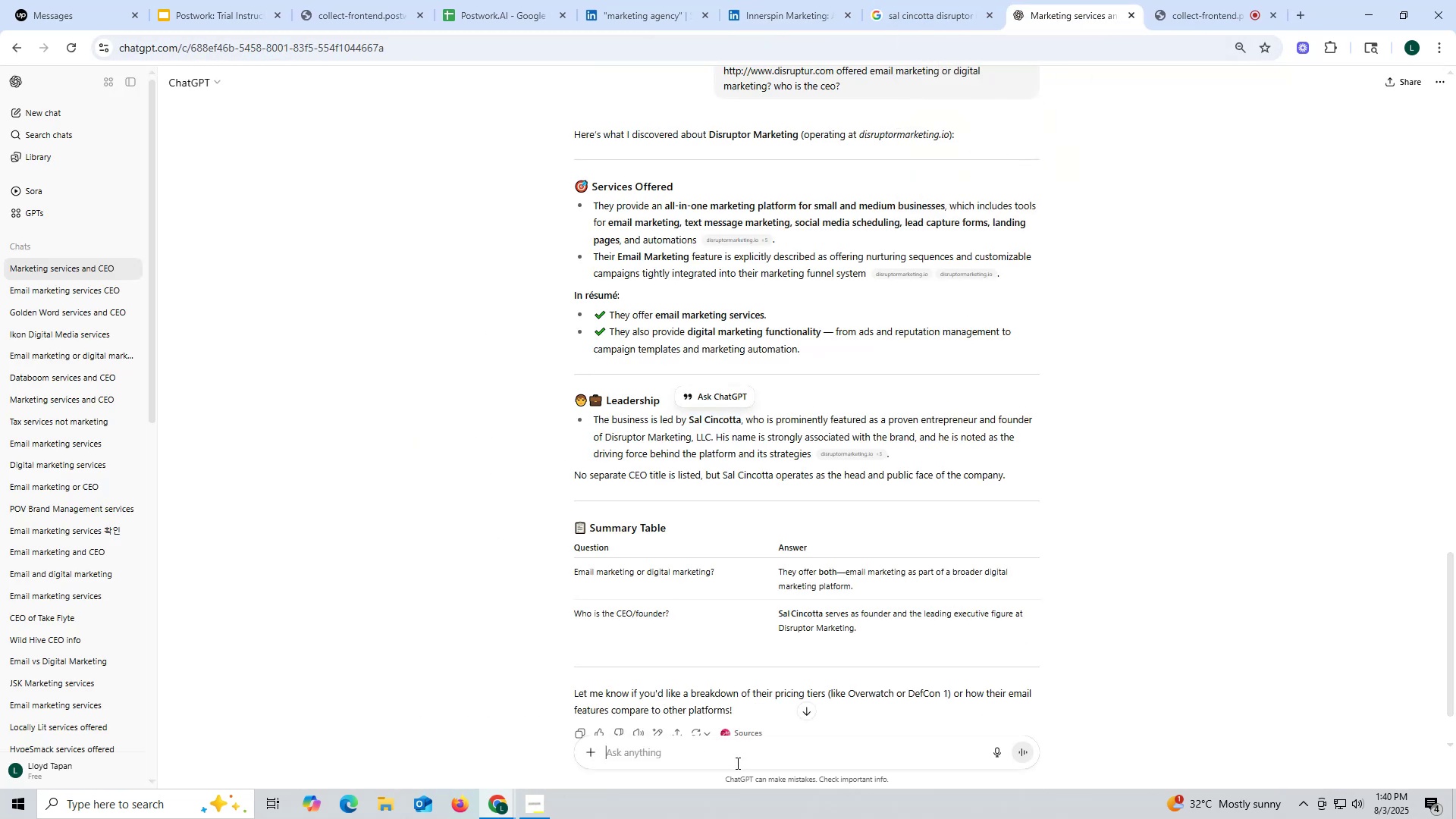 
left_click([736, 763])
 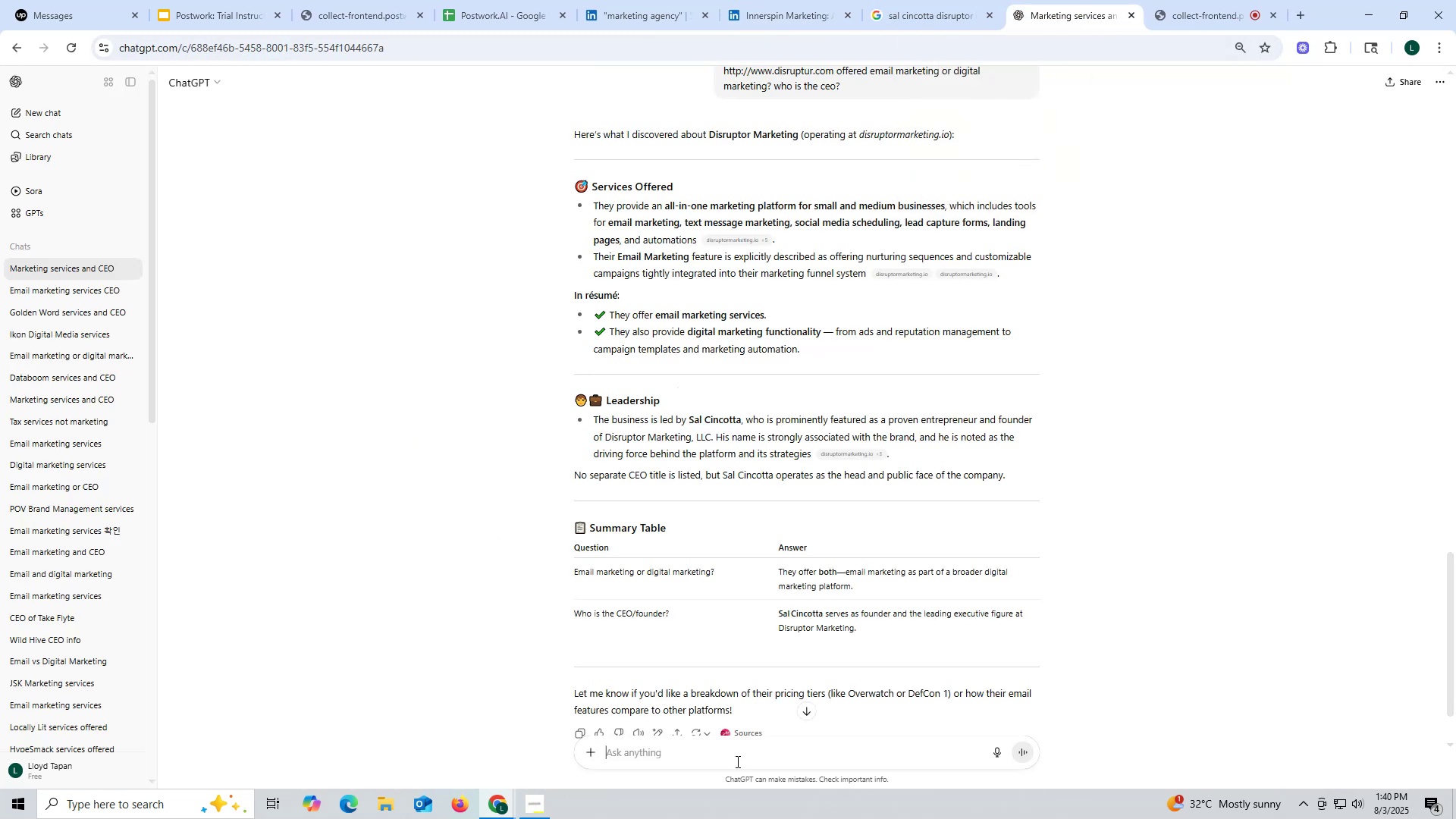 
key(Control+V)
 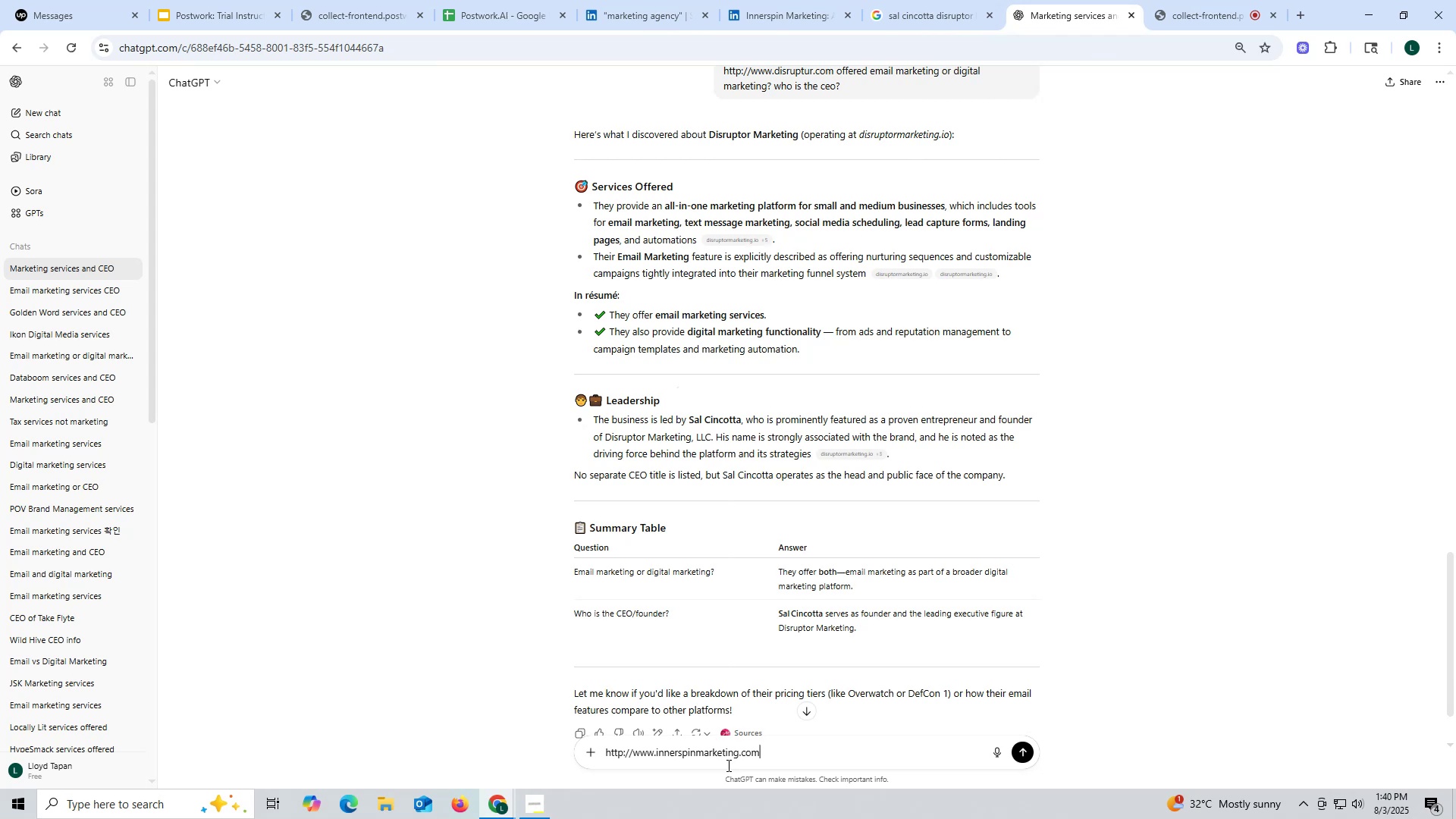 
key(Space)
 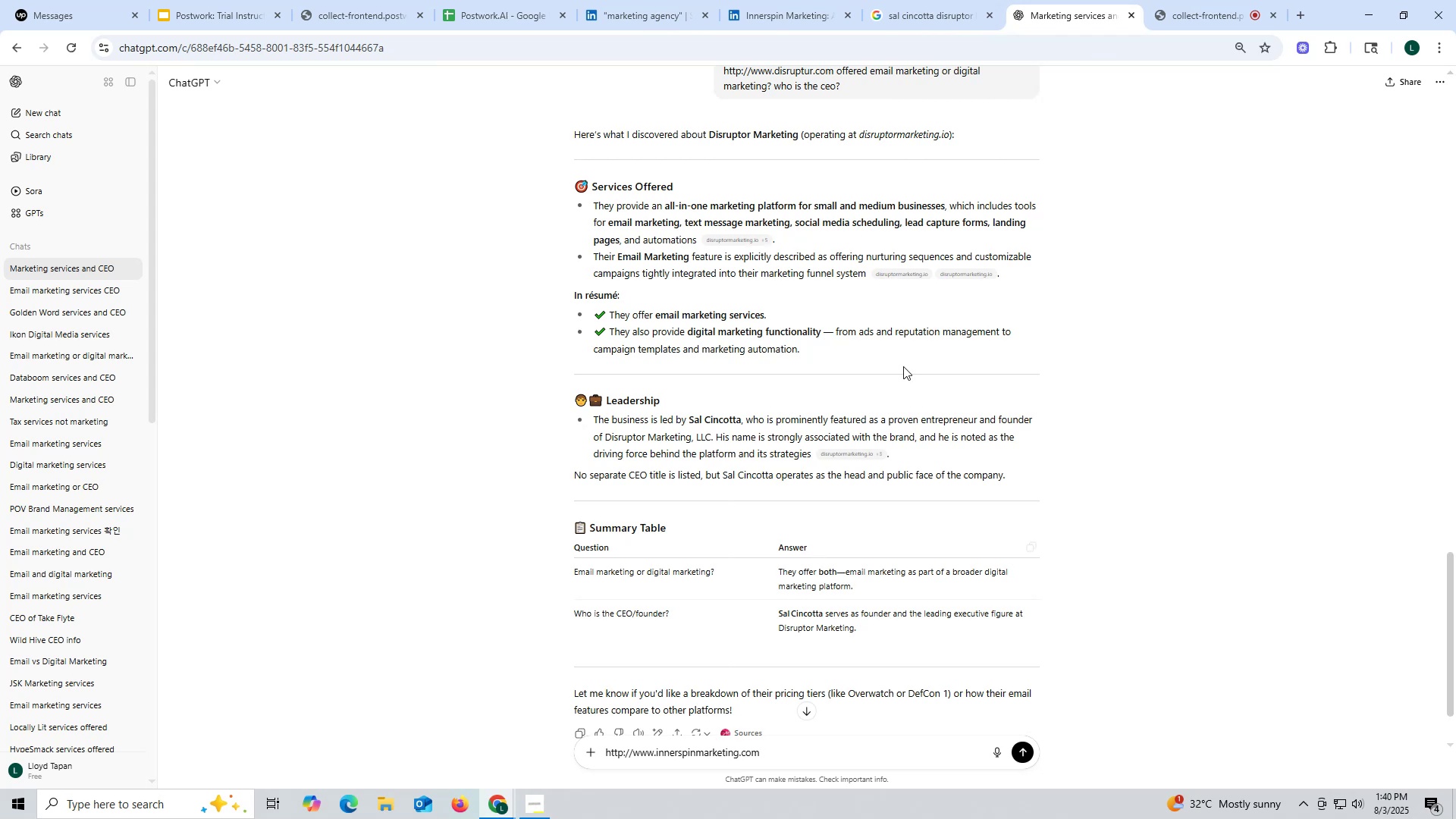 
scroll: coordinate [918, 353], scroll_direction: up, amount: 2.0
 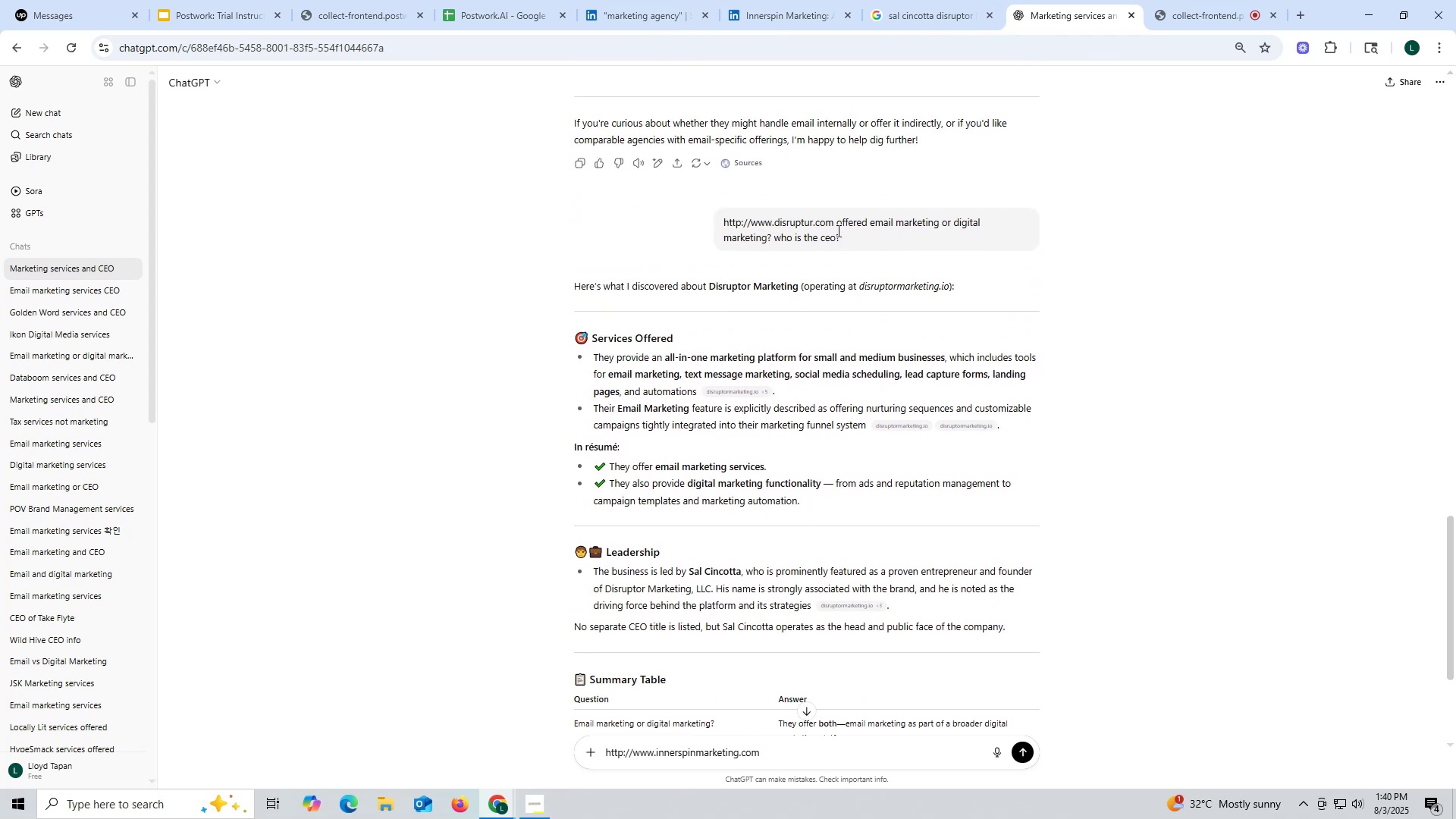 
left_click_drag(start_coordinate=[837, 226], to_coordinate=[864, 237])
 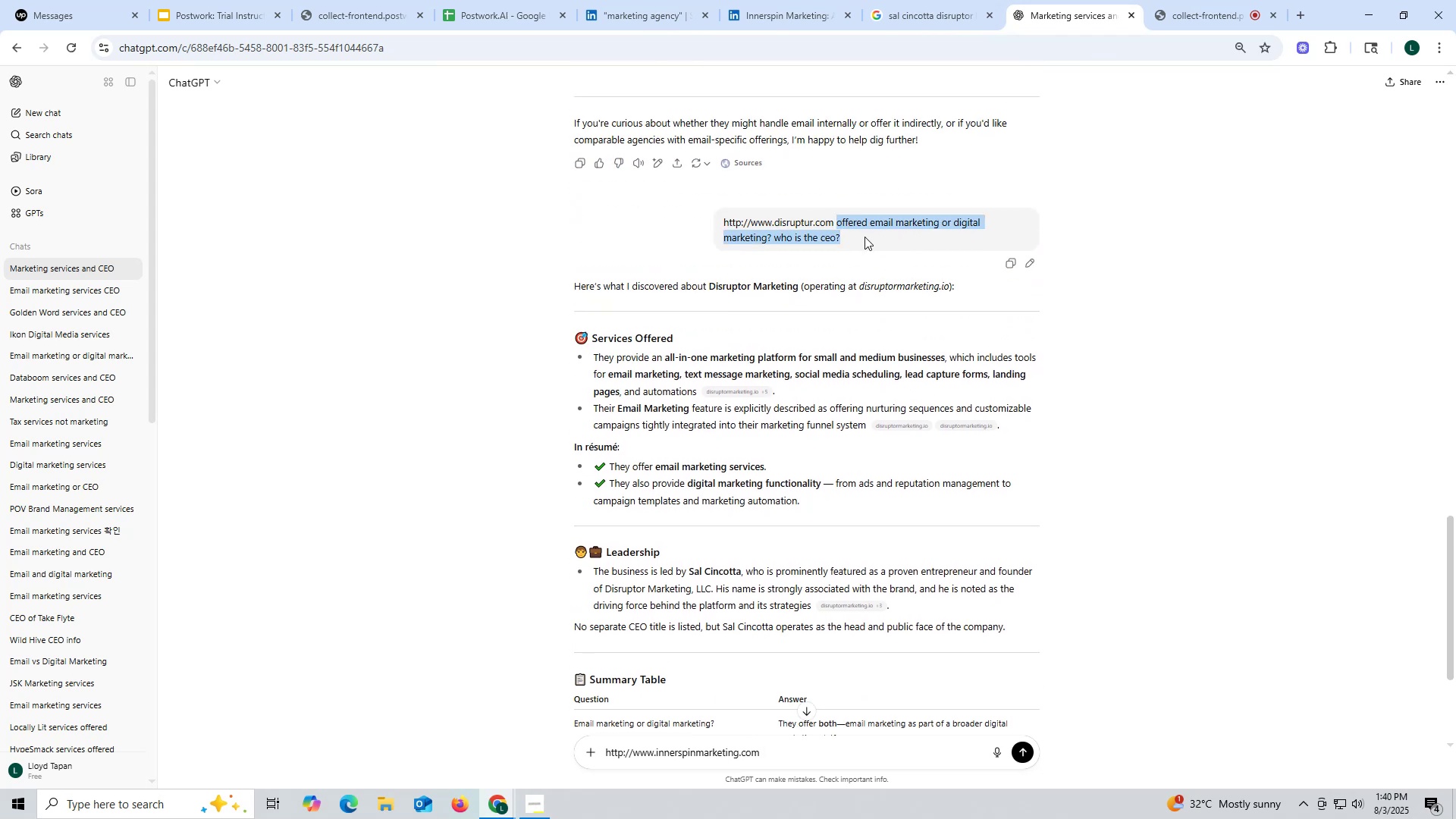 
key(Control+ControlLeft)
 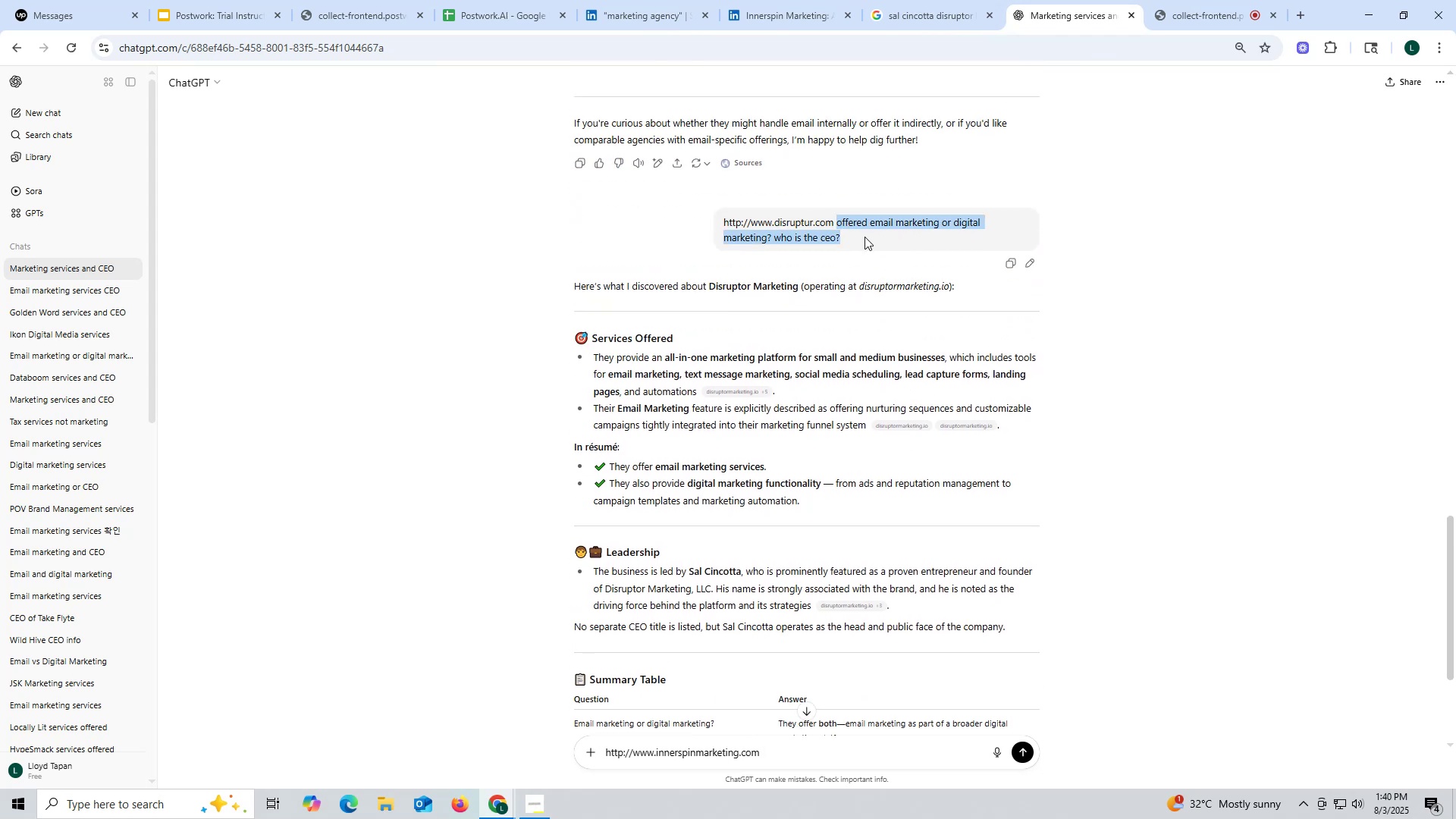 
key(Control+C)
 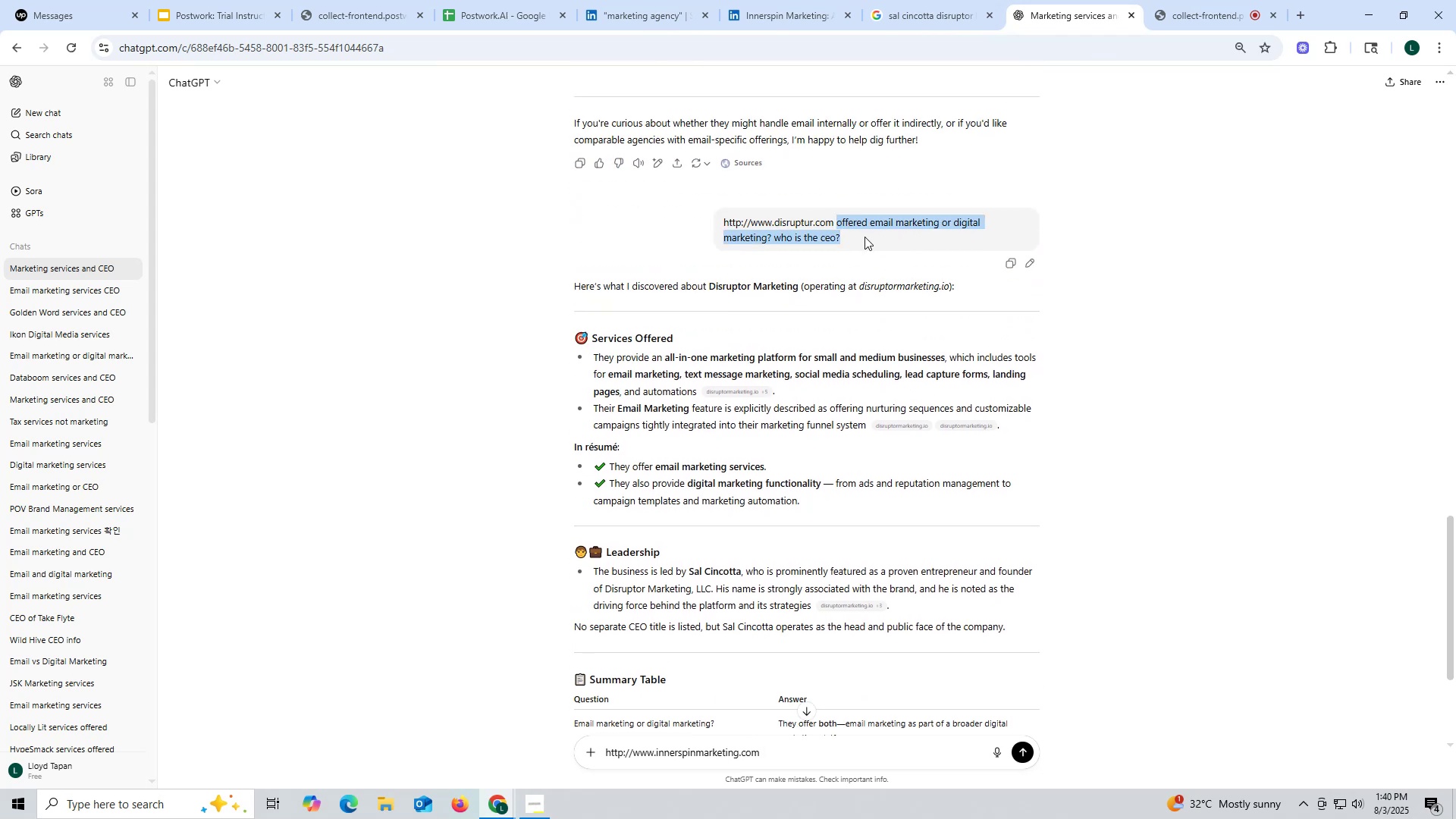 
key(Control+ControlLeft)
 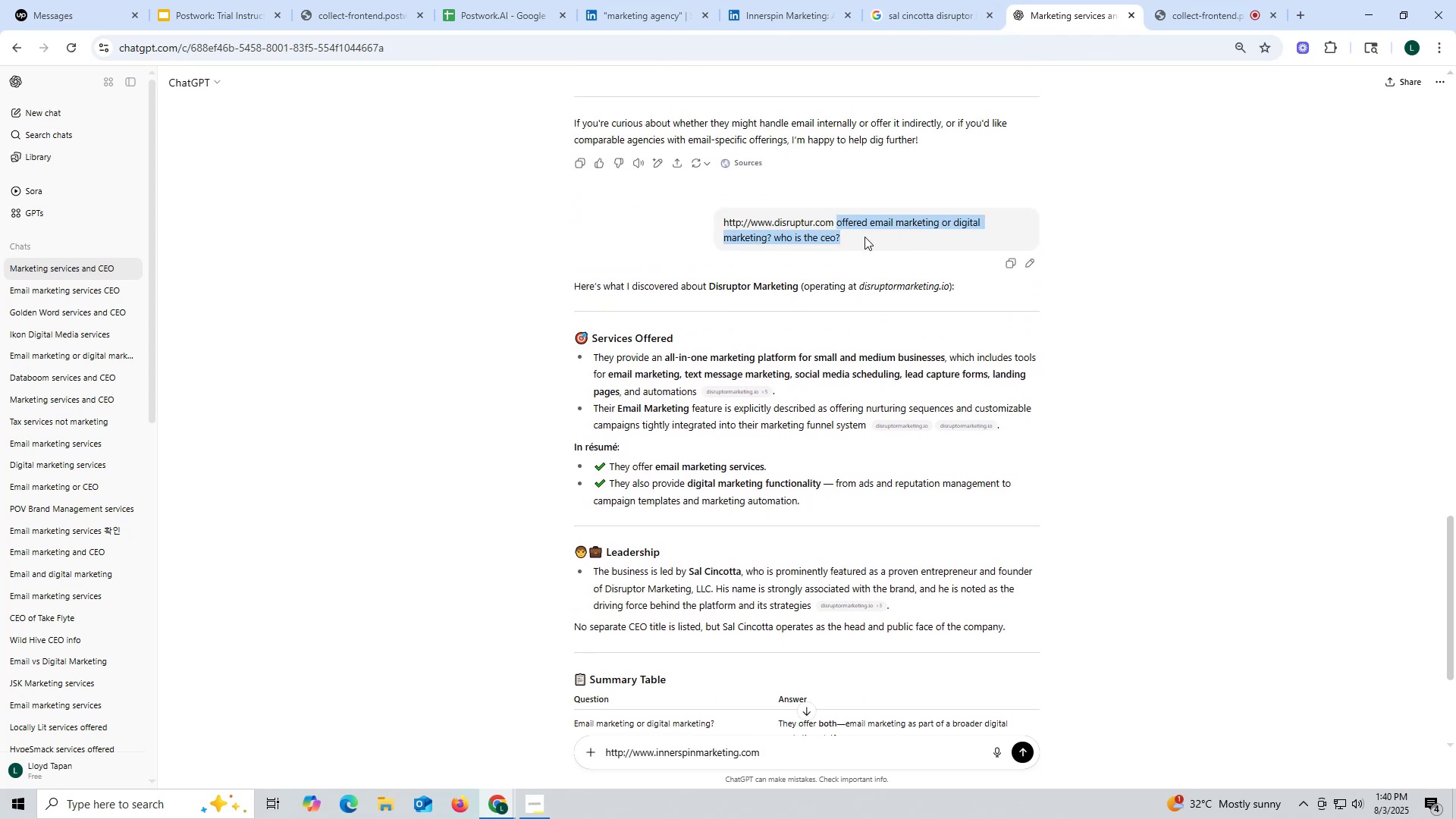 
key(Control+C)
 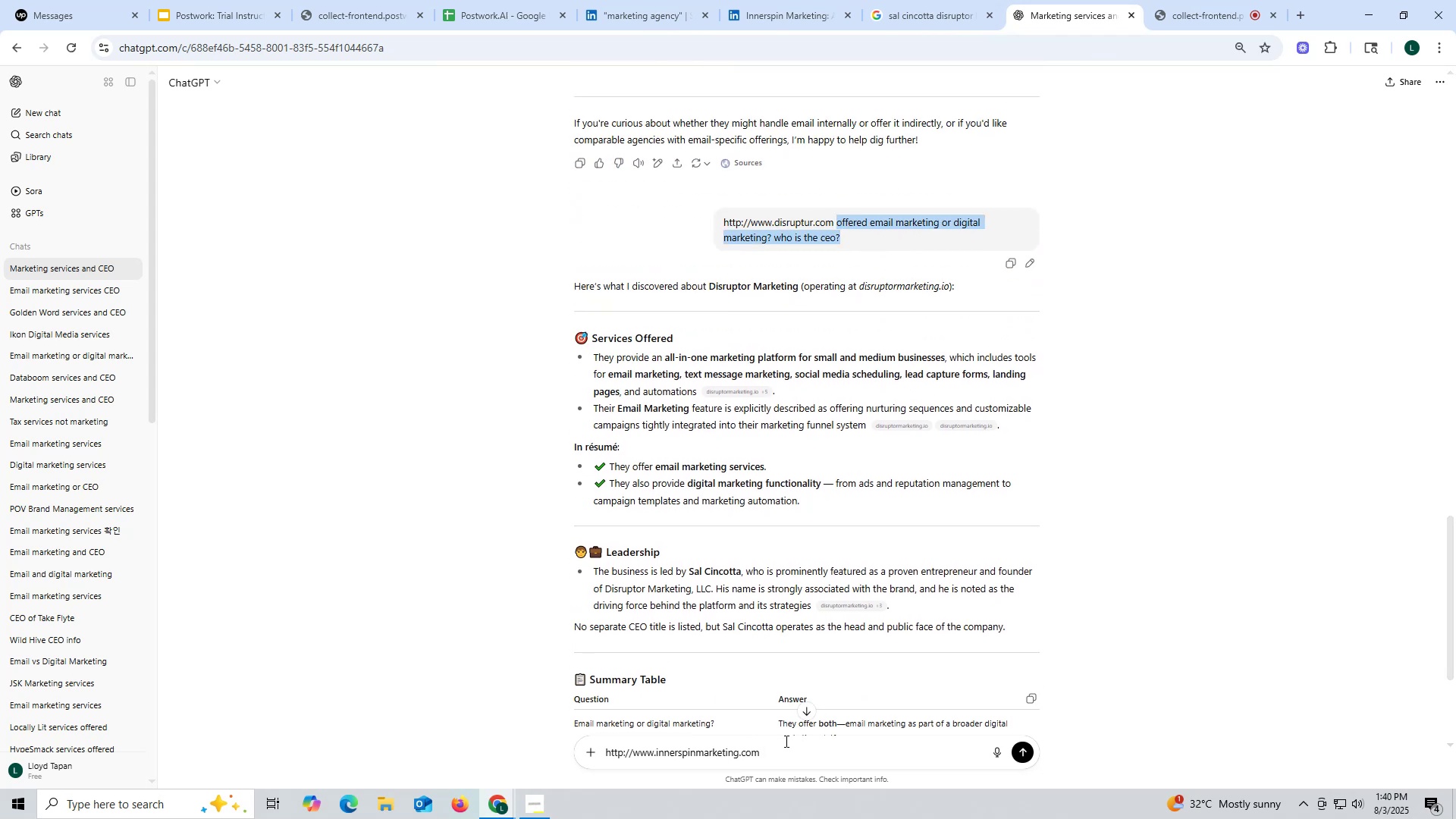 
left_click([780, 752])
 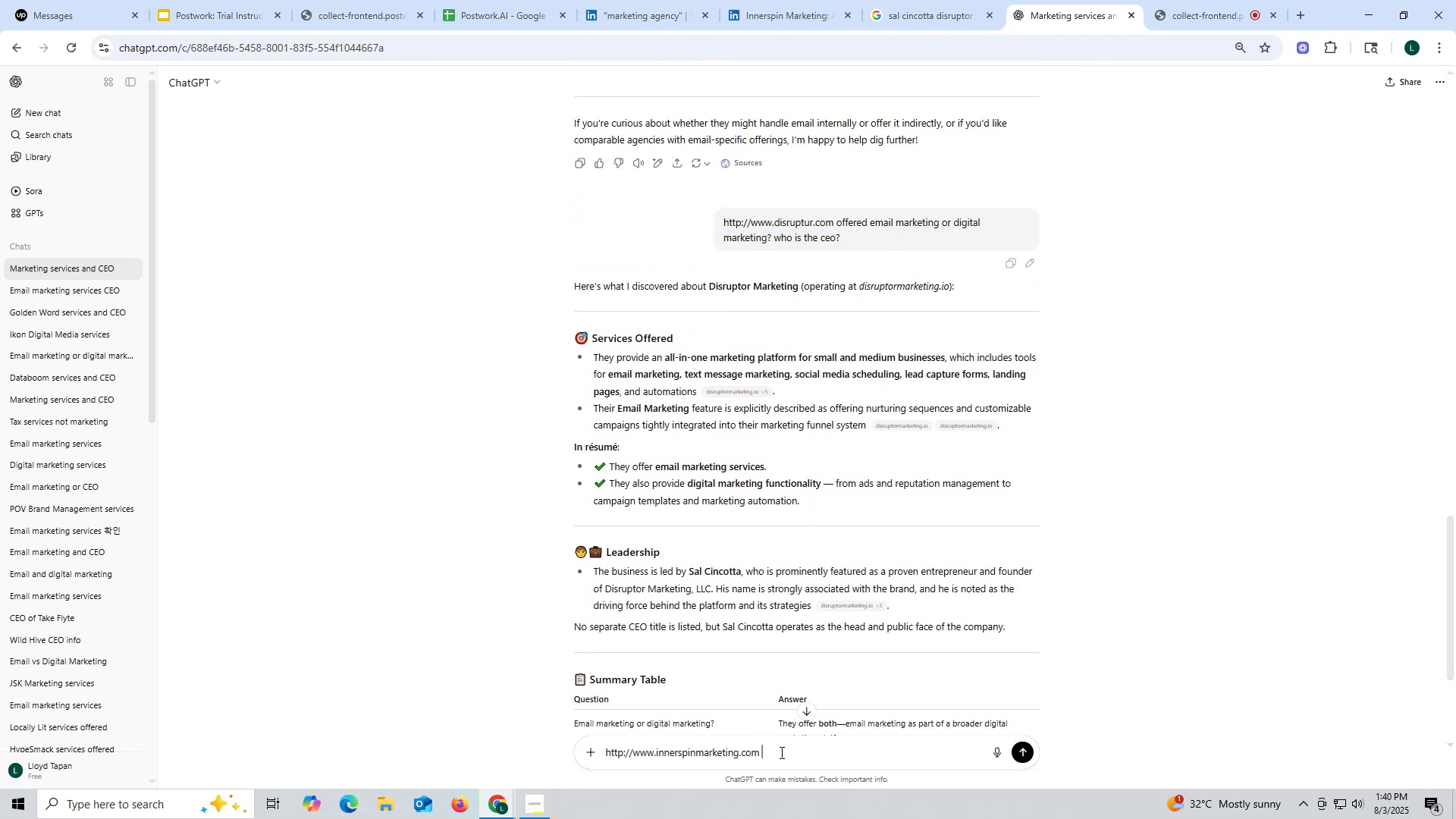 
key(Control+ControlLeft)
 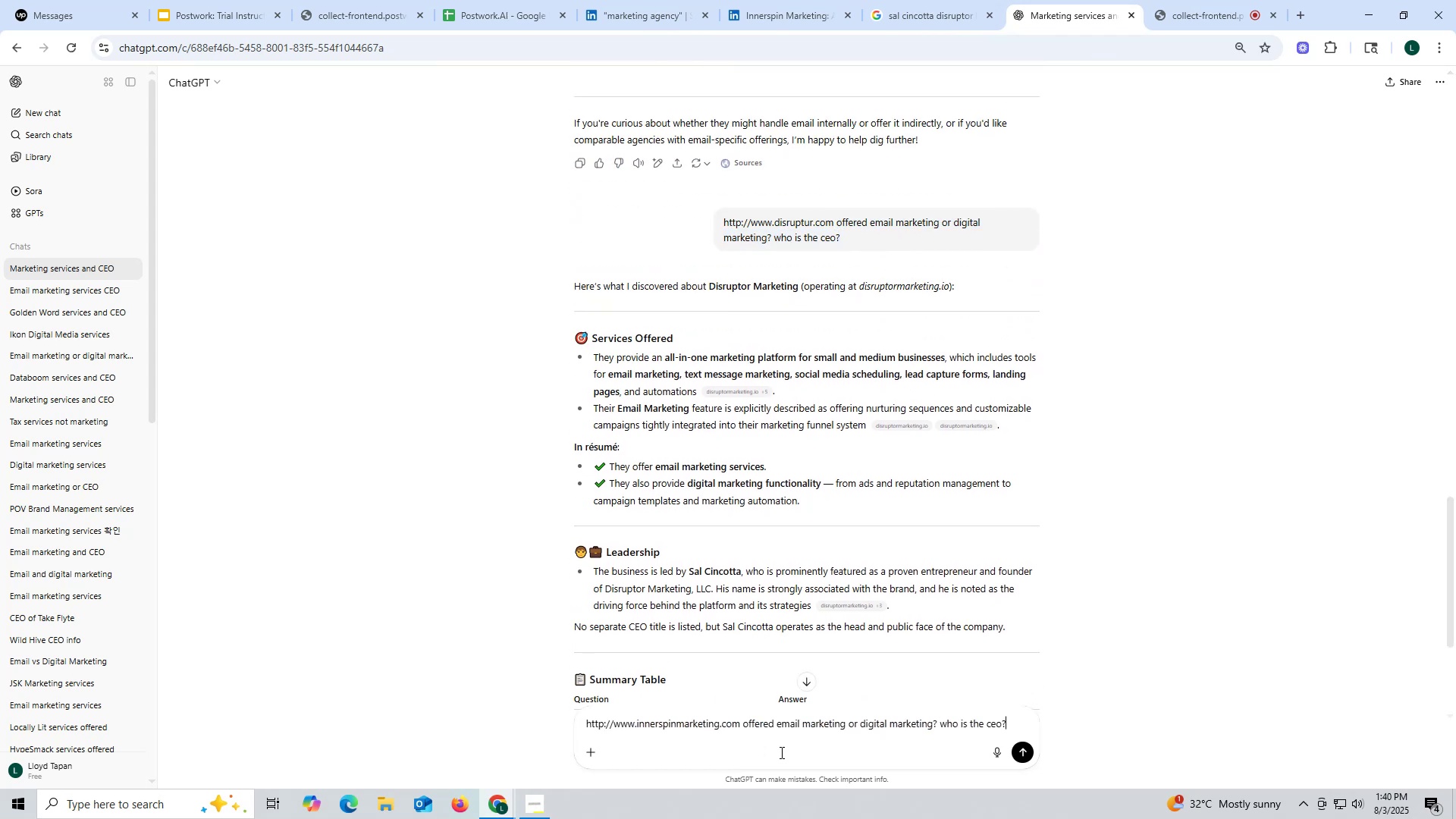 
key(Control+V)
 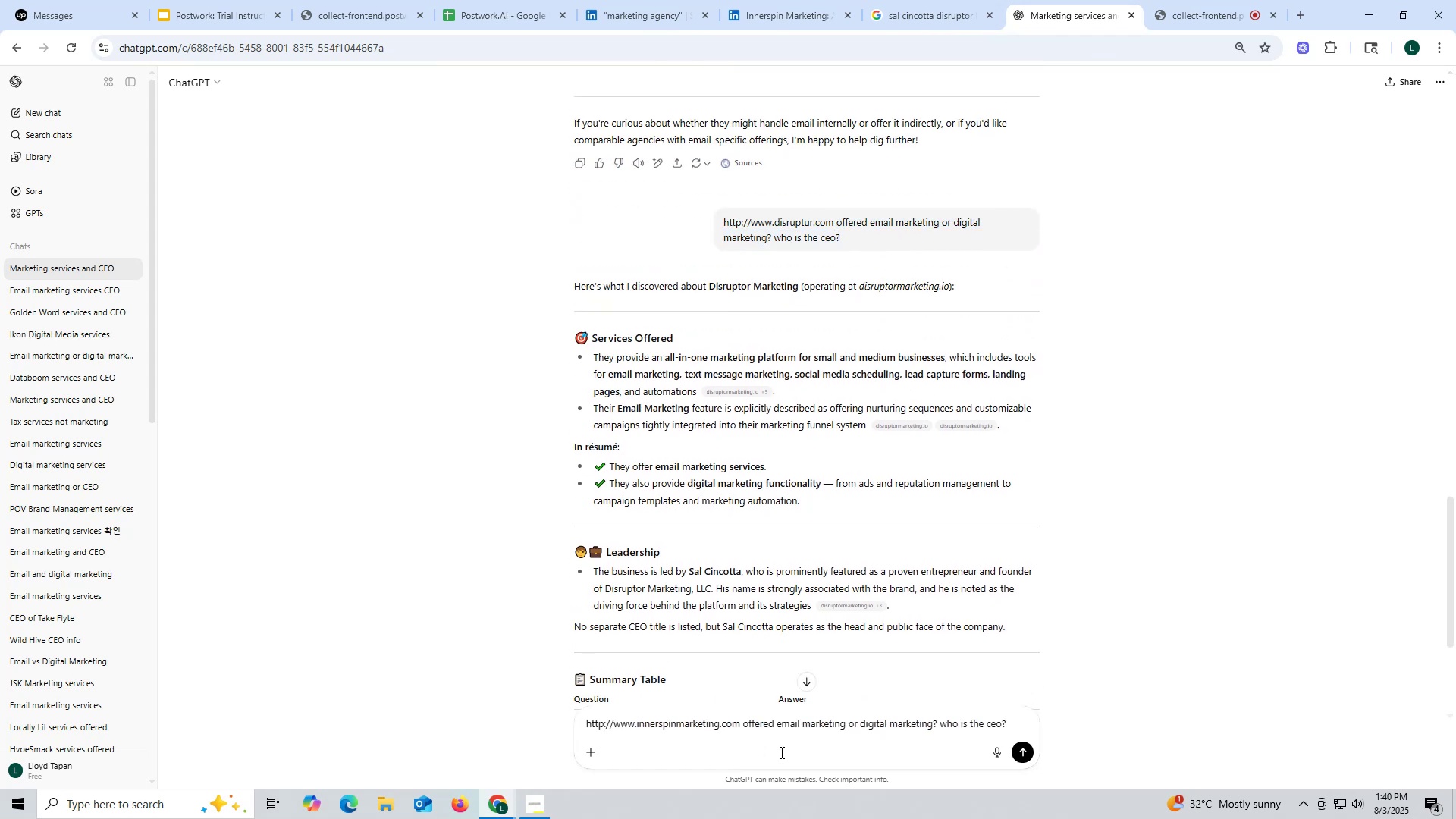 
key(Enter)
 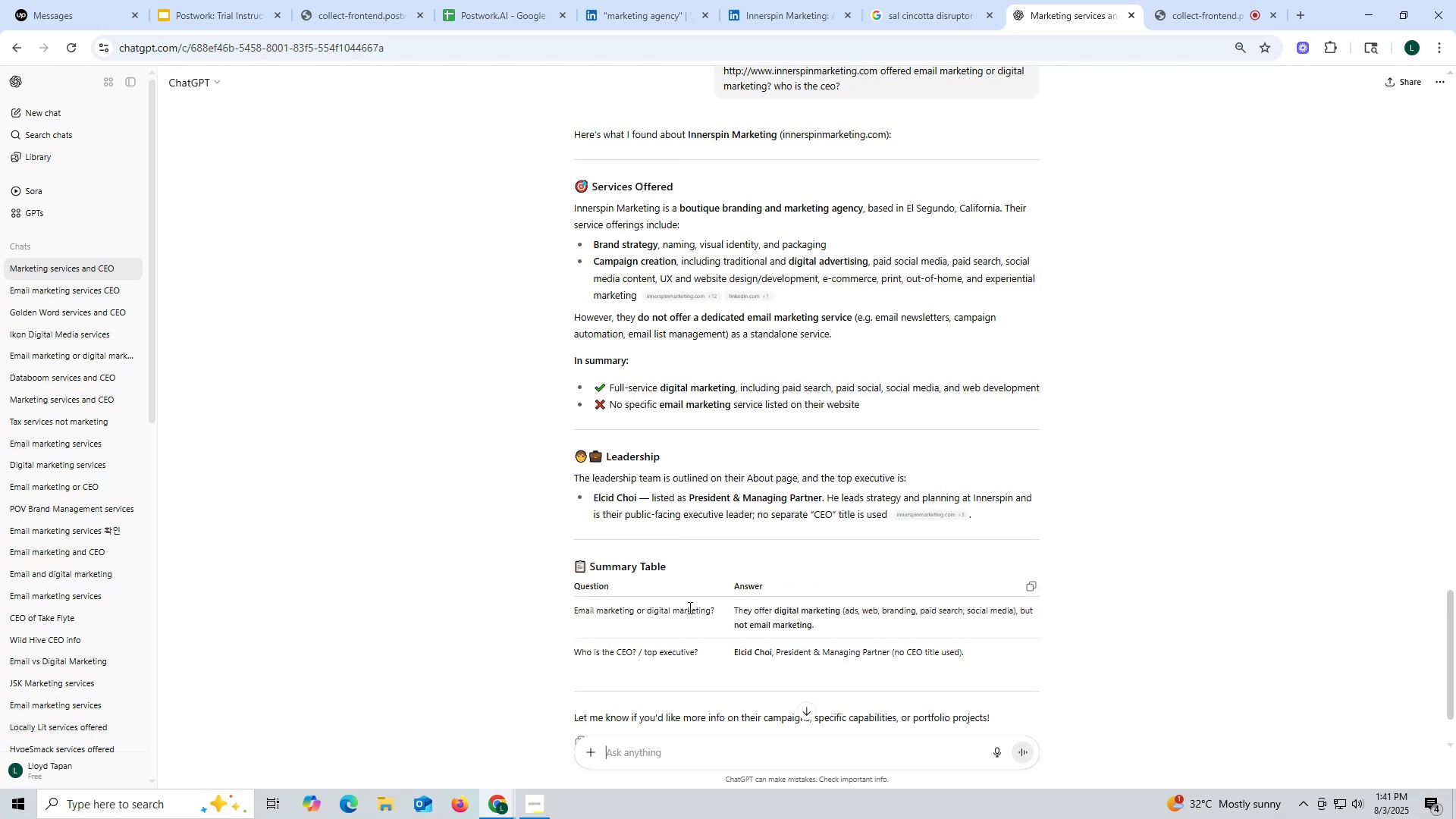 
wait(12.9)
 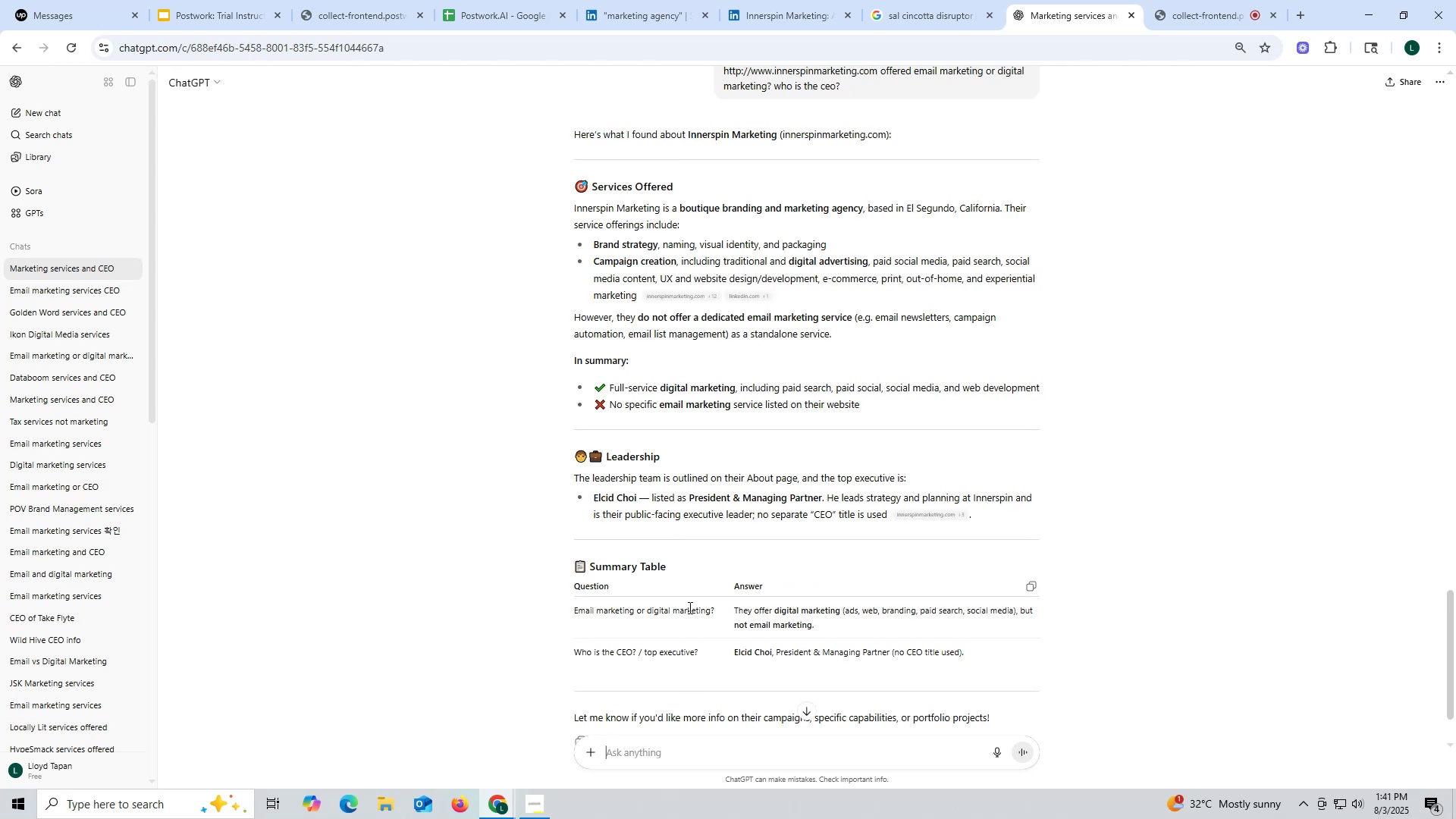 
left_click_drag(start_coordinate=[595, 496], to_coordinate=[637, 496])
 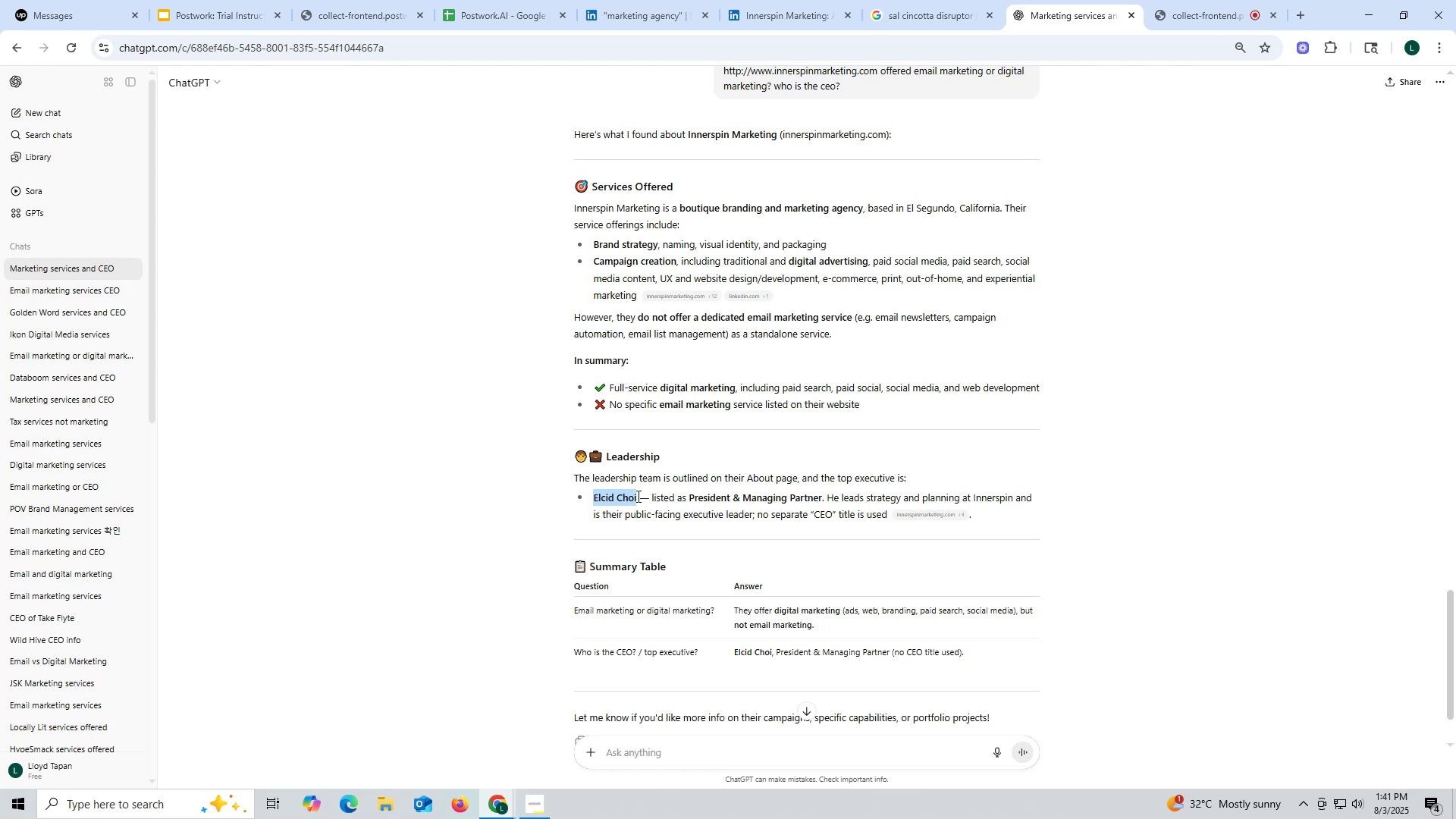 
key(Control+ControlLeft)
 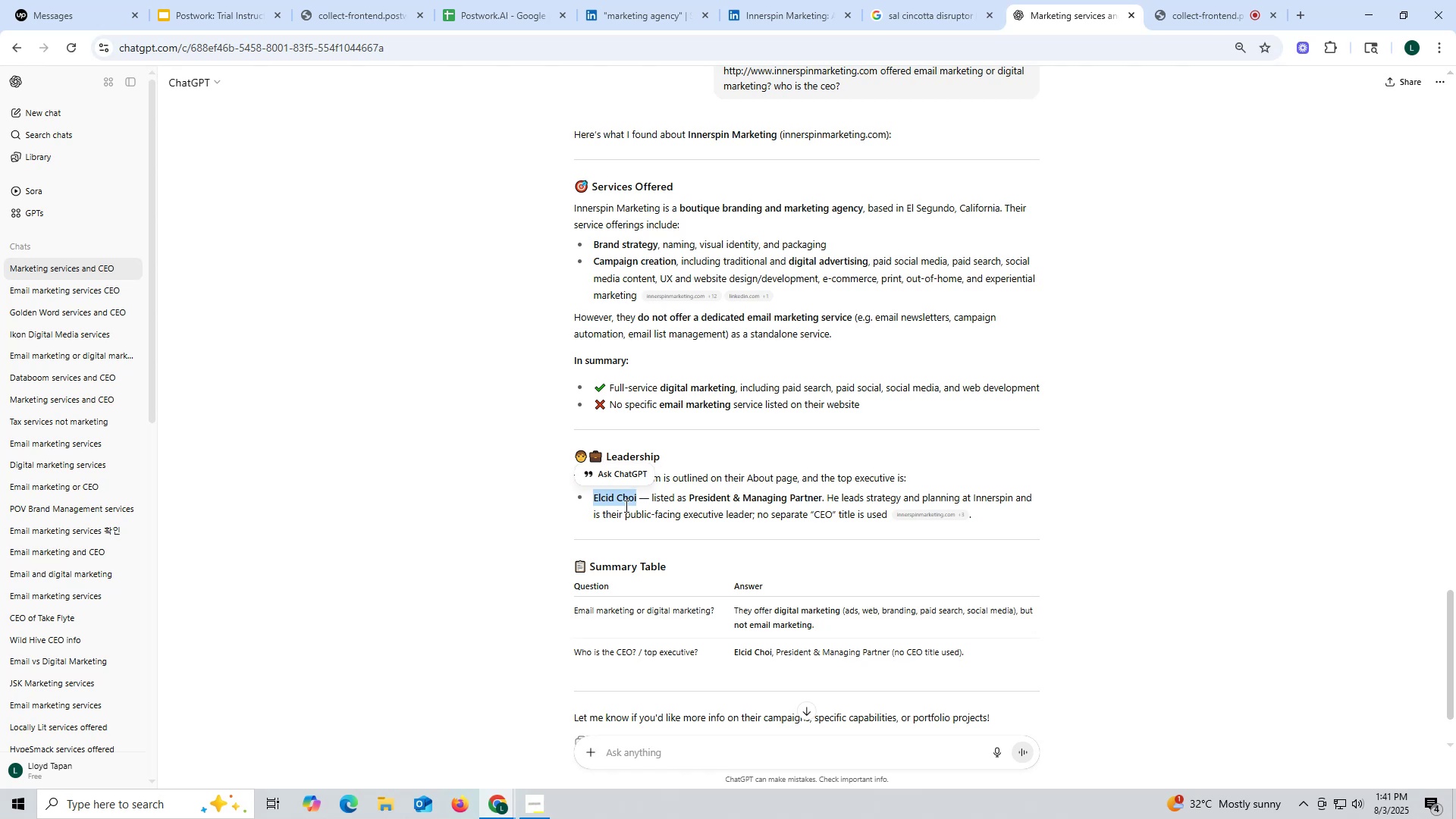 
key(Control+C)
 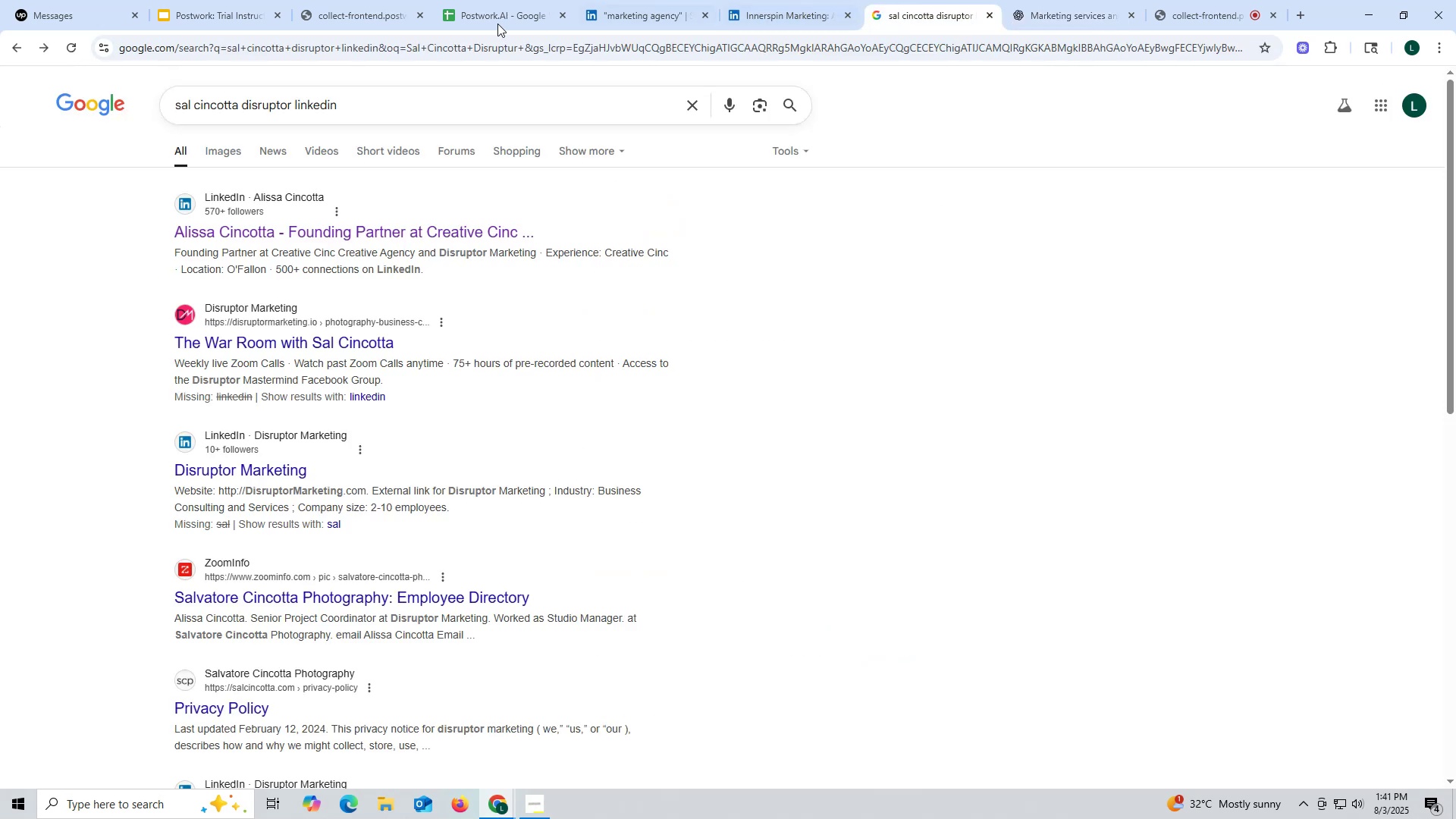 
left_click([397, 52])
 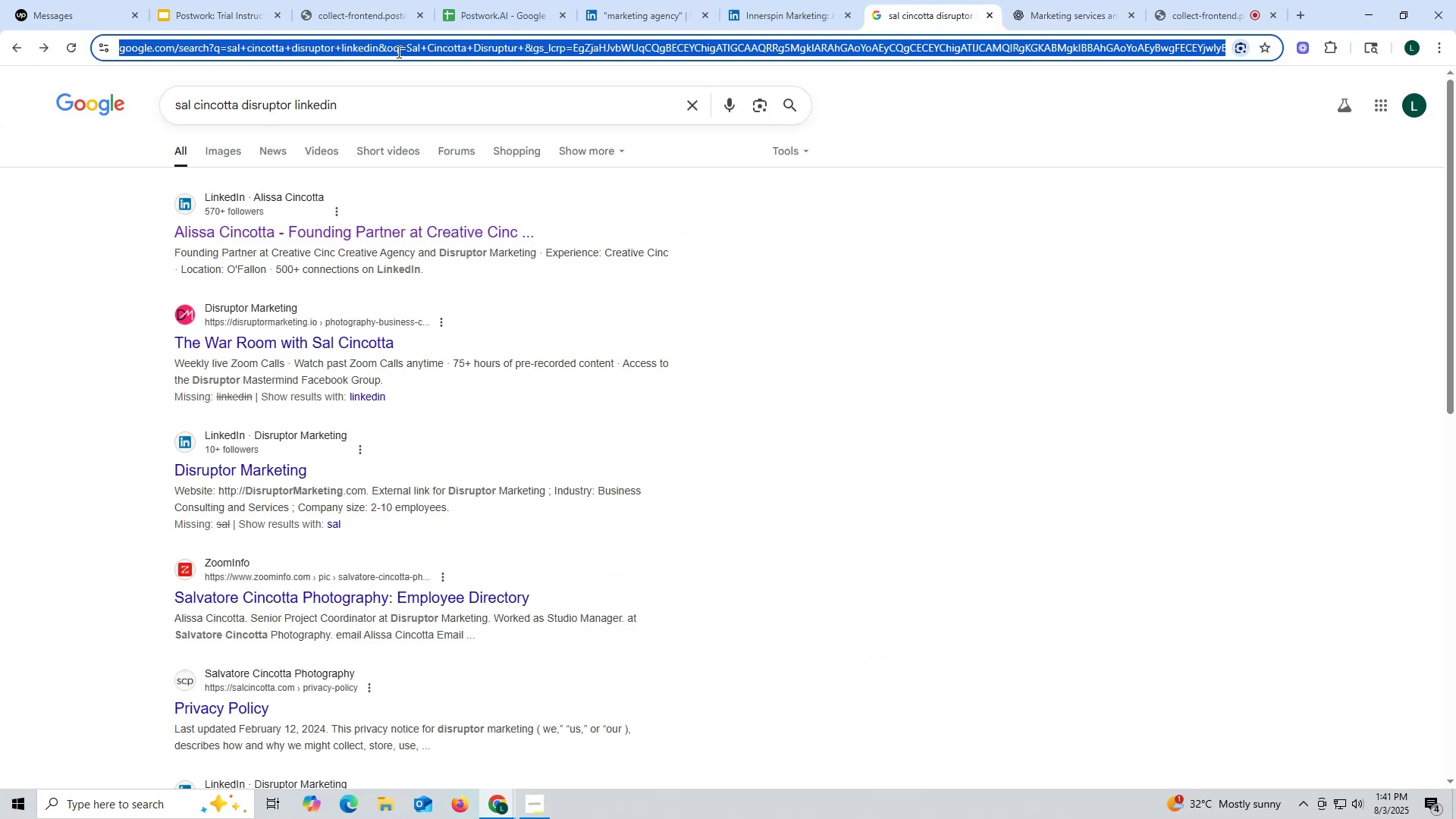 
key(Control+ControlLeft)
 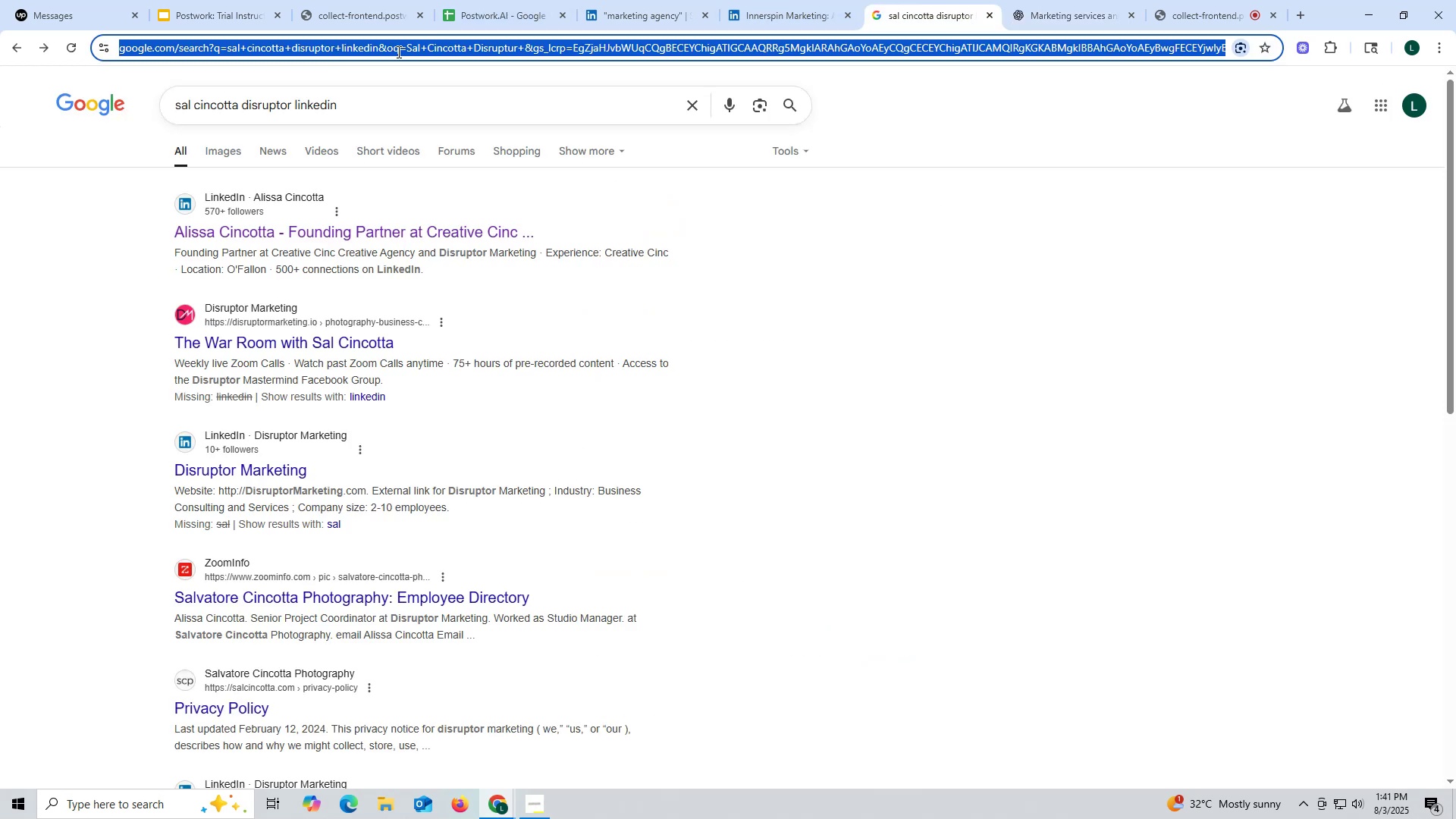 
key(Control+V)
 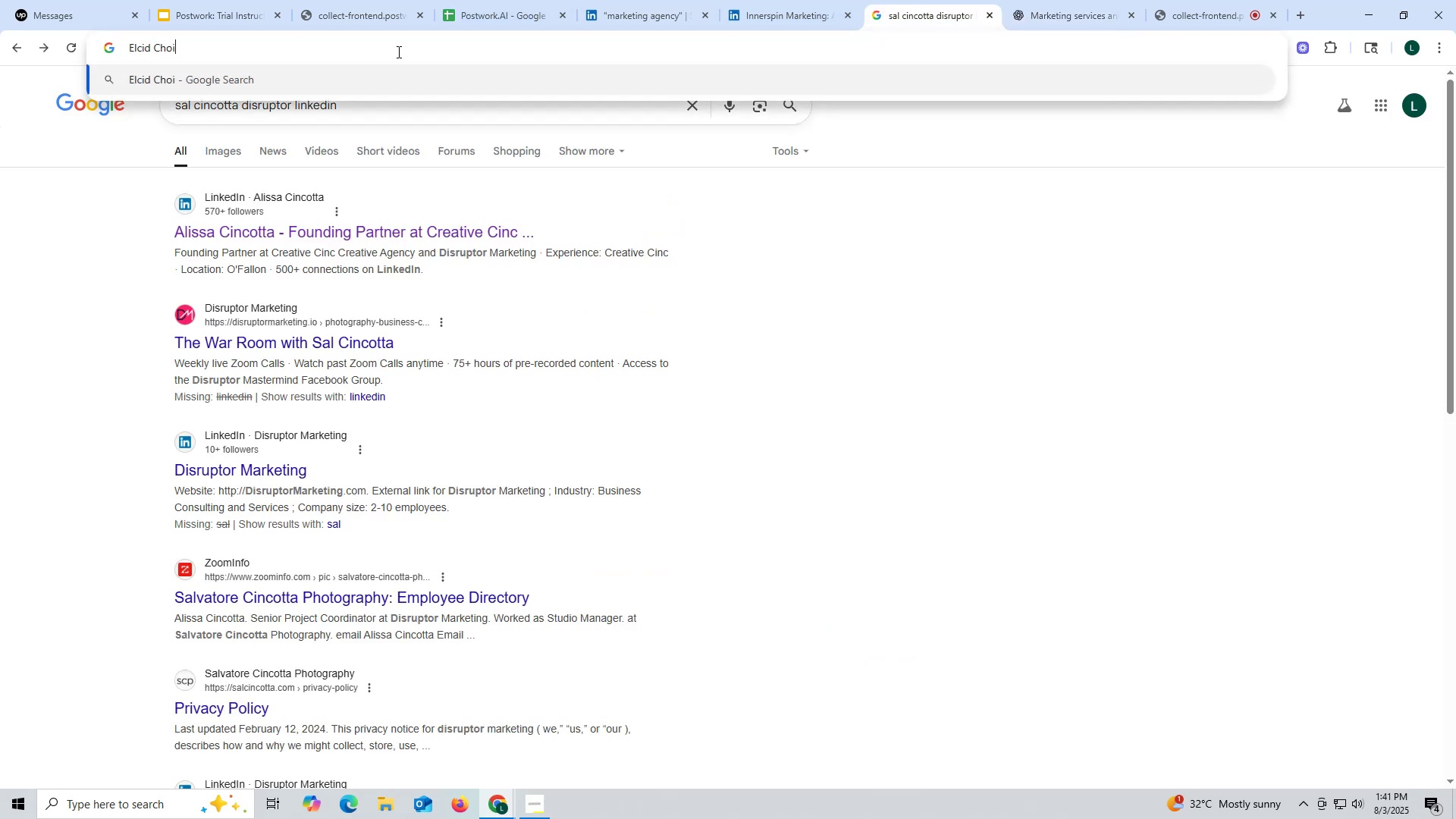 
key(Space)
 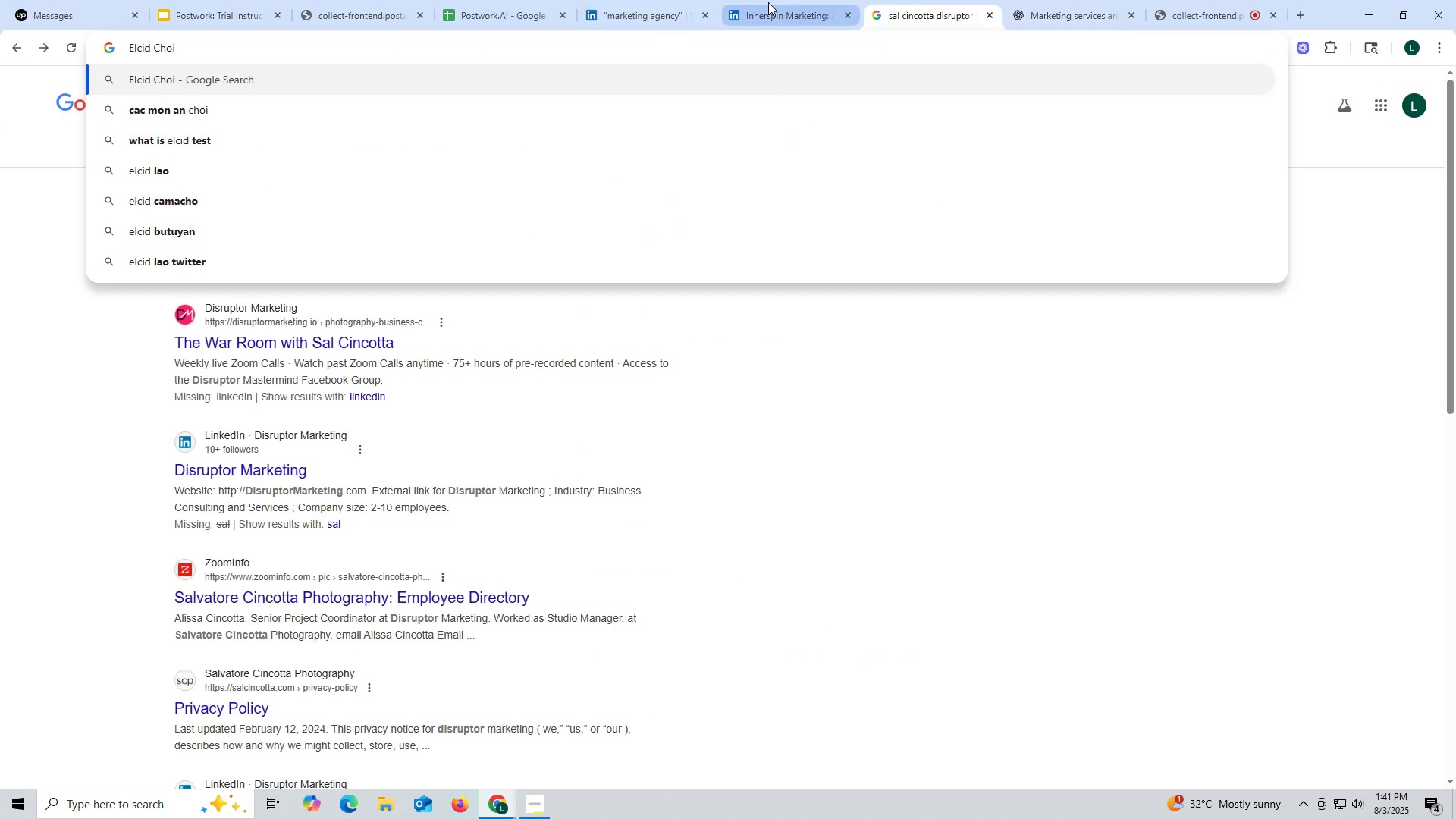 
left_click([768, 2])
 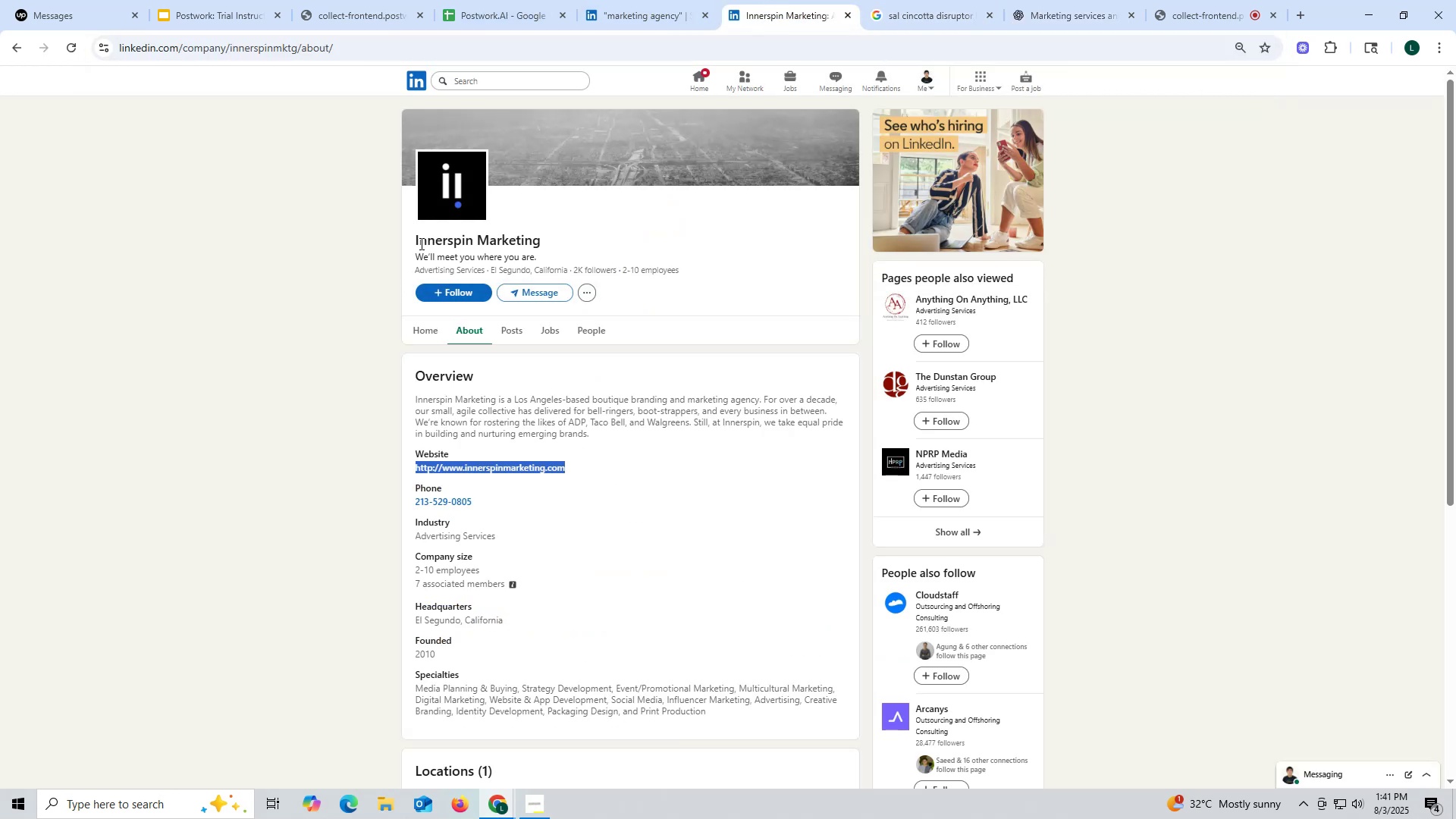 
left_click([419, 243])
 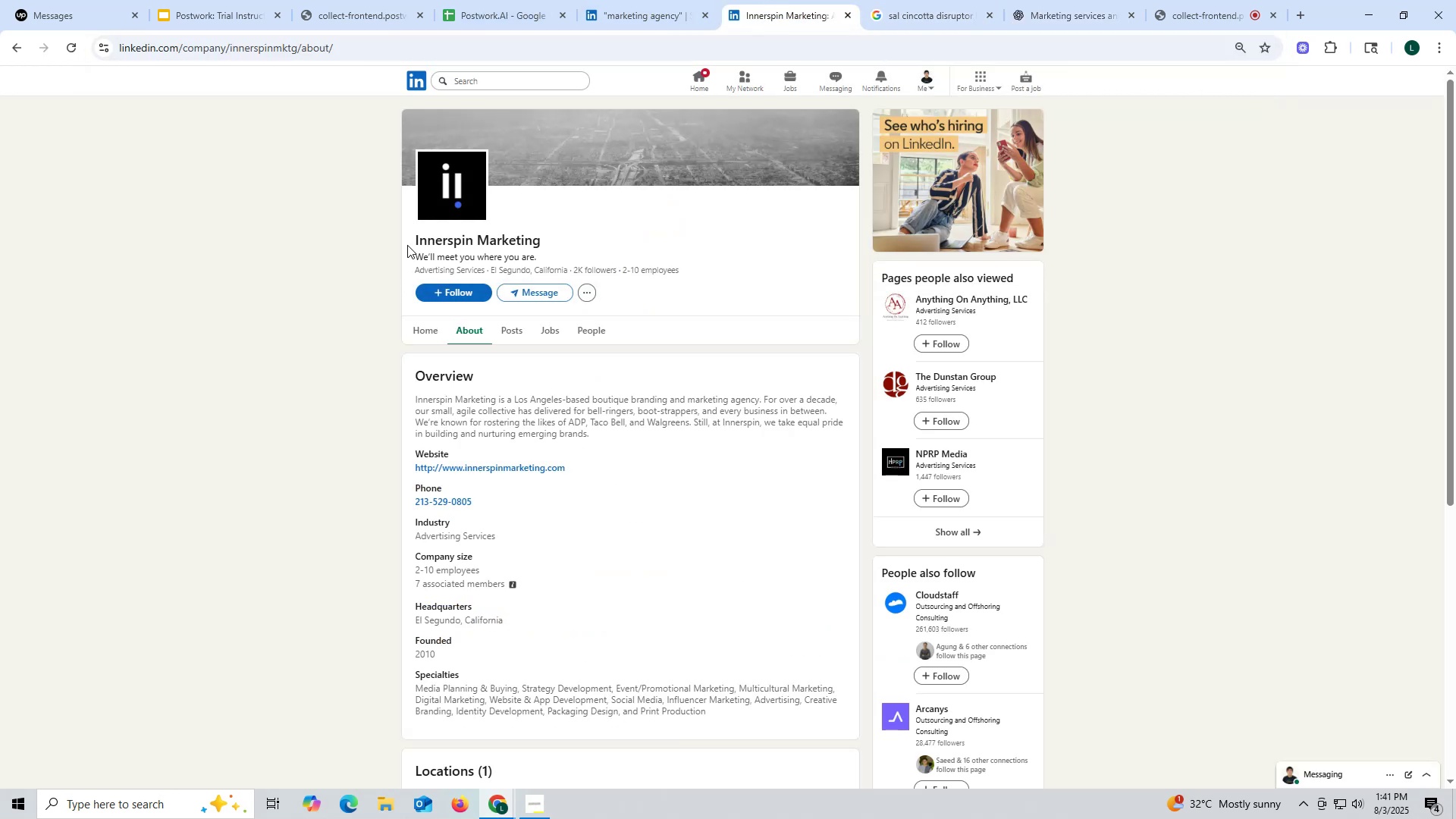 
left_click_drag(start_coordinate=[408, 245], to_coordinate=[564, 248])
 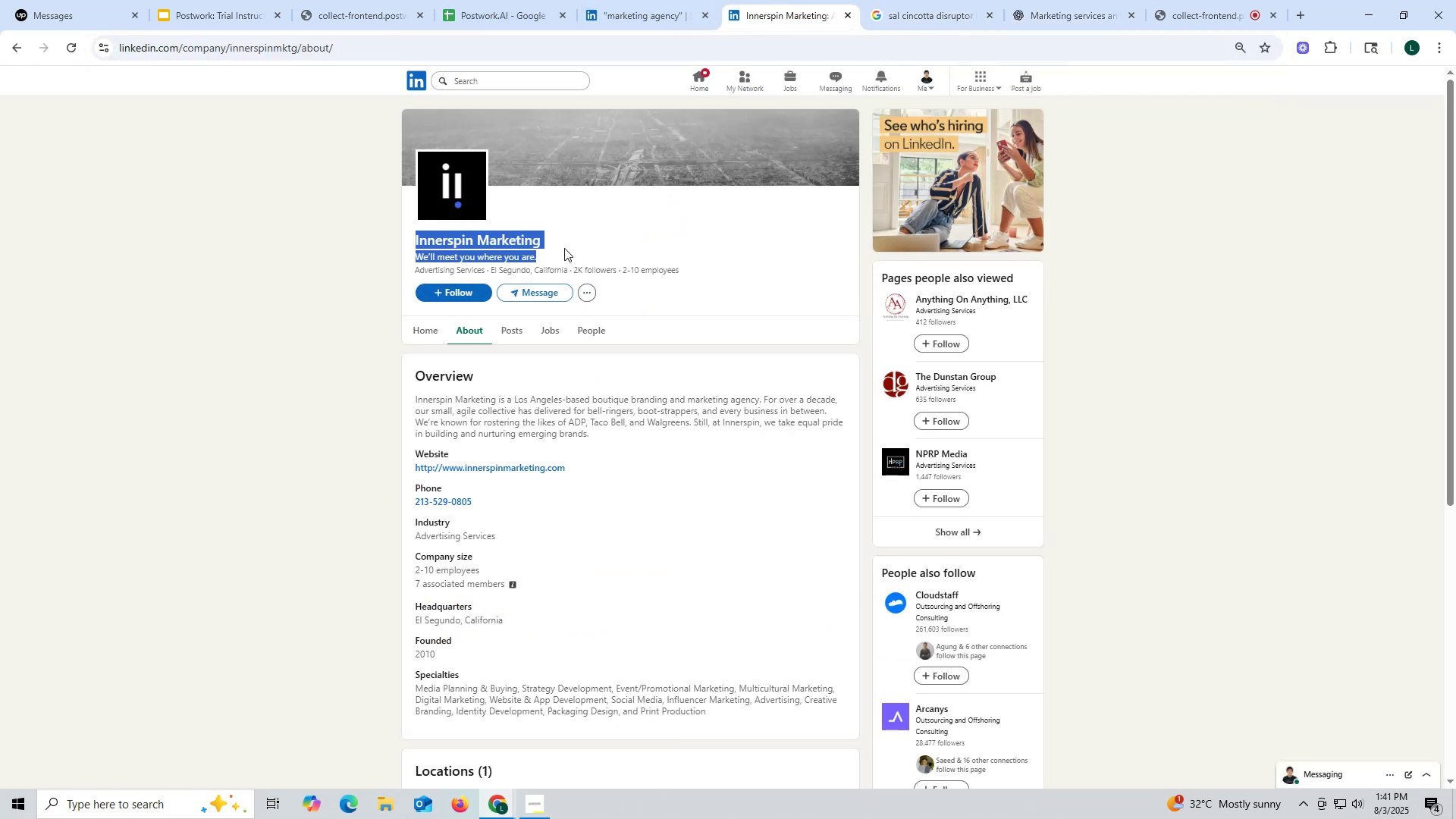 
key(Control+ControlLeft)
 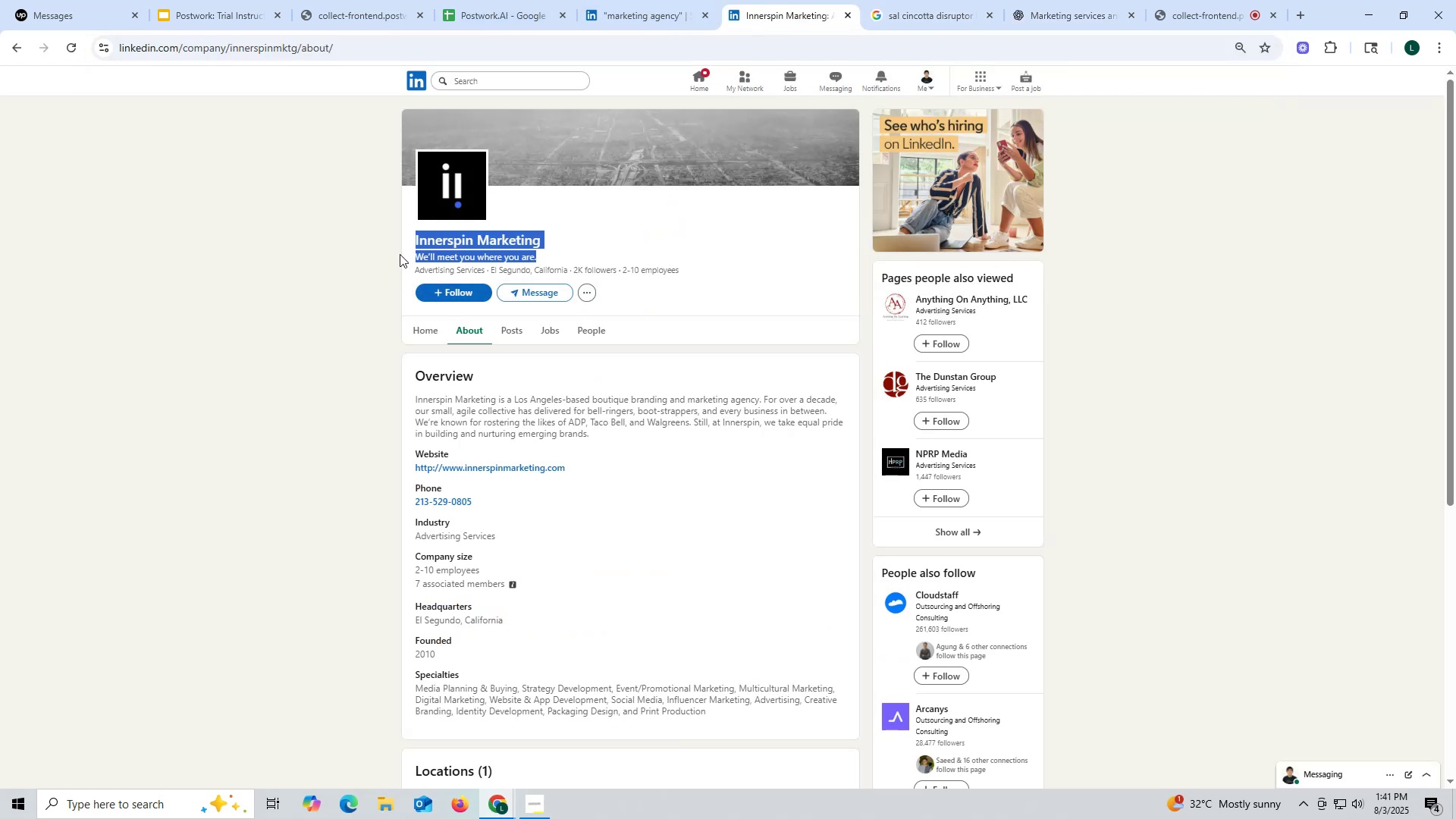 
left_click_drag(start_coordinate=[394, 242], to_coordinate=[488, 238])
 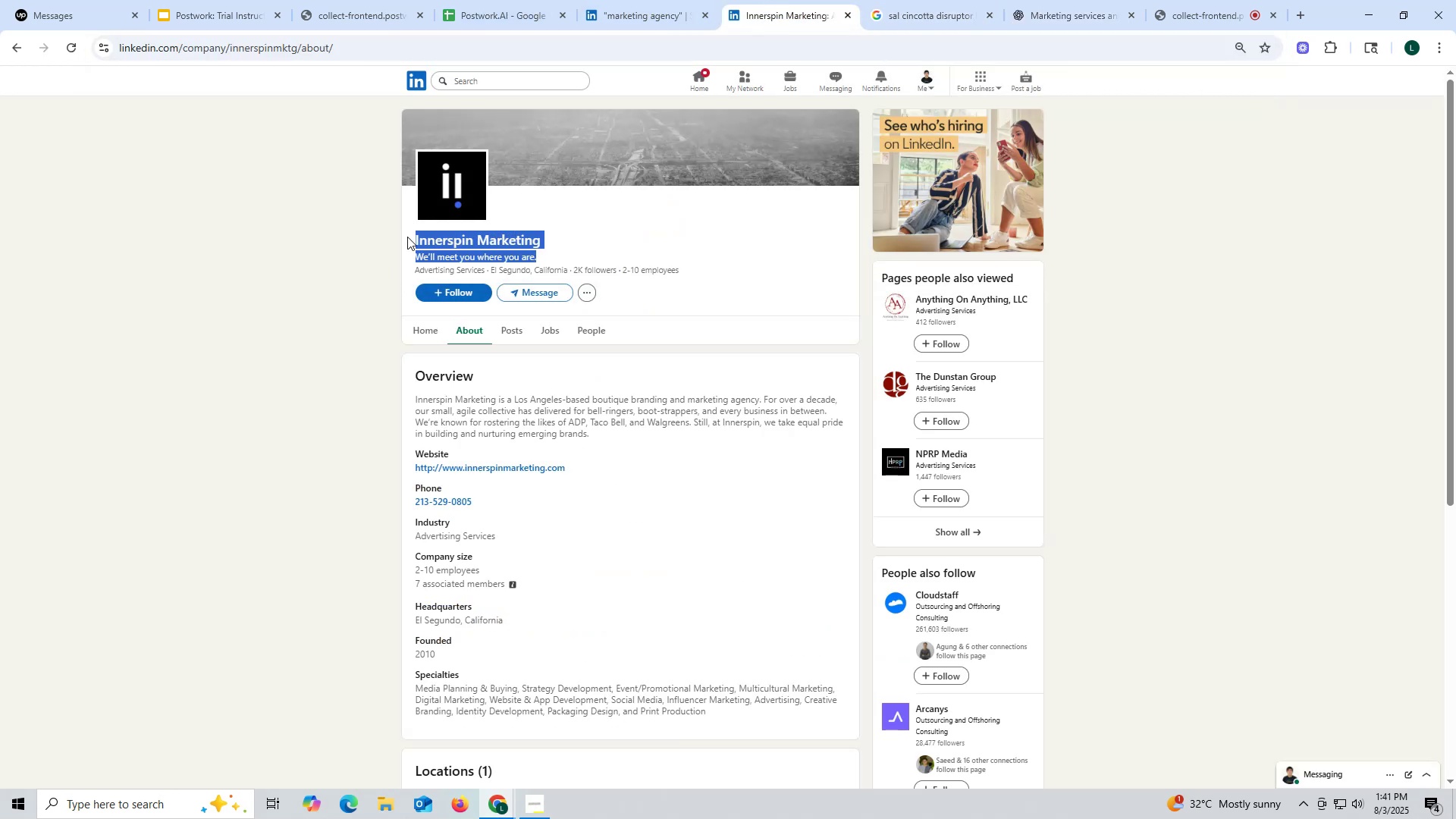 
left_click([407, 237])
 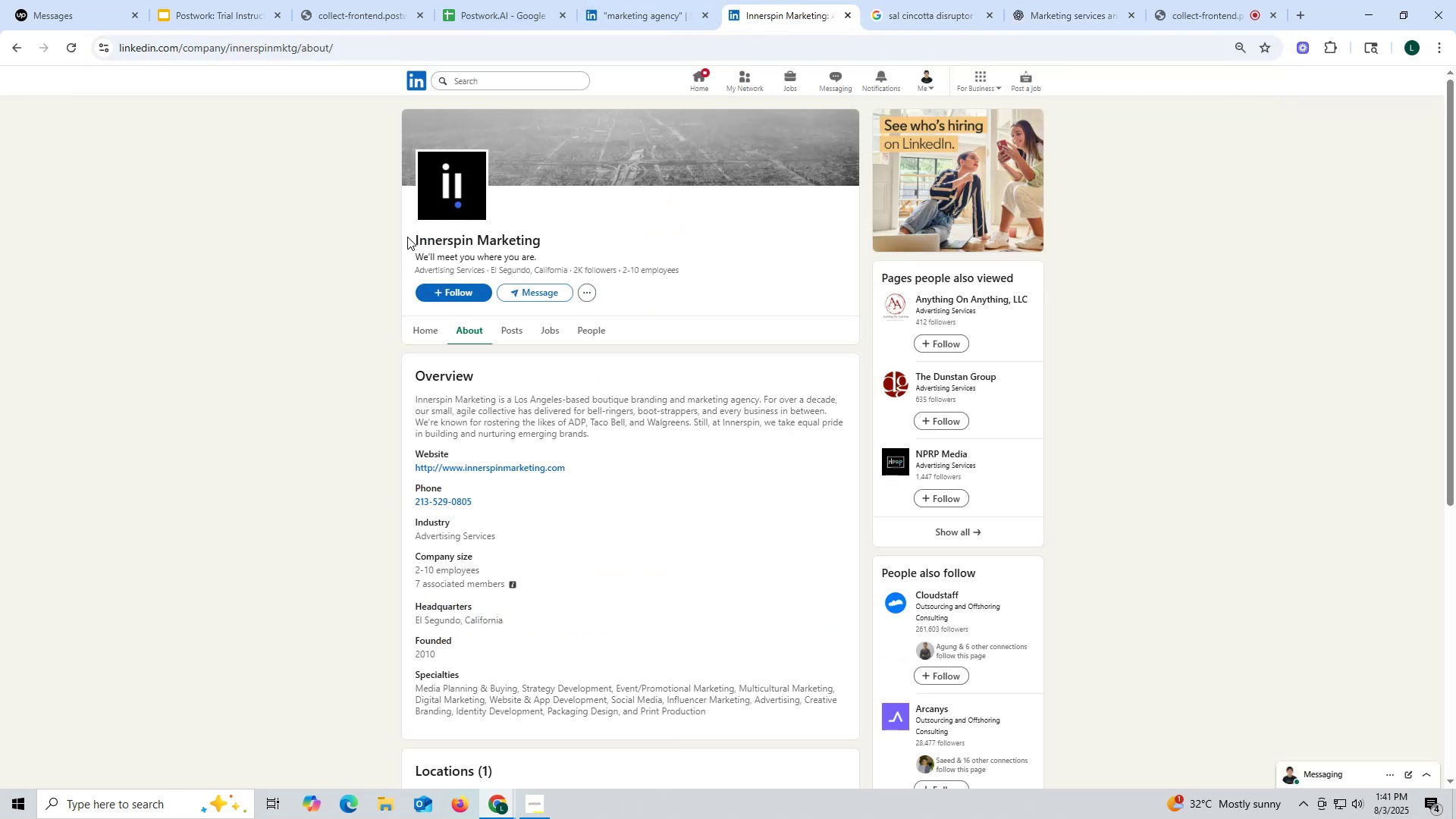 
left_click_drag(start_coordinate=[407, 237], to_coordinate=[539, 237])
 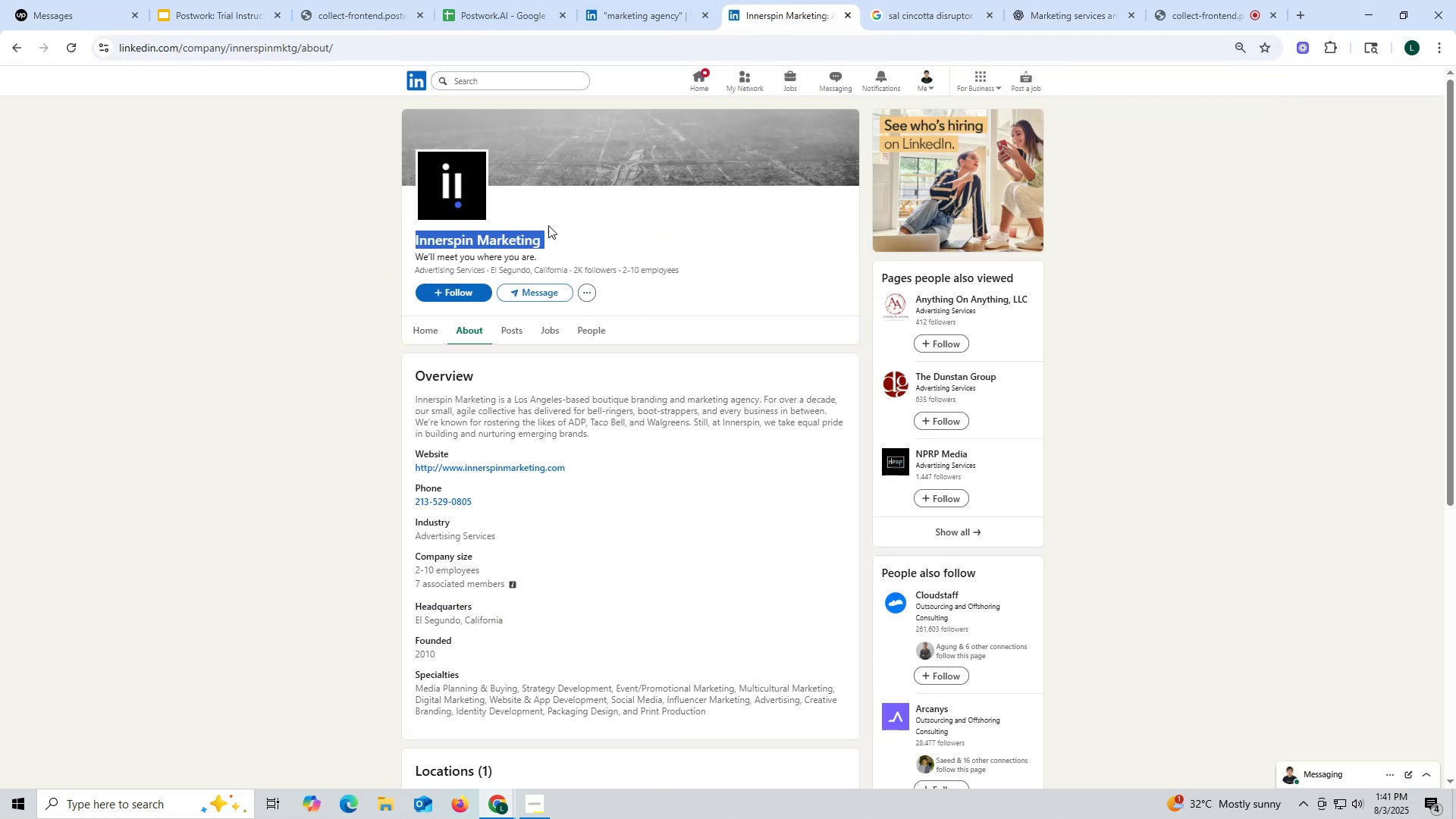 
key(Control+ControlLeft)
 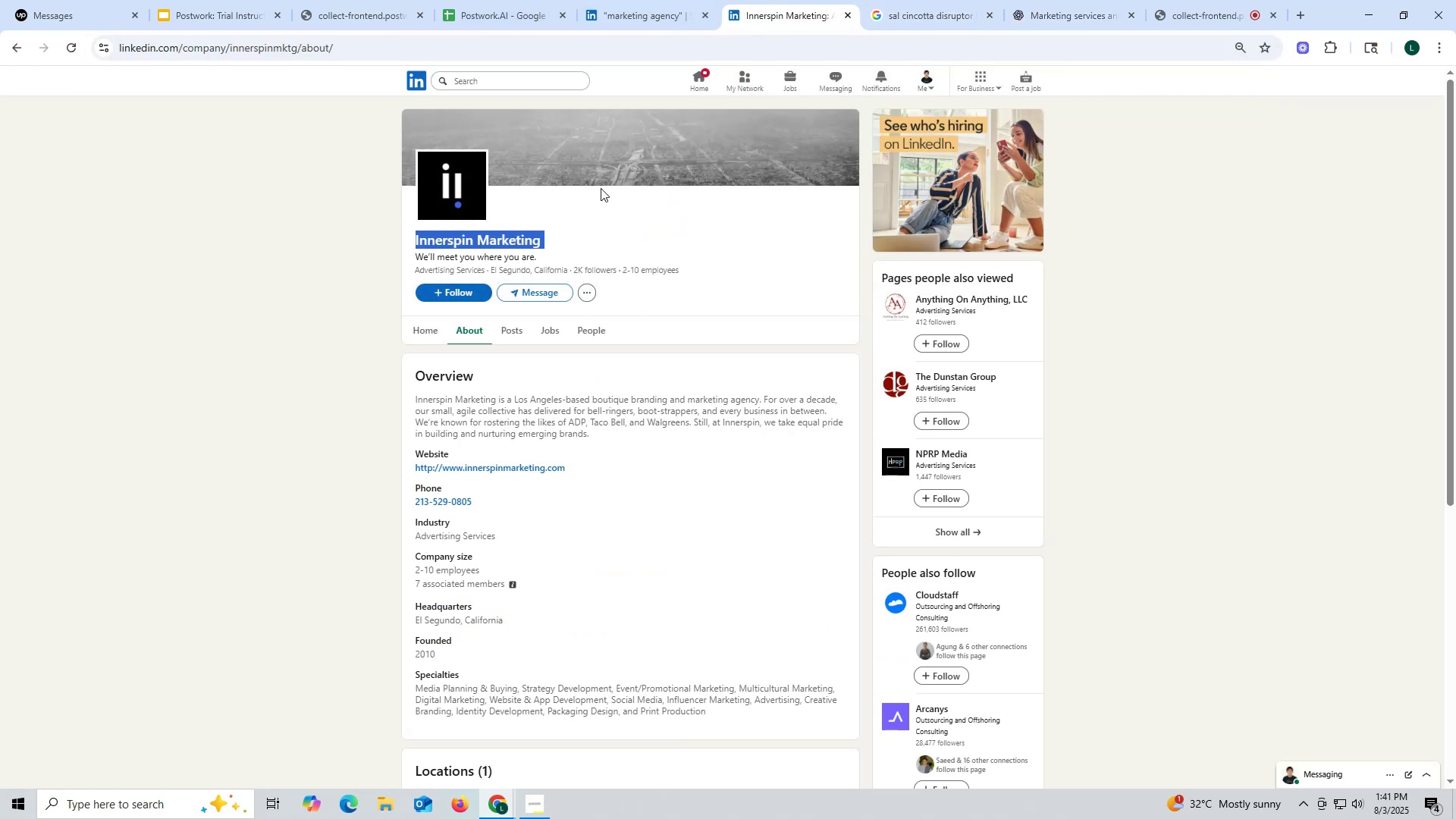 
key(Control+C)
 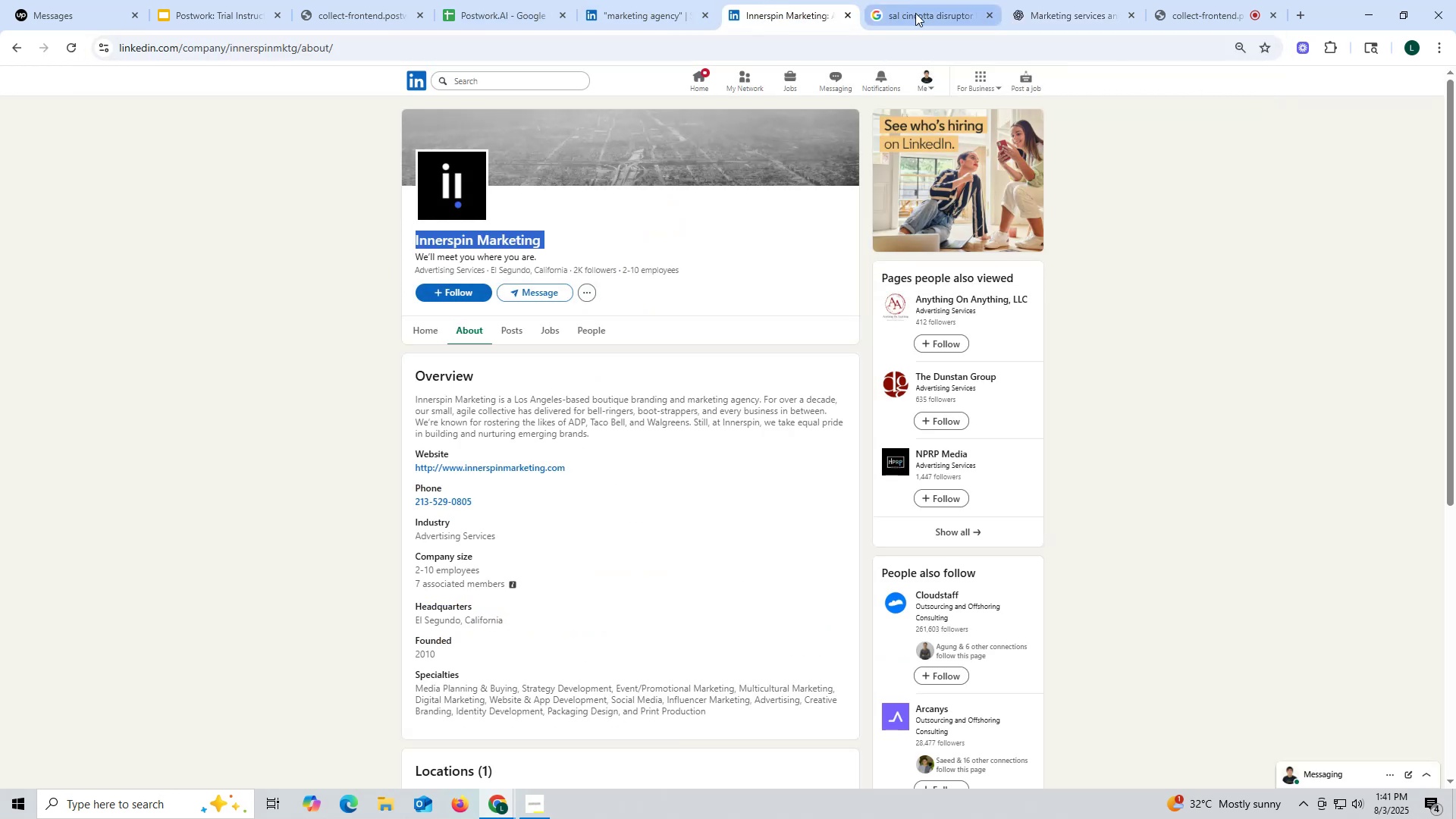 
left_click([915, 13])
 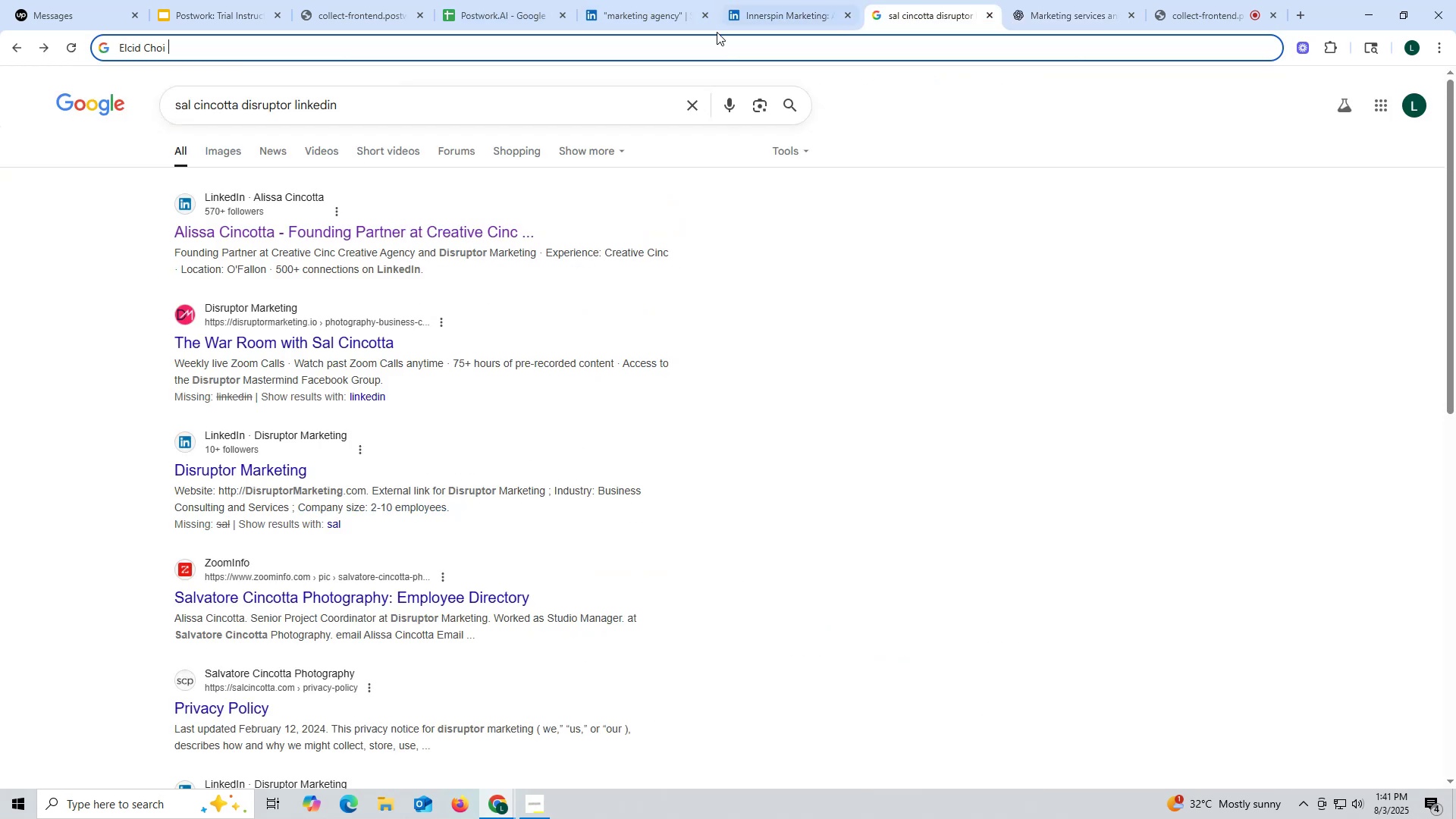 
key(Control+ControlLeft)
 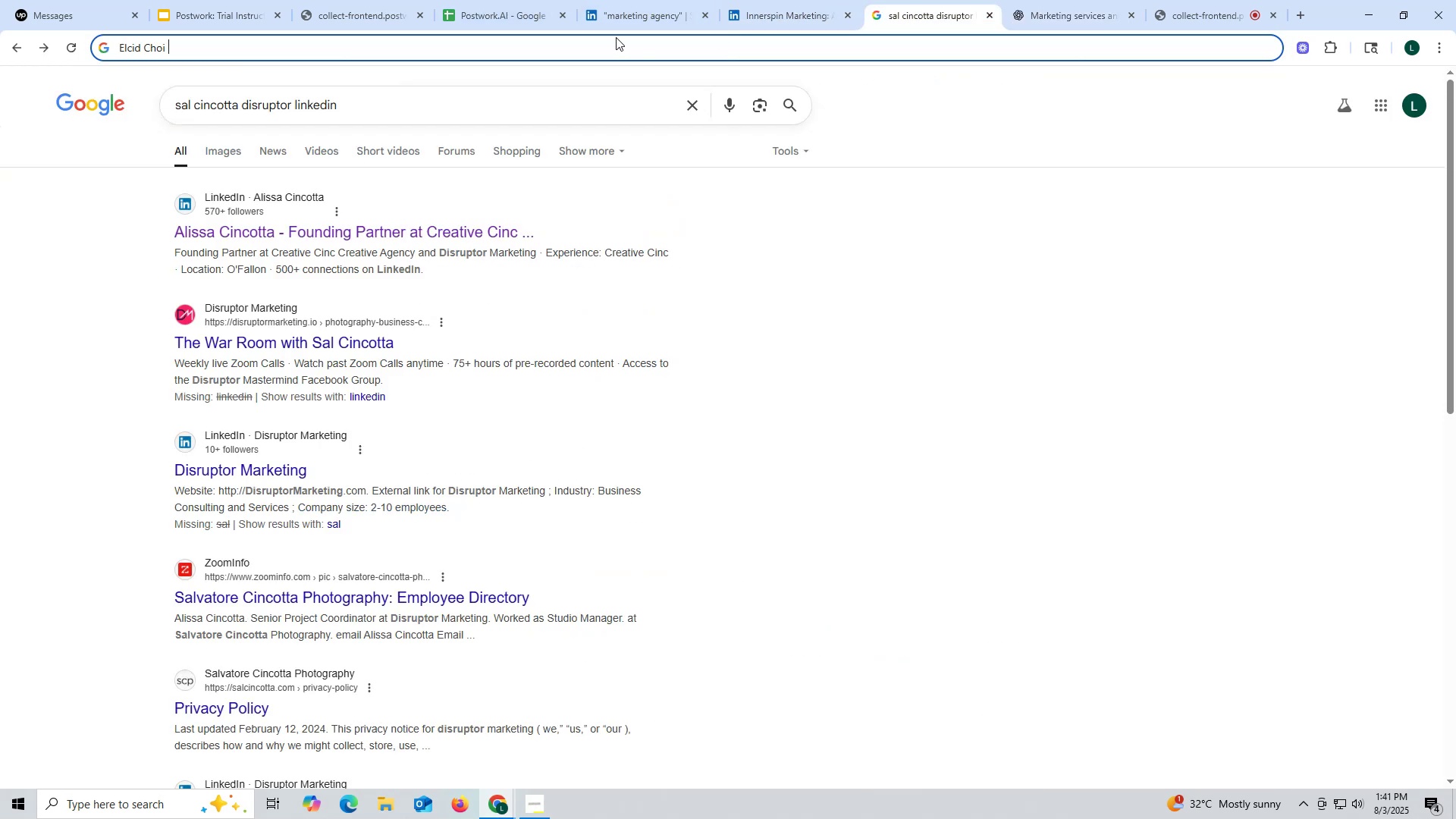 
key(Control+V)
 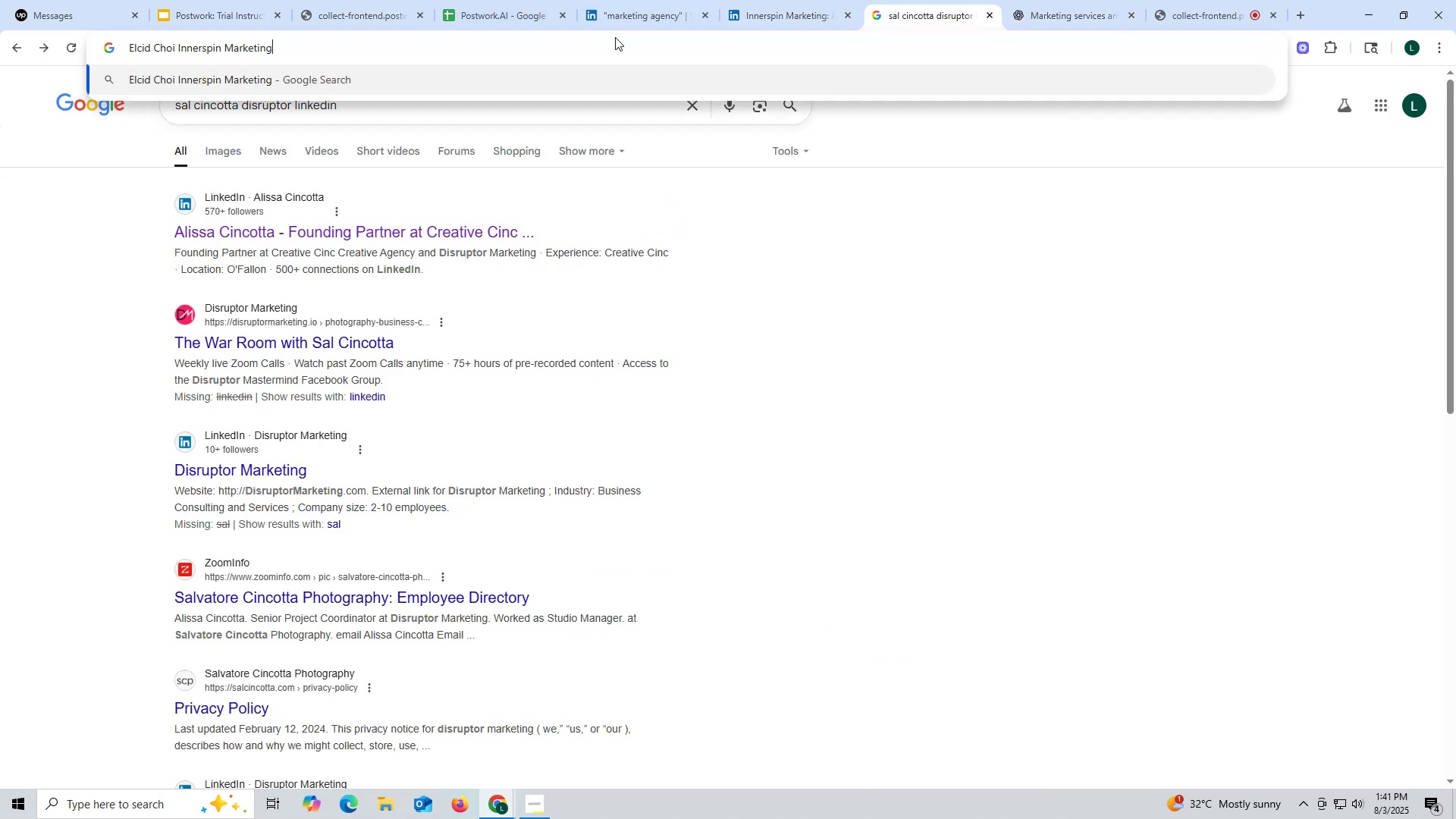 
key(Space)
 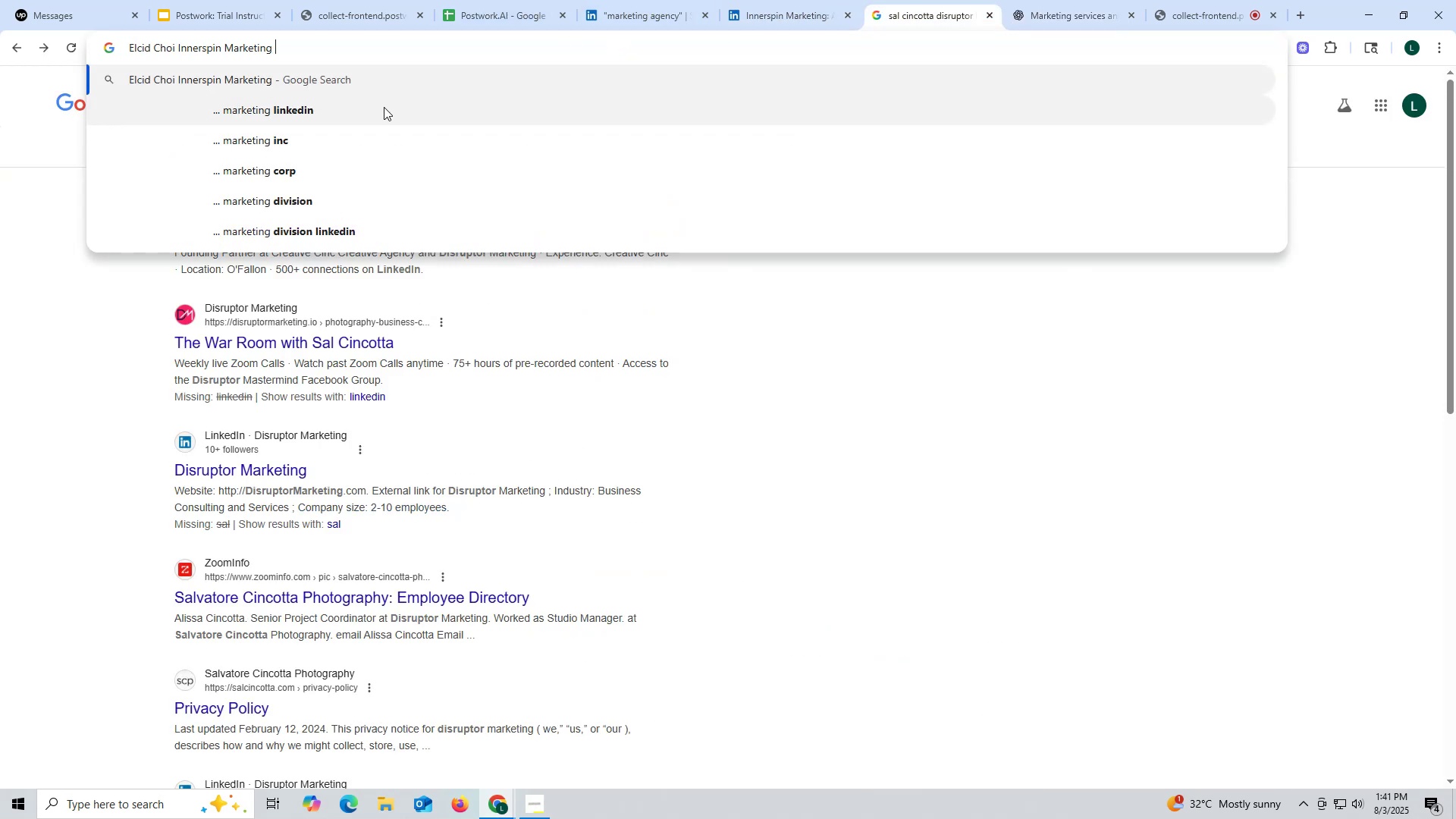 
left_click([383, 107])
 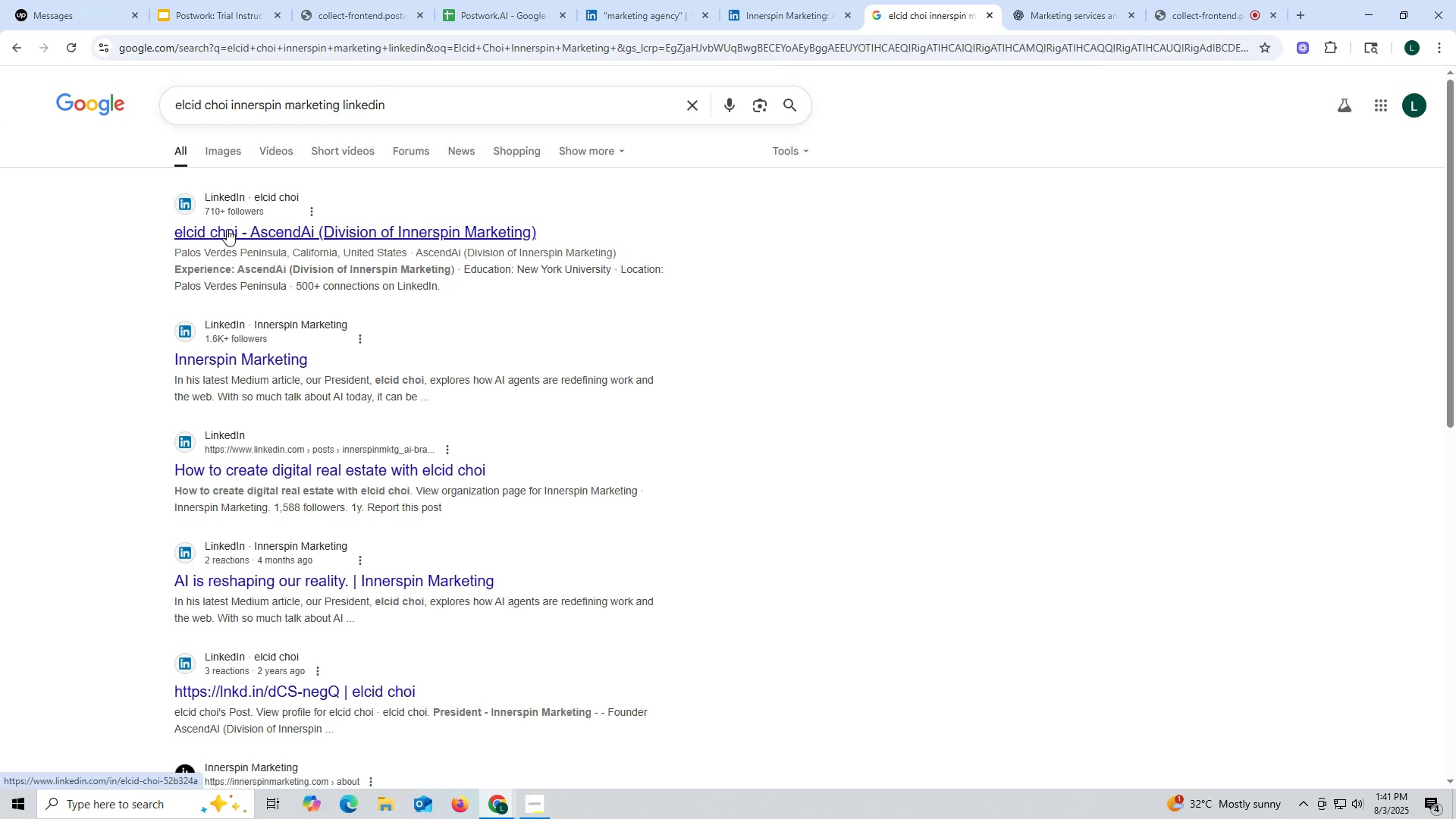 
left_click([227, 229])
 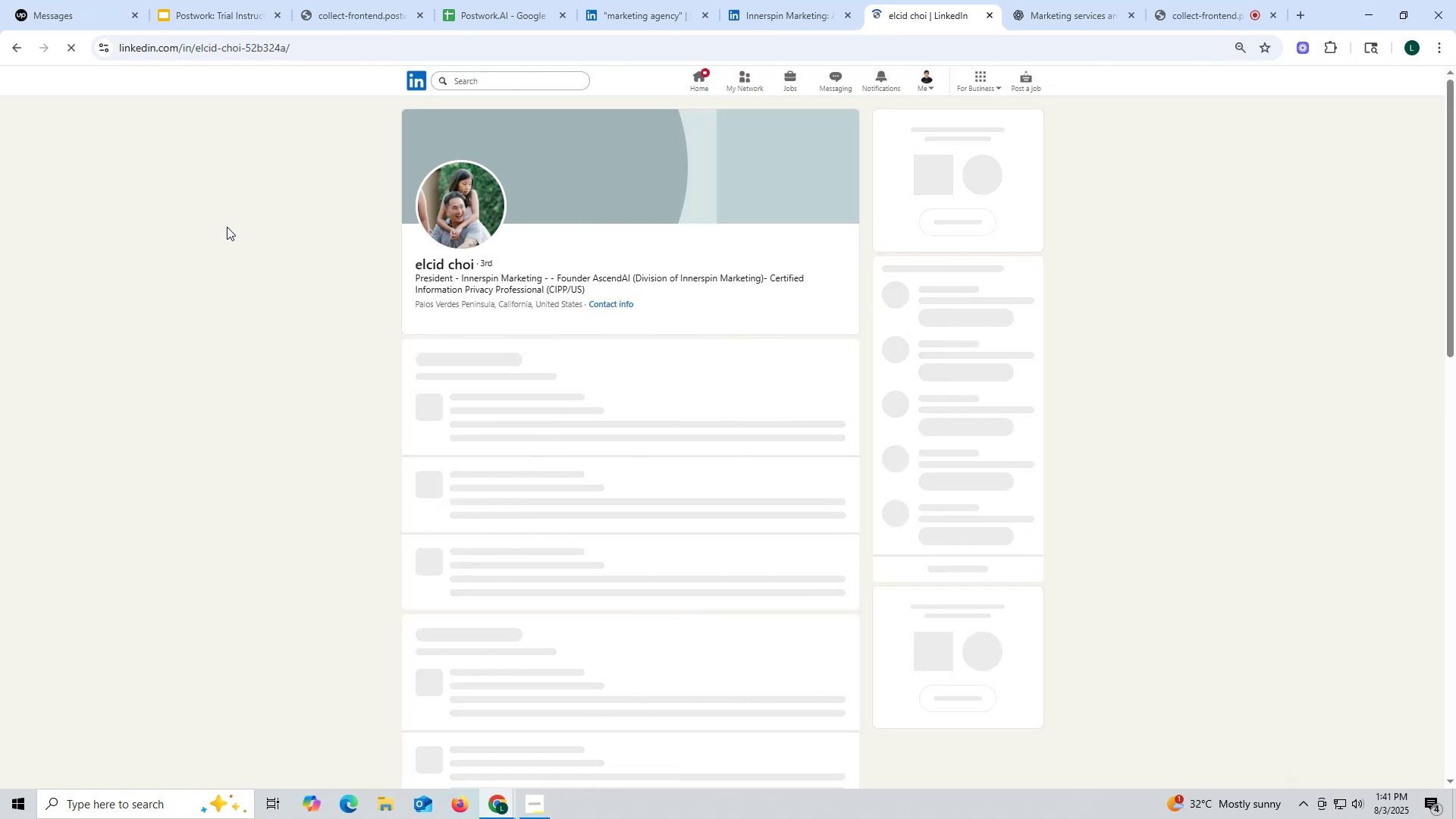 
wait(10.0)
 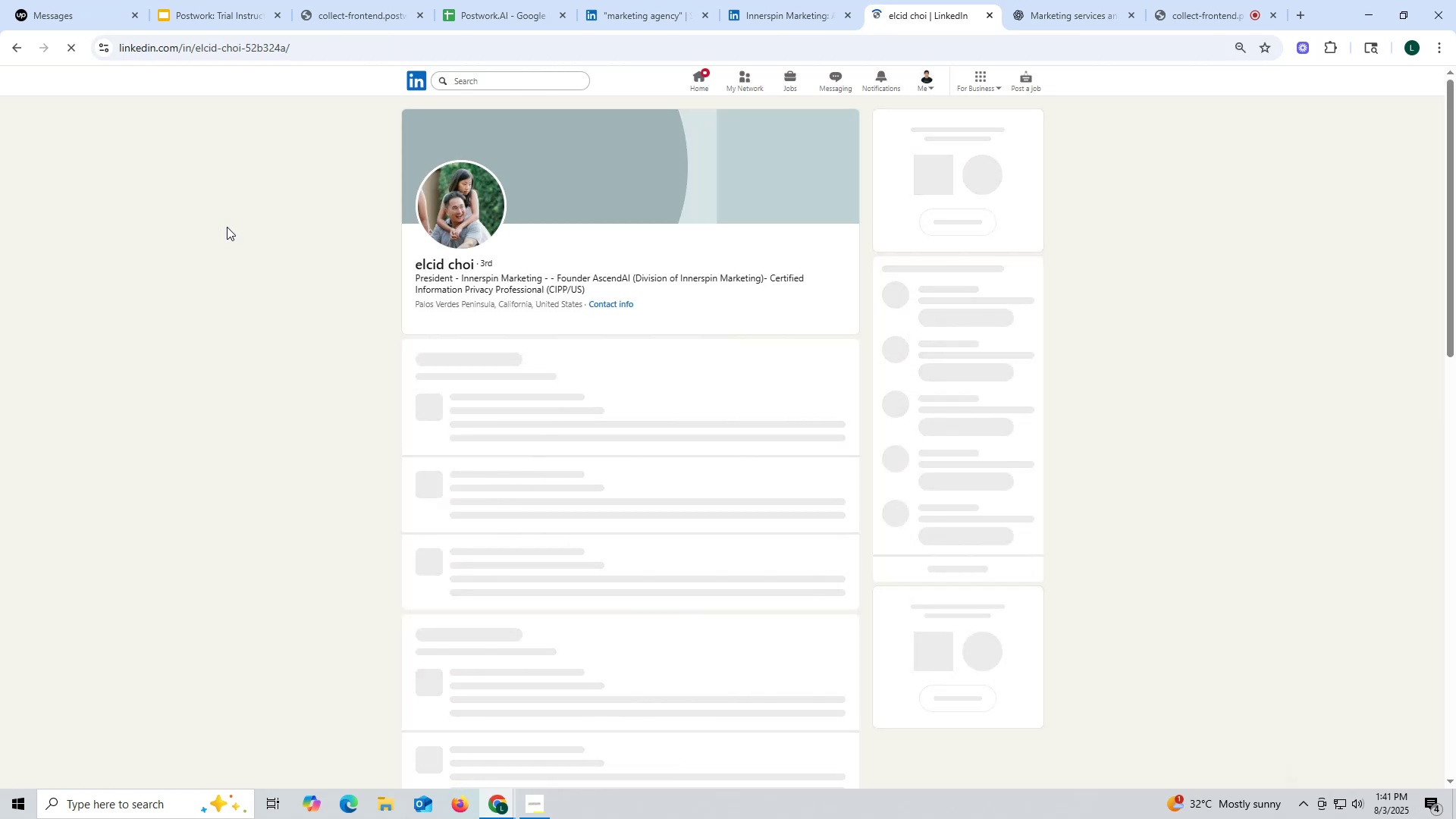 
scroll: coordinate [583, 397], scroll_direction: down, amount: 10.0
 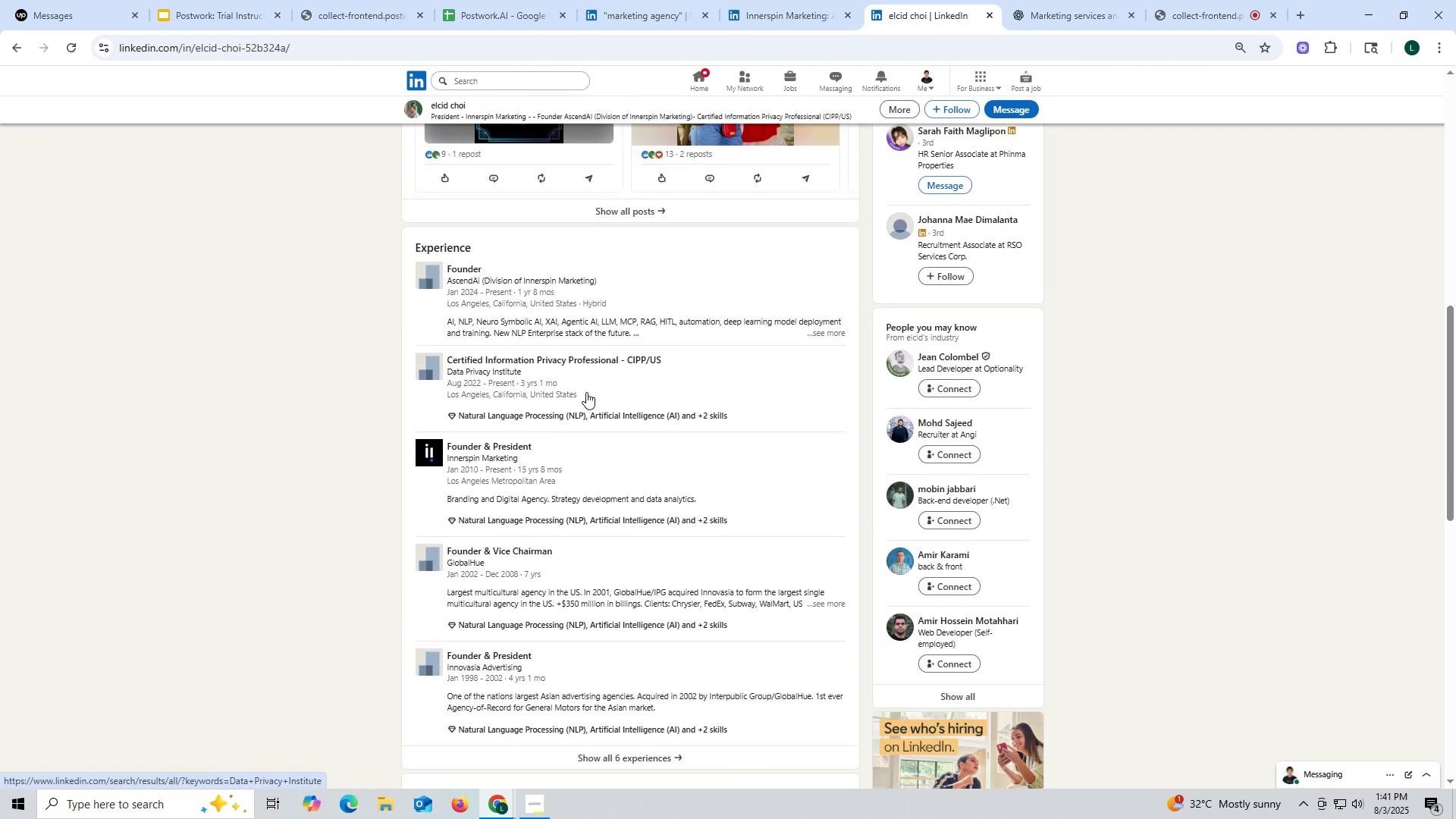 
scroll: coordinate [786, 423], scroll_direction: up, amount: 18.0
 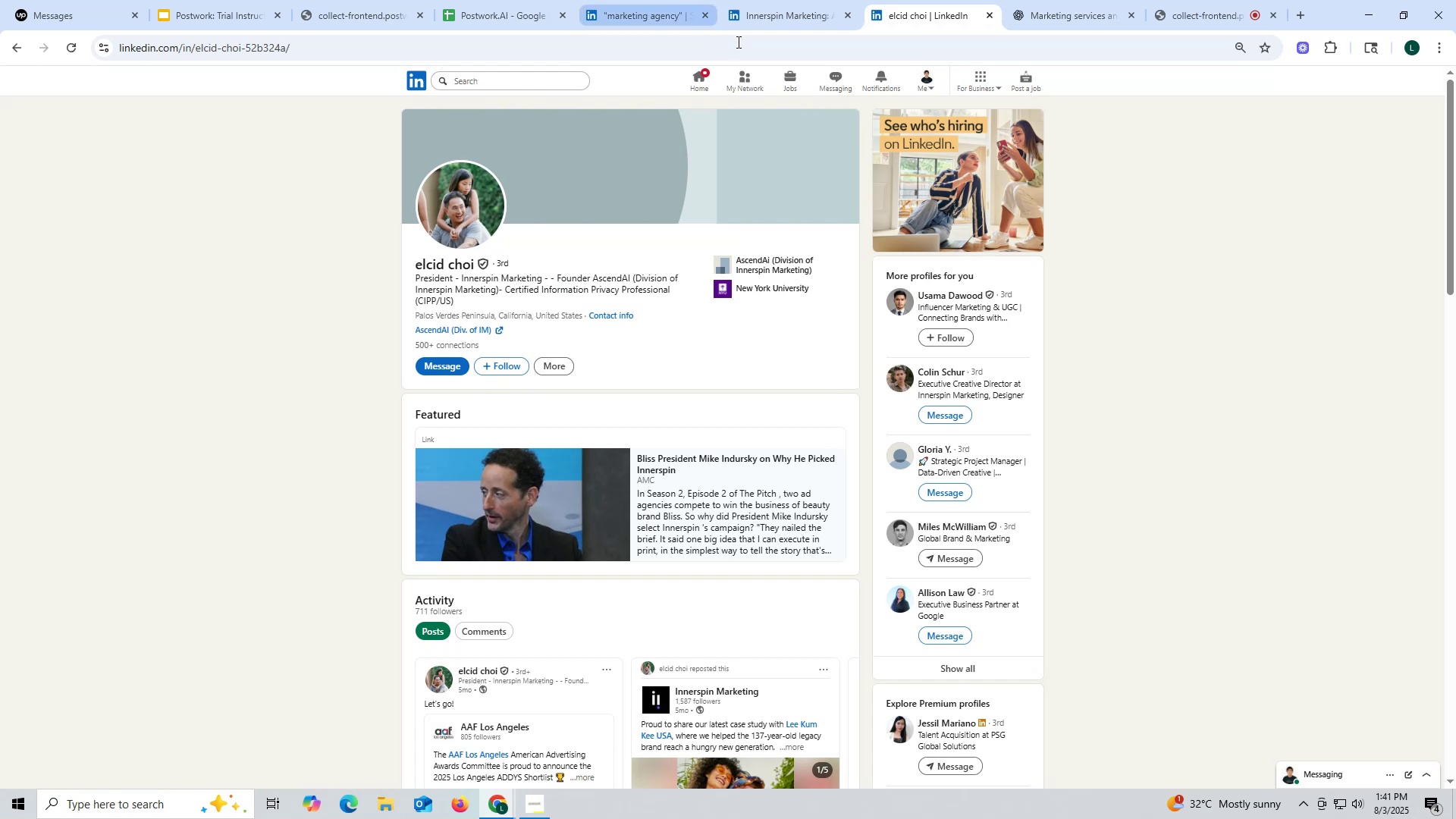 
left_click([785, 16])
 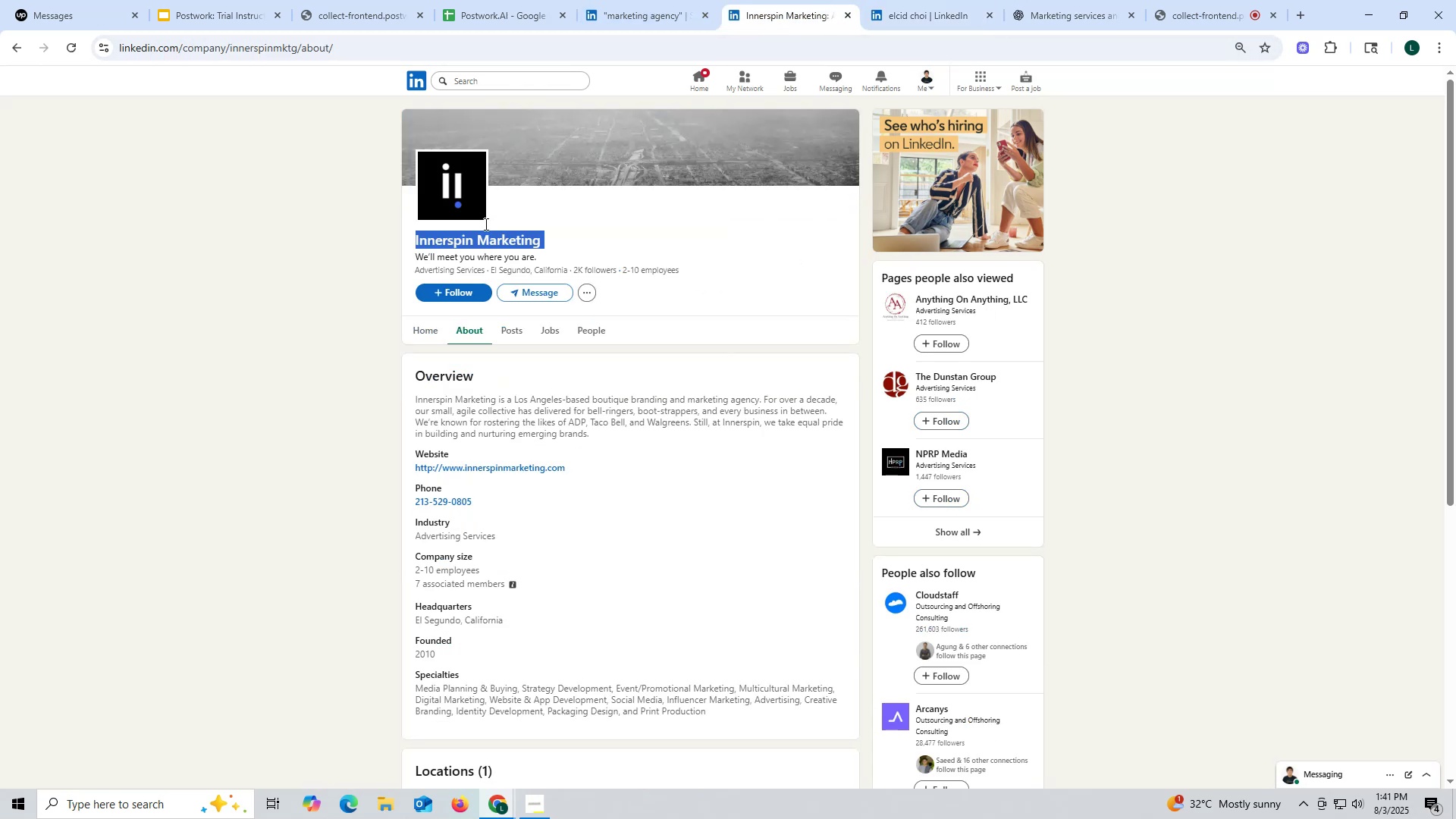 
key(Control+ControlLeft)
 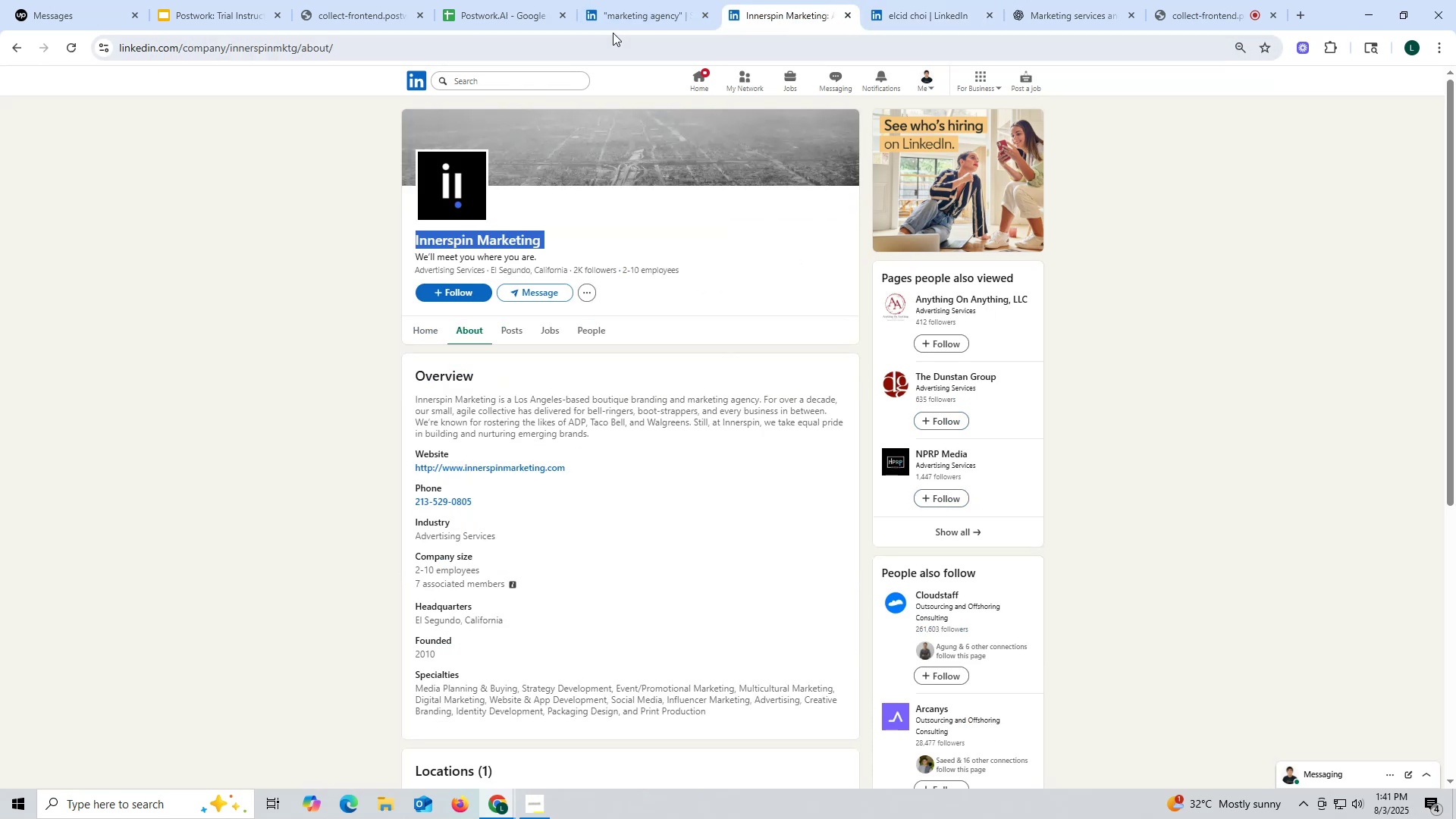 
key(Control+C)
 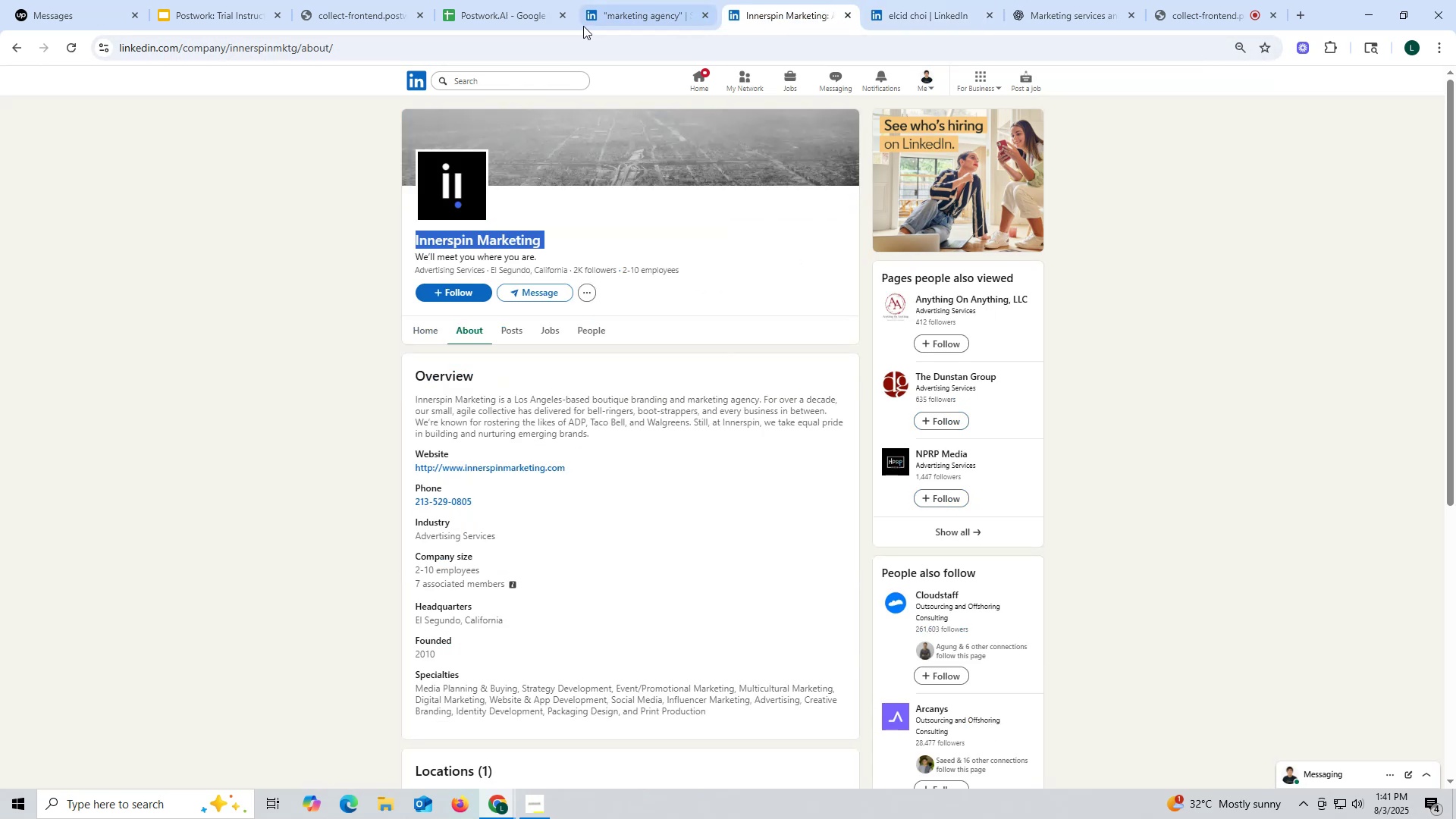 
key(Control+ControlLeft)
 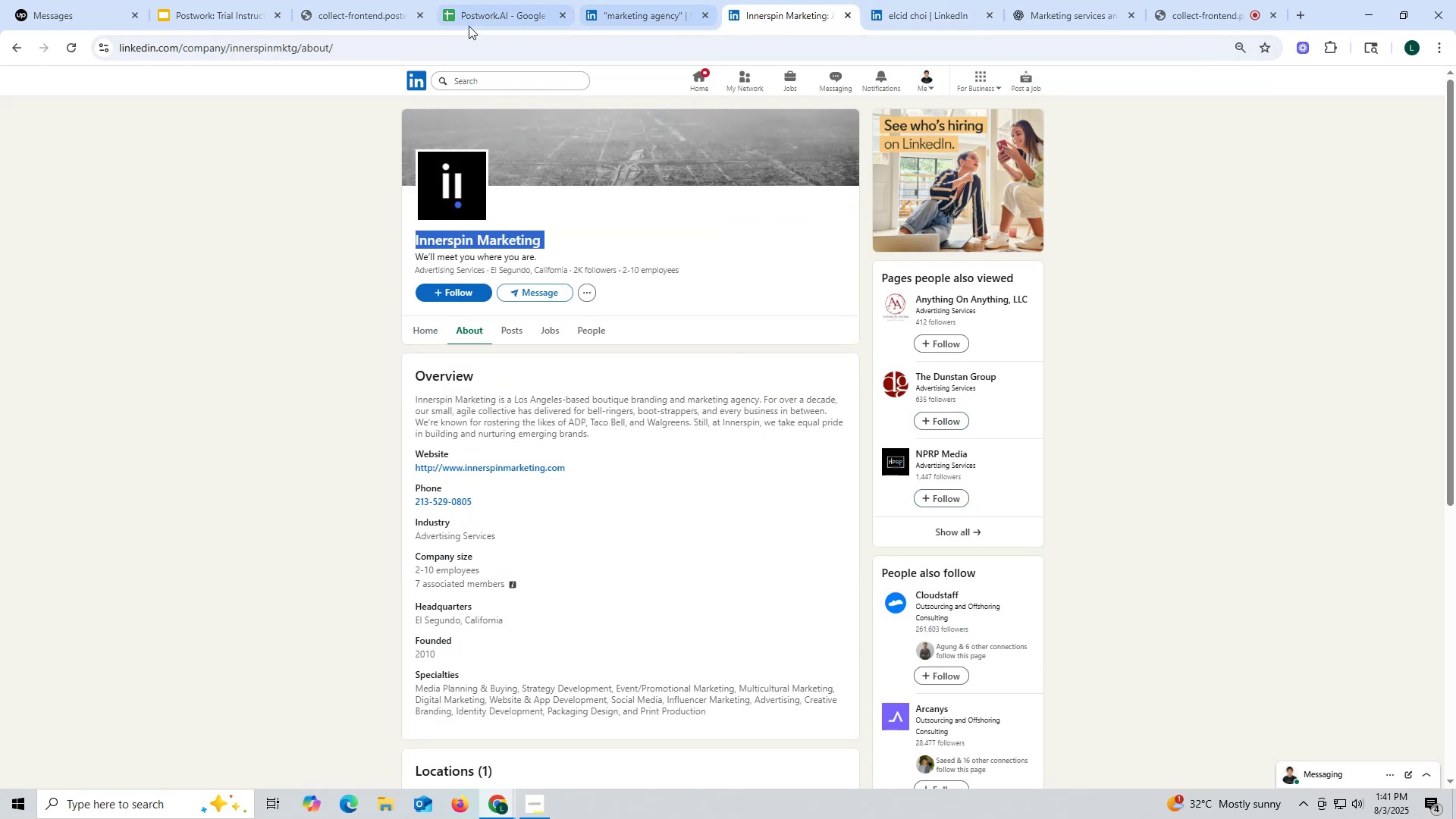 
key(Control+C)
 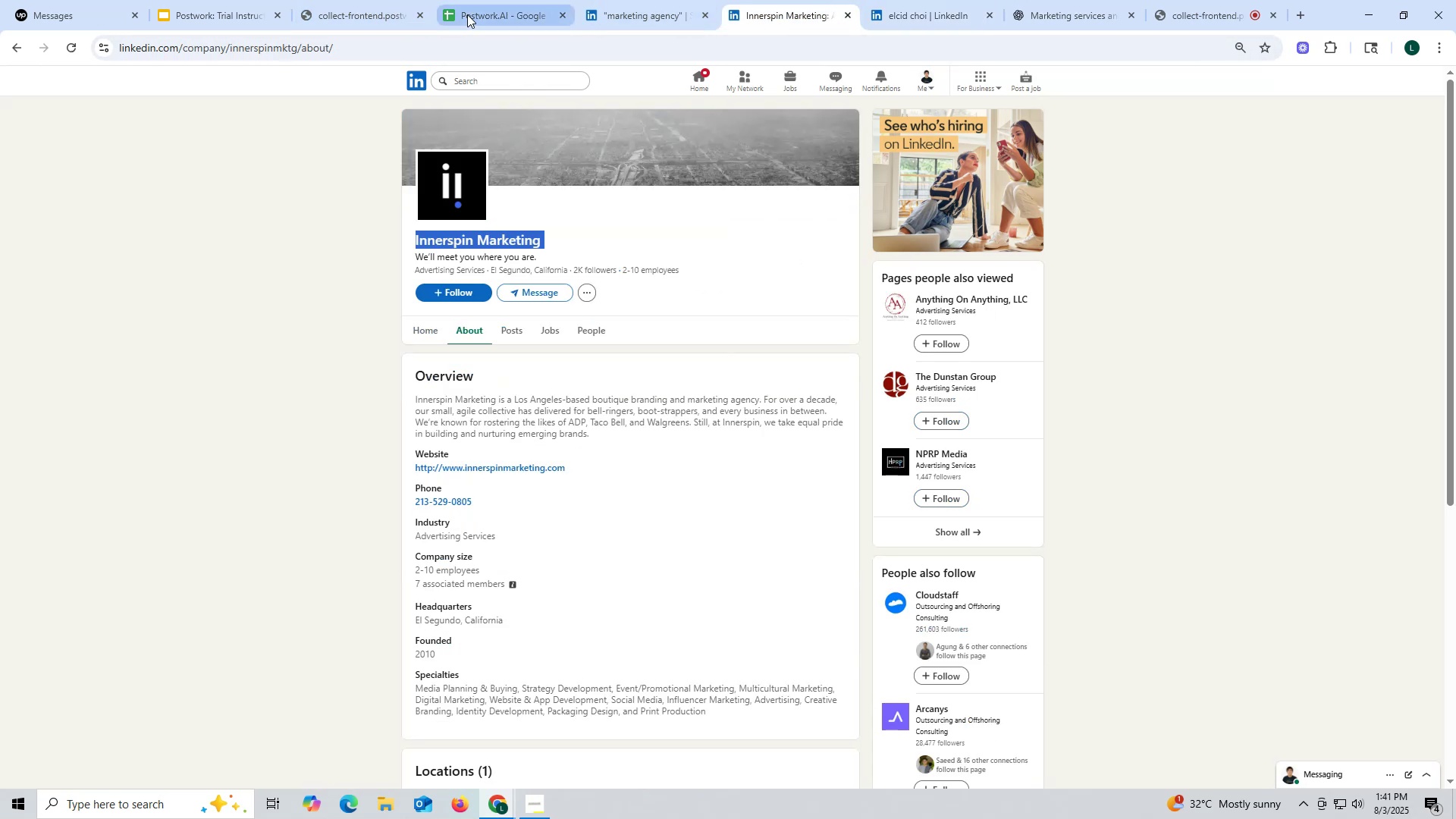 
left_click([467, 14])
 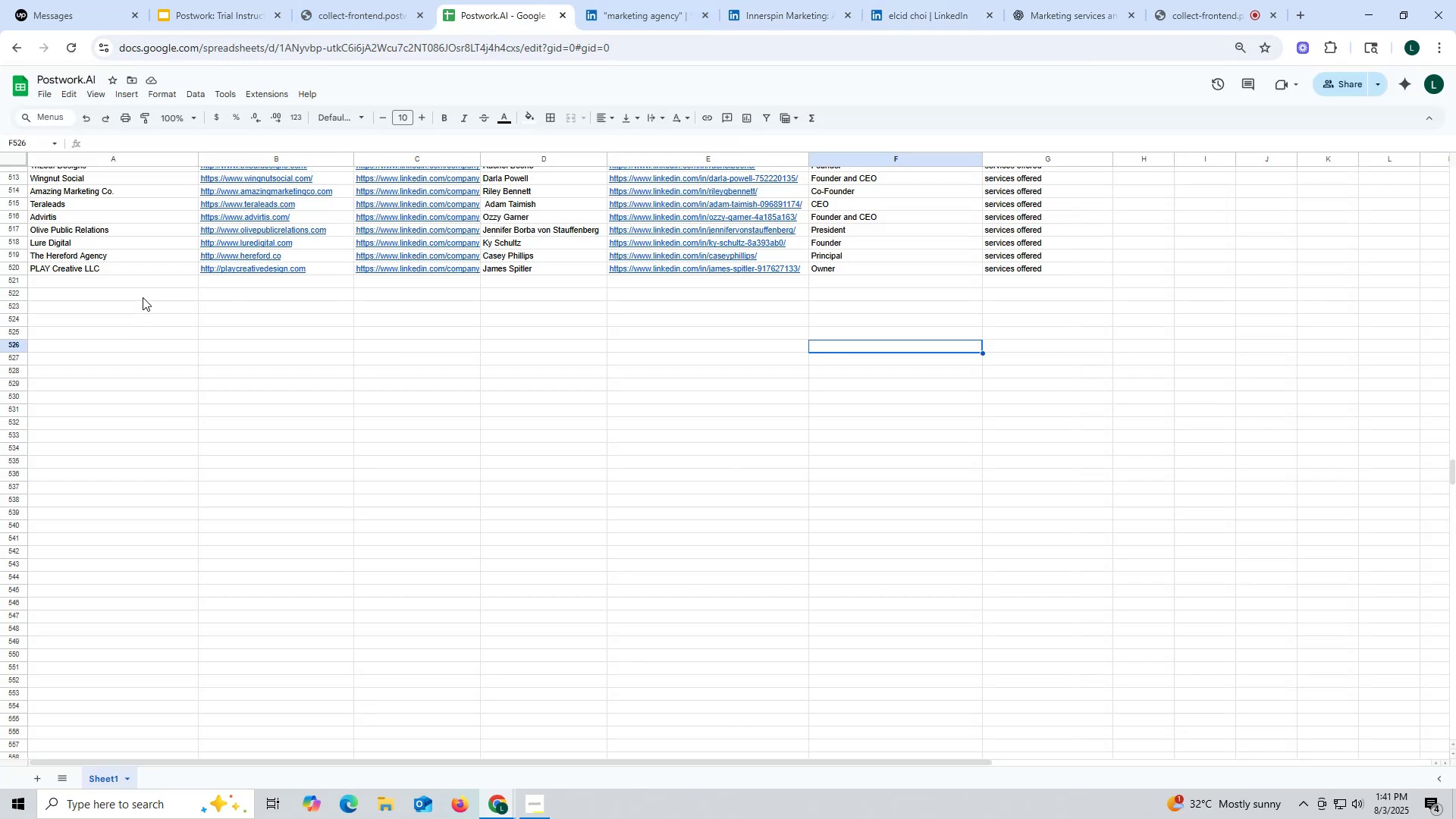 
left_click([140, 280])
 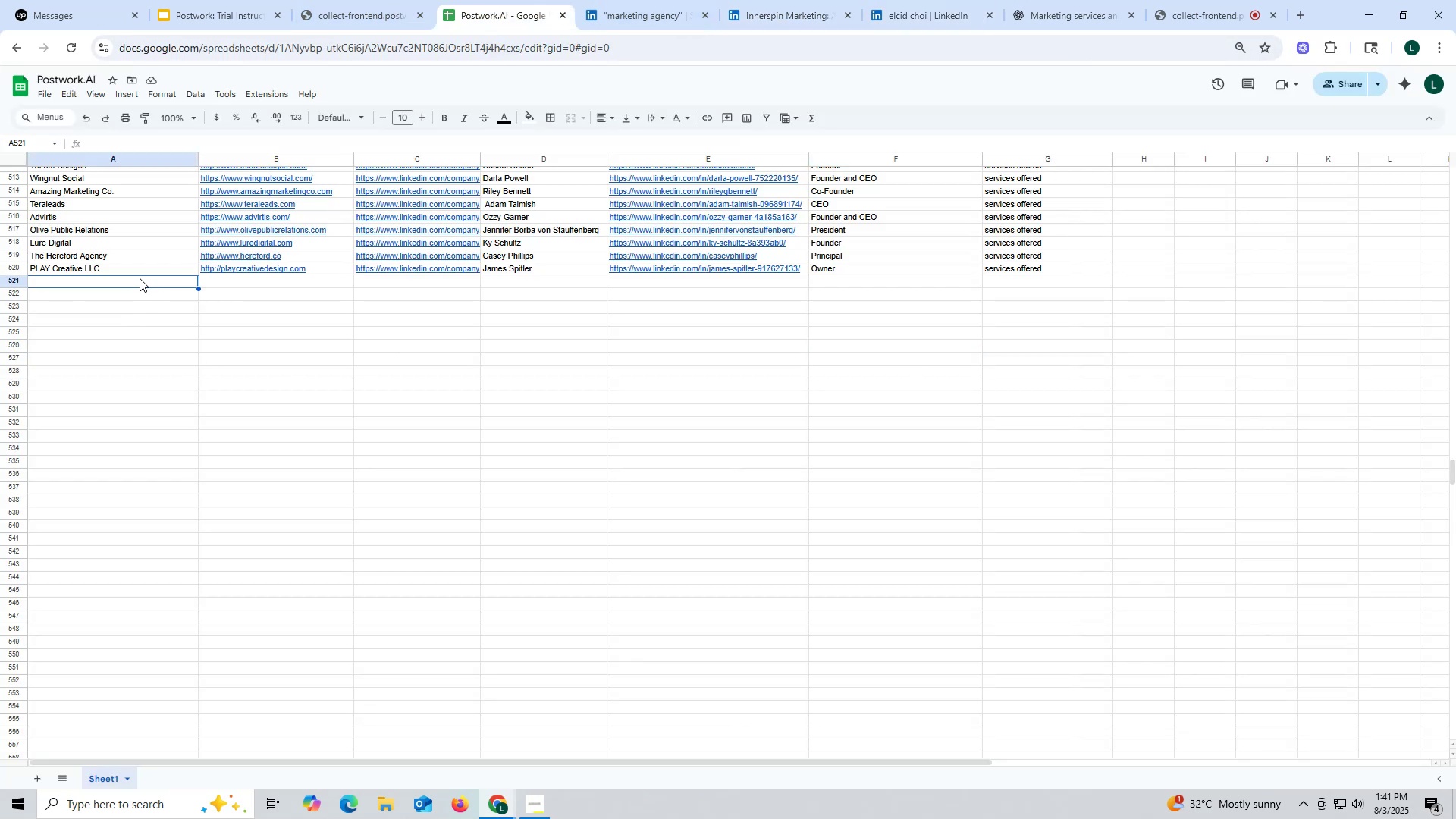 
double_click([140, 278])
 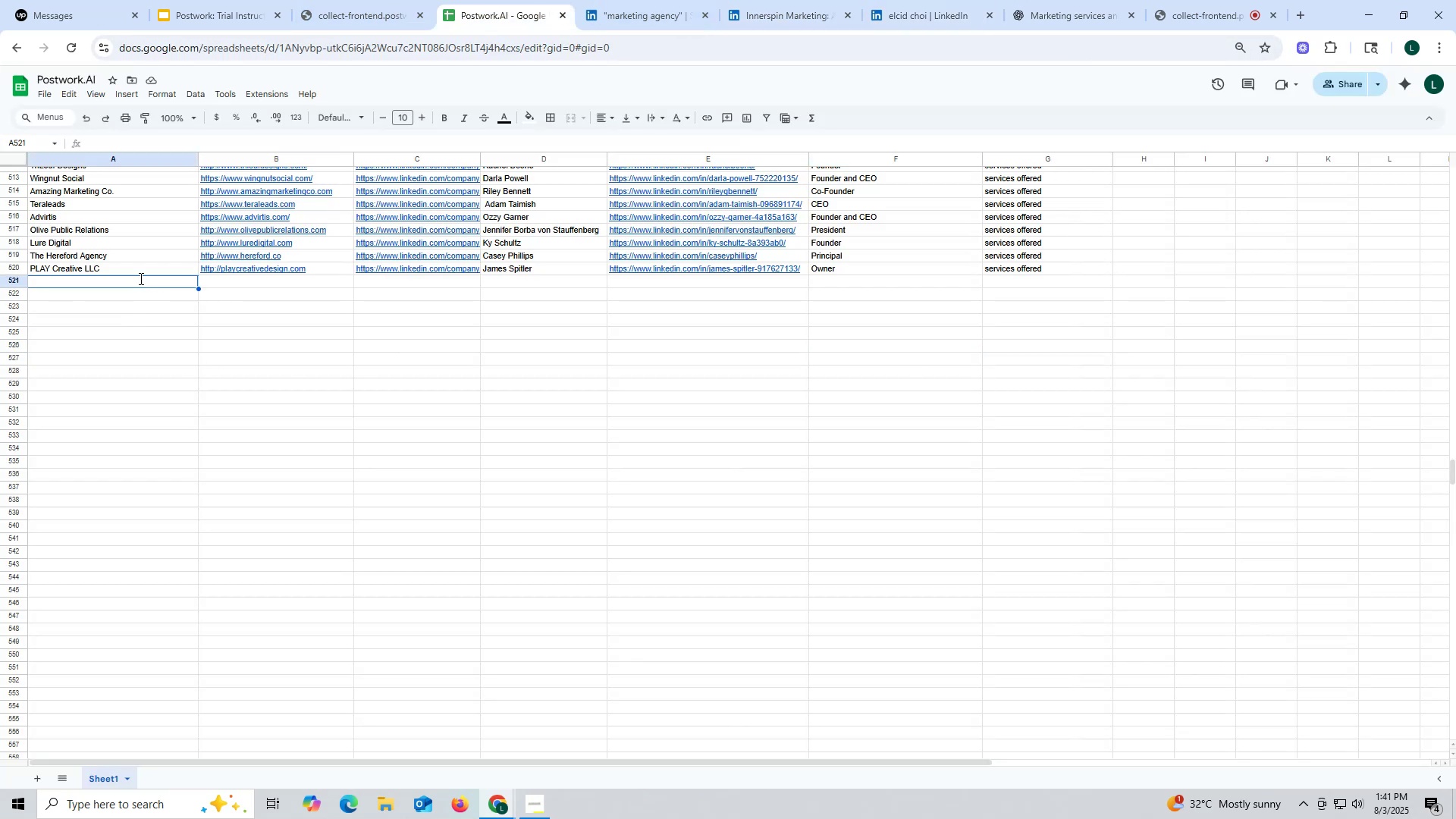 
key(Control+ControlLeft)
 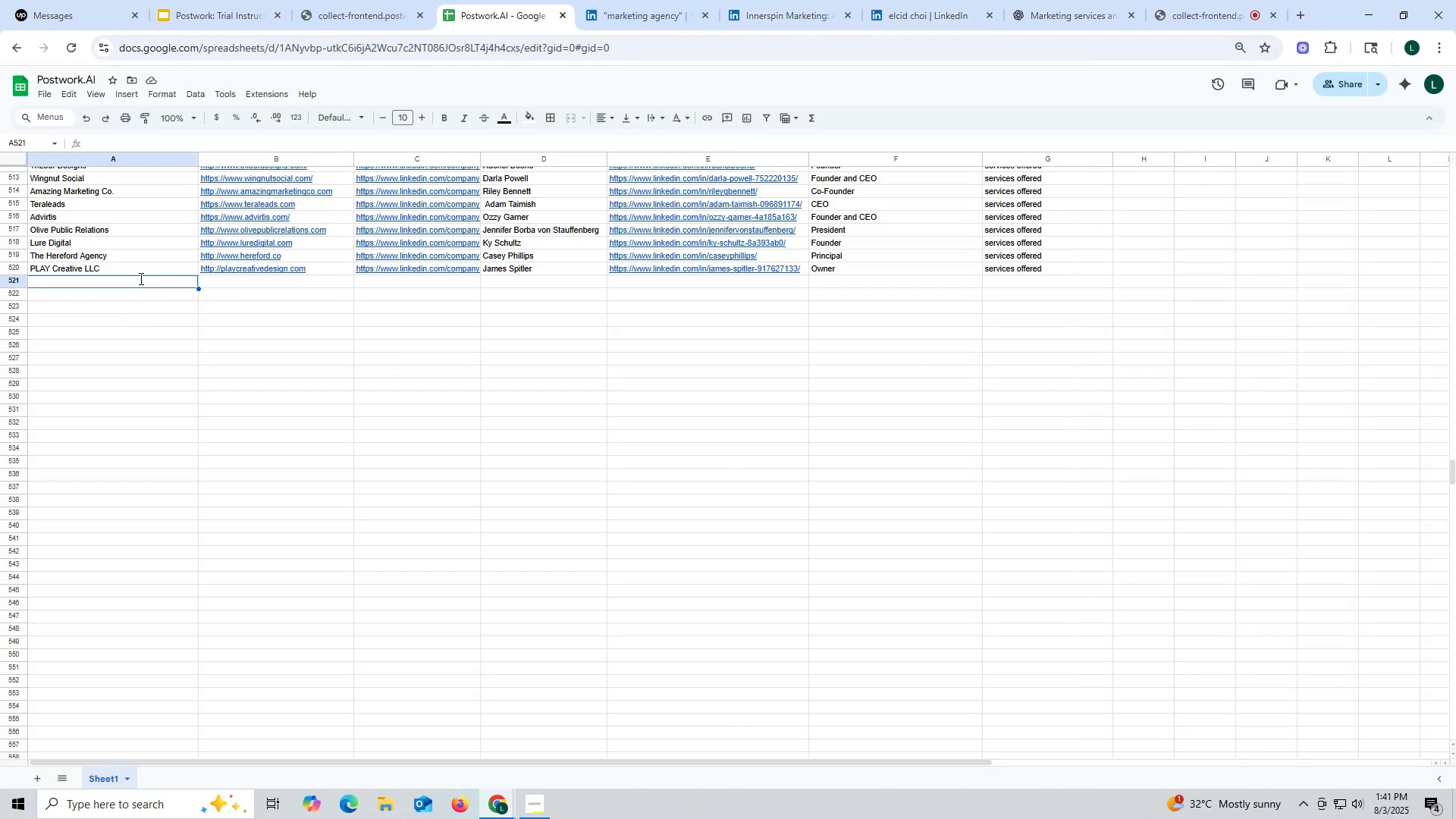 
key(Control+V)
 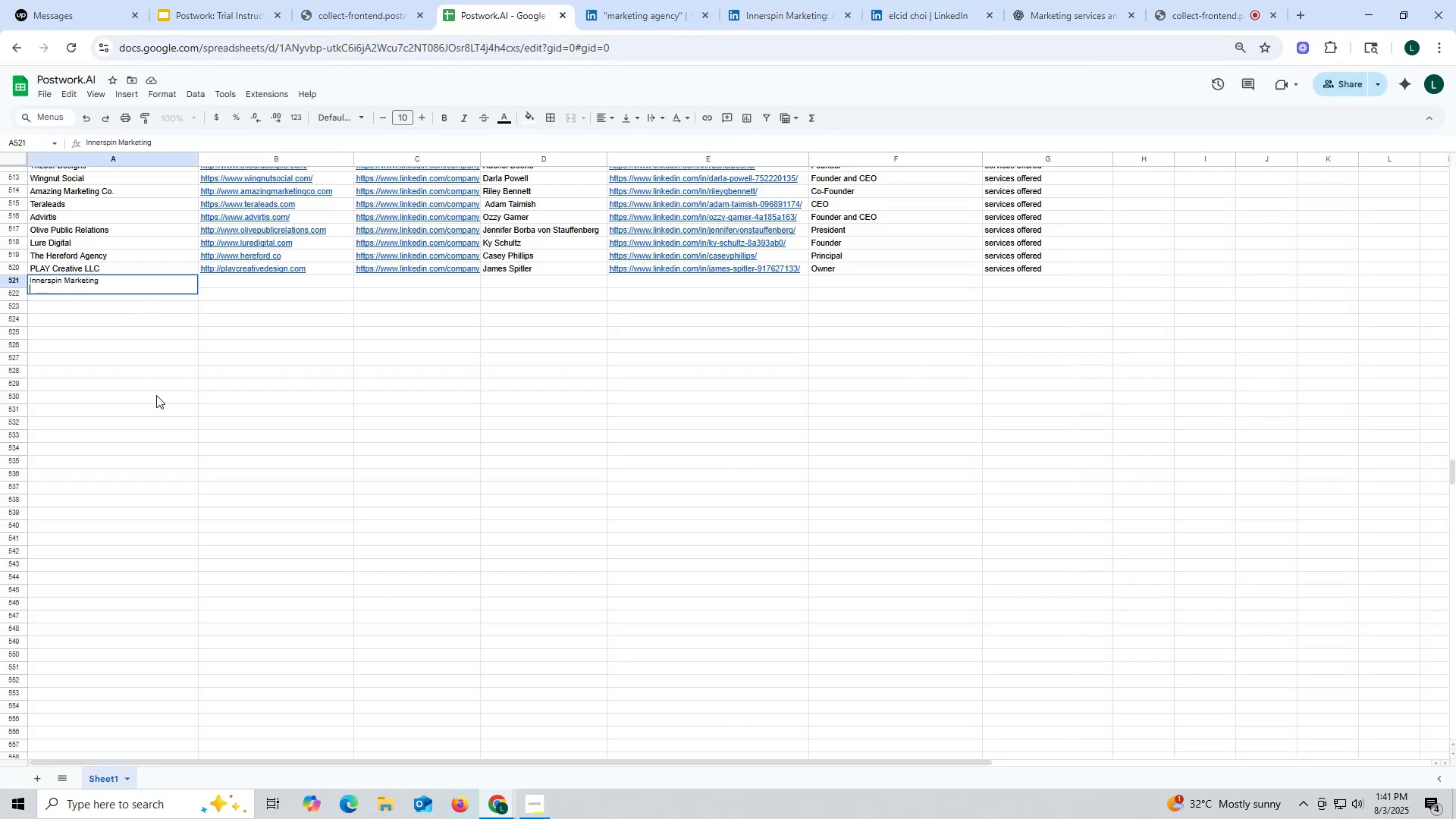 
left_click([156, 395])
 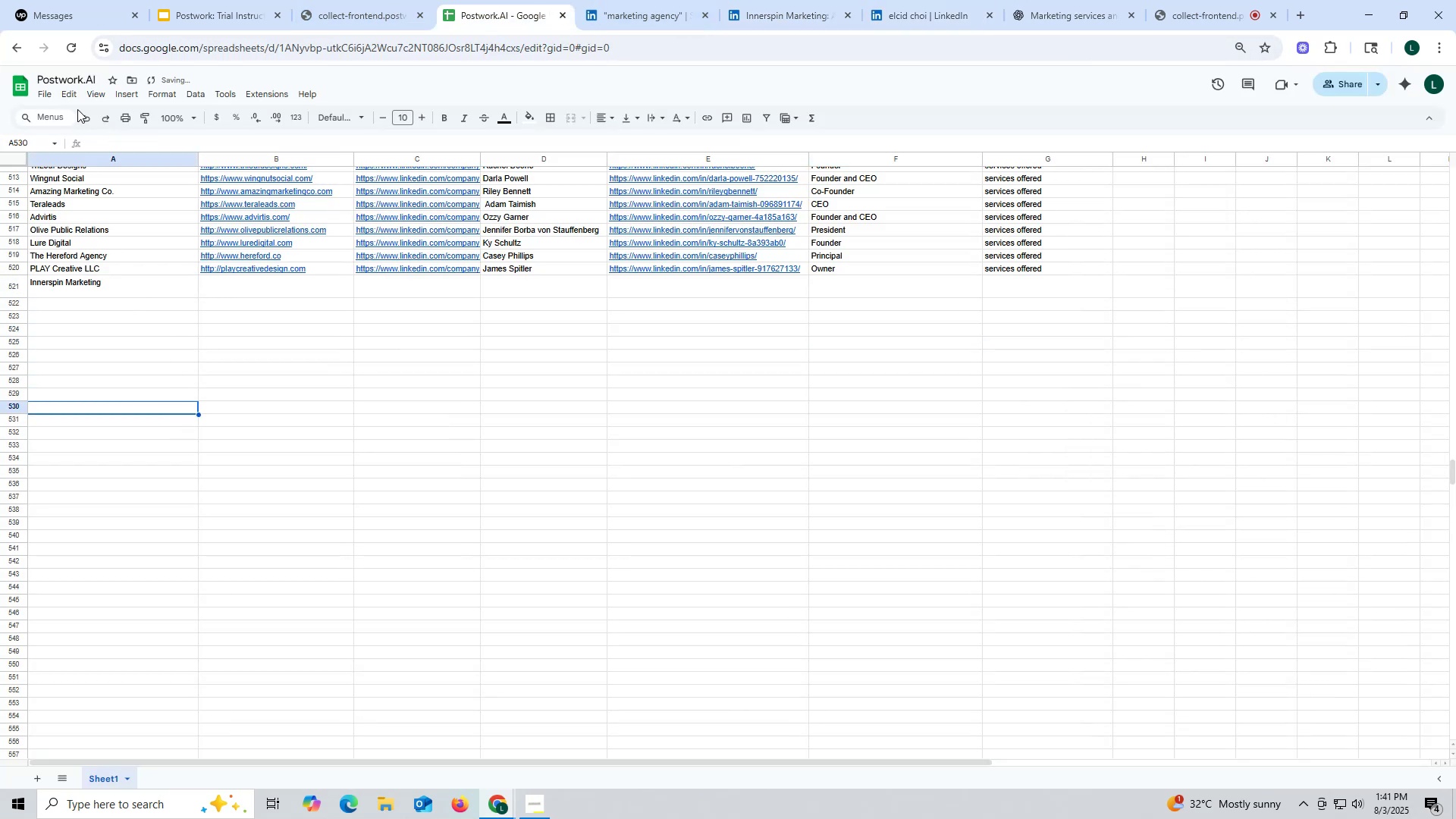 
left_click([81, 118])
 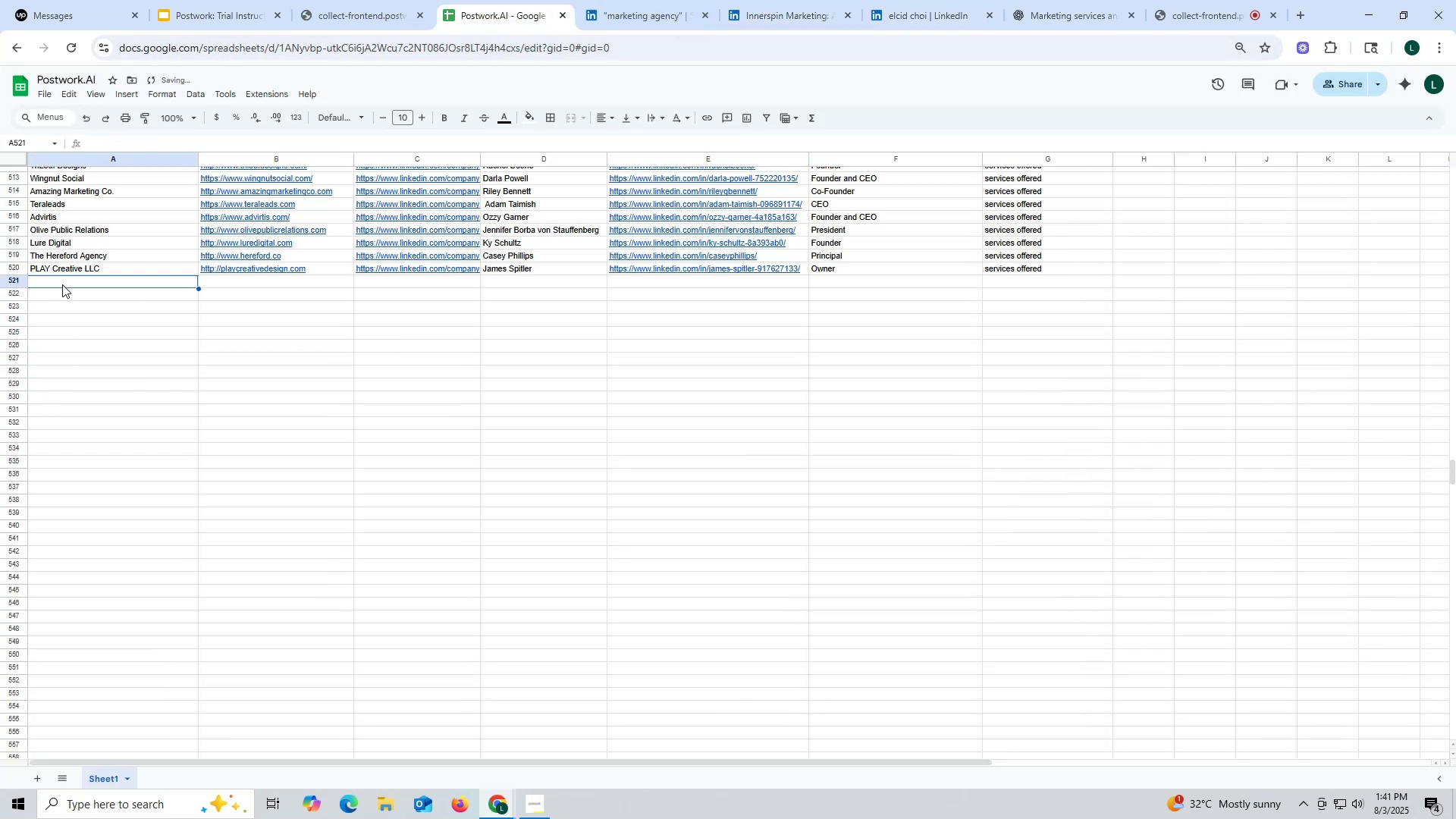 
double_click([62, 284])
 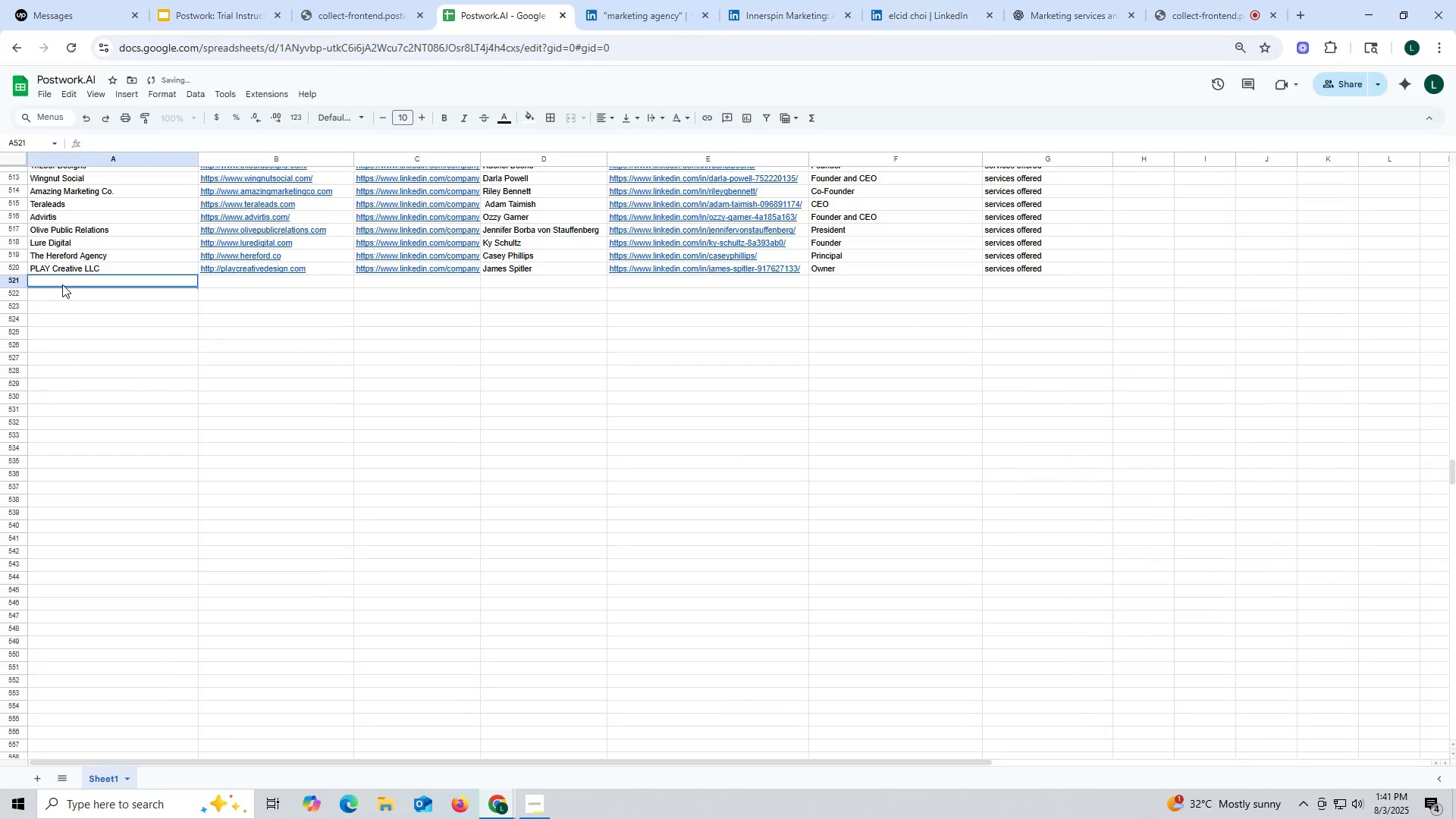 
triple_click([62, 284])
 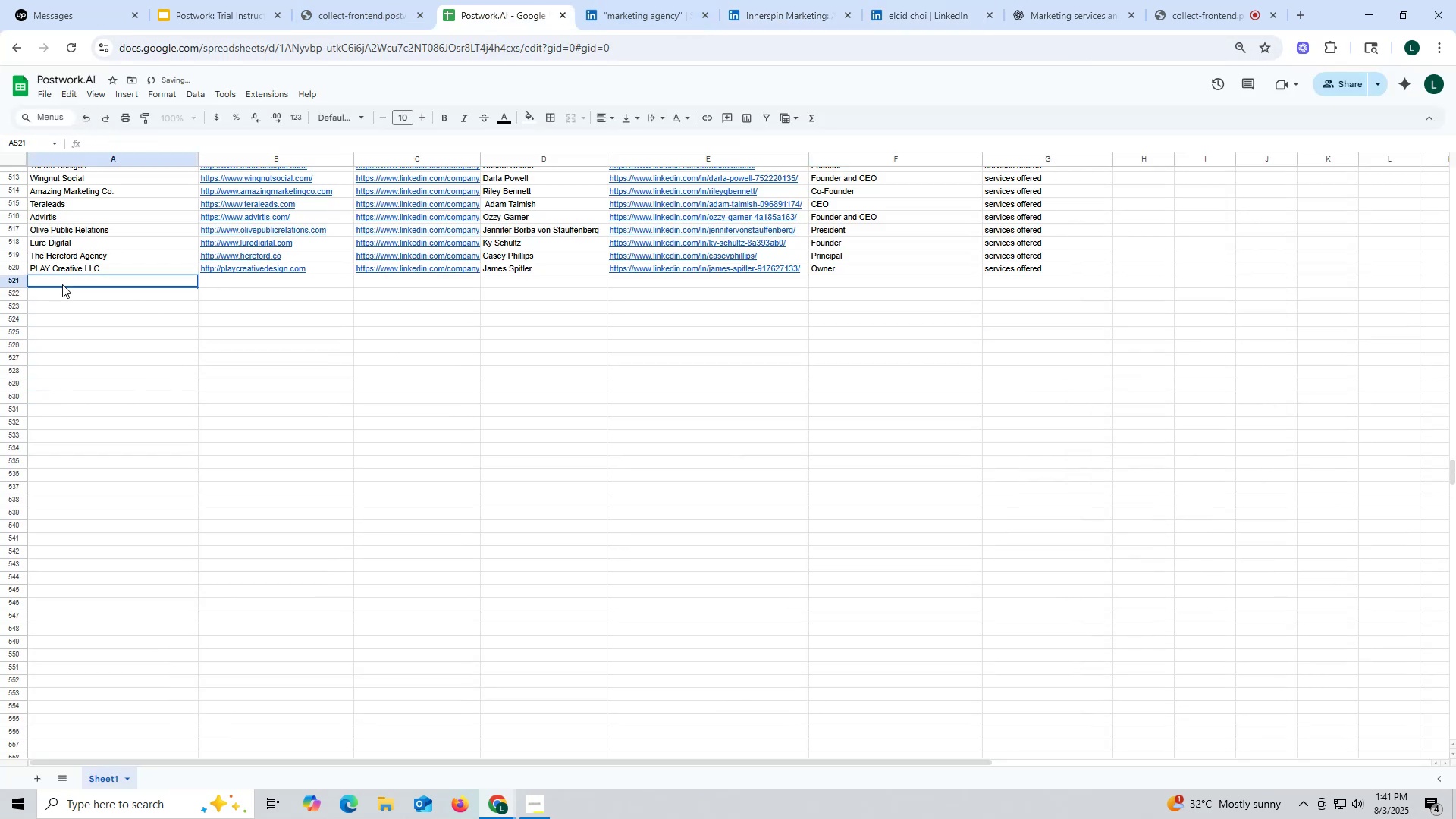 
key(Control+ControlLeft)
 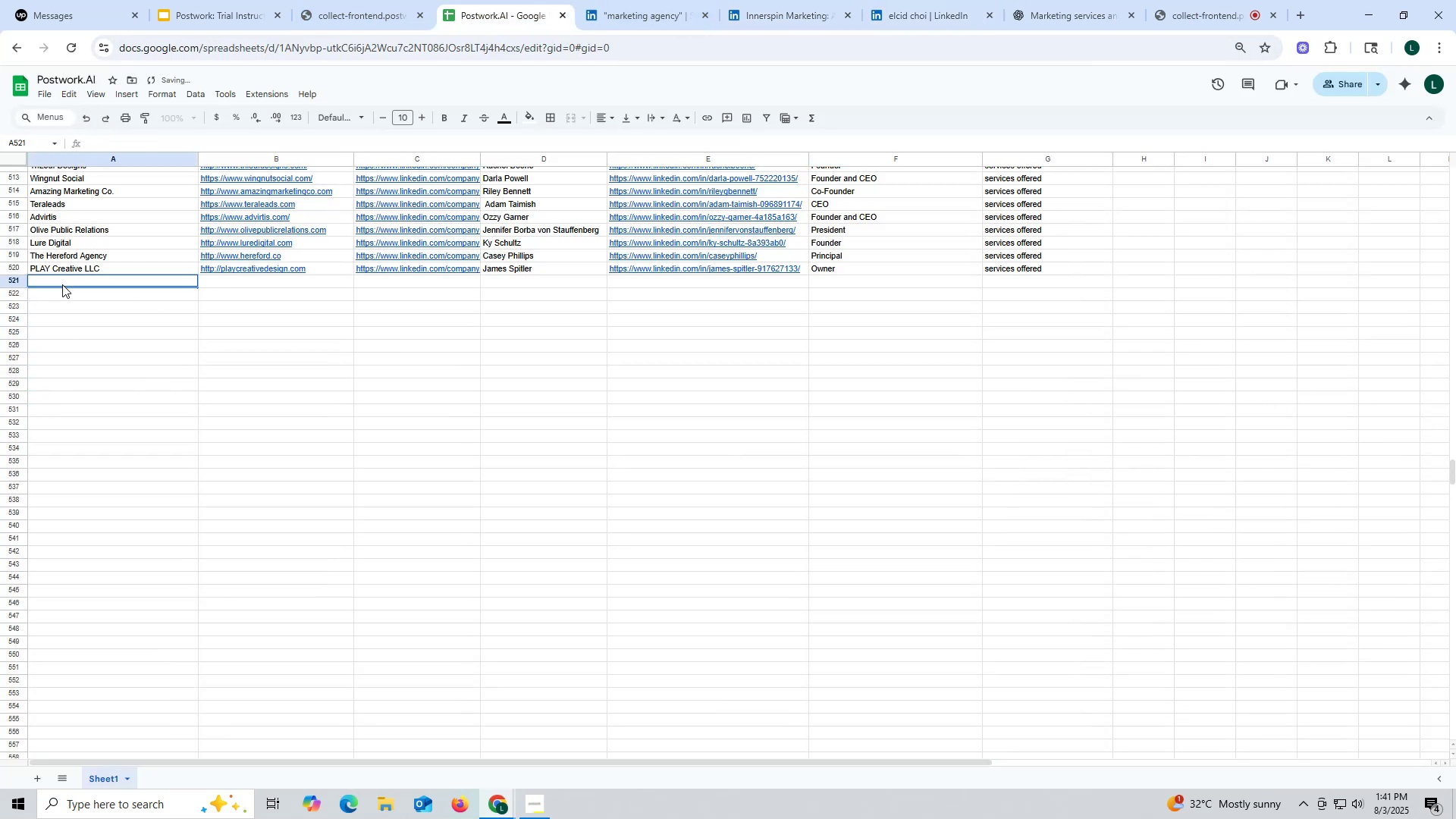 
key(Control+V)
 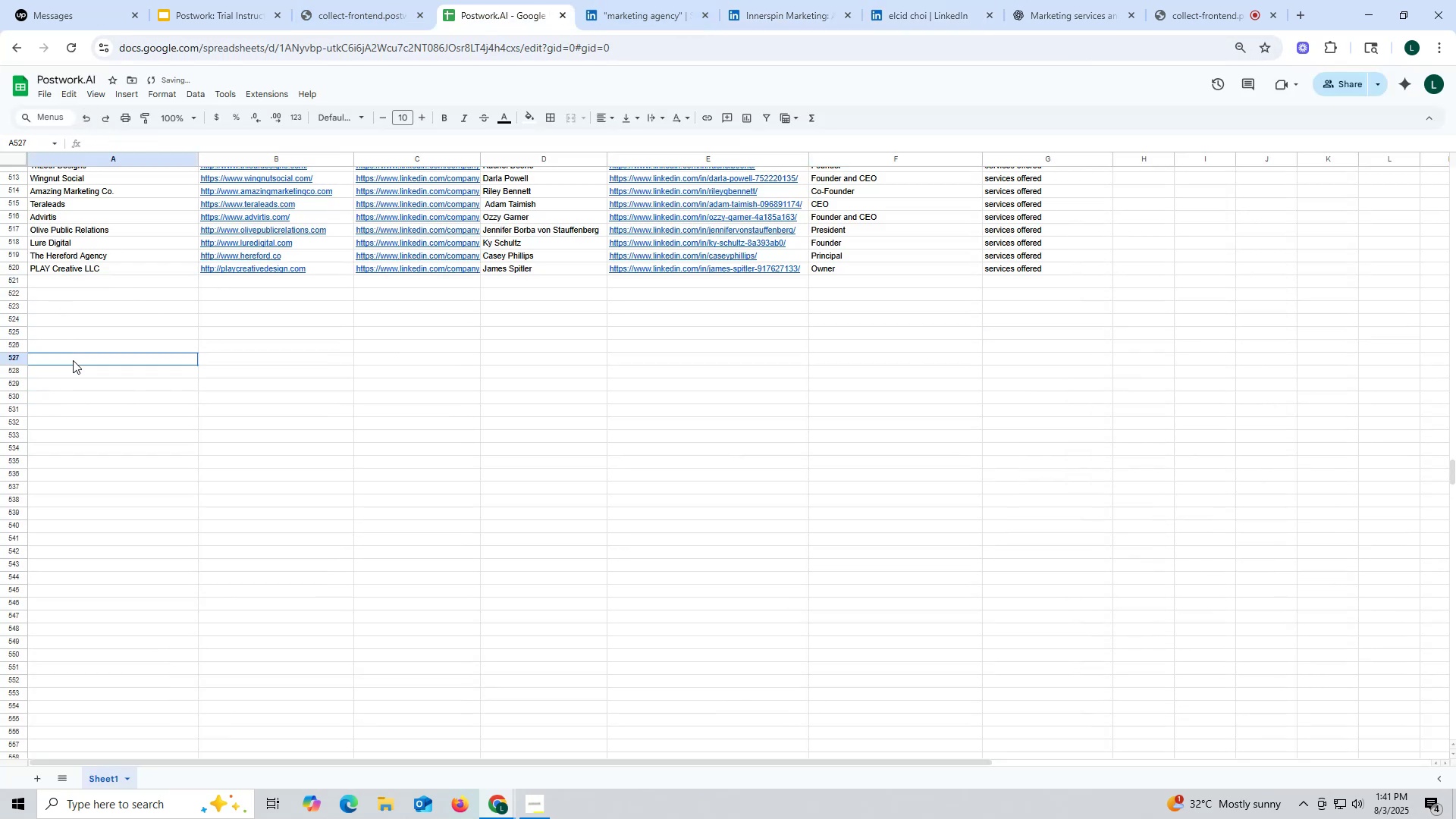 
left_click([73, 360])
 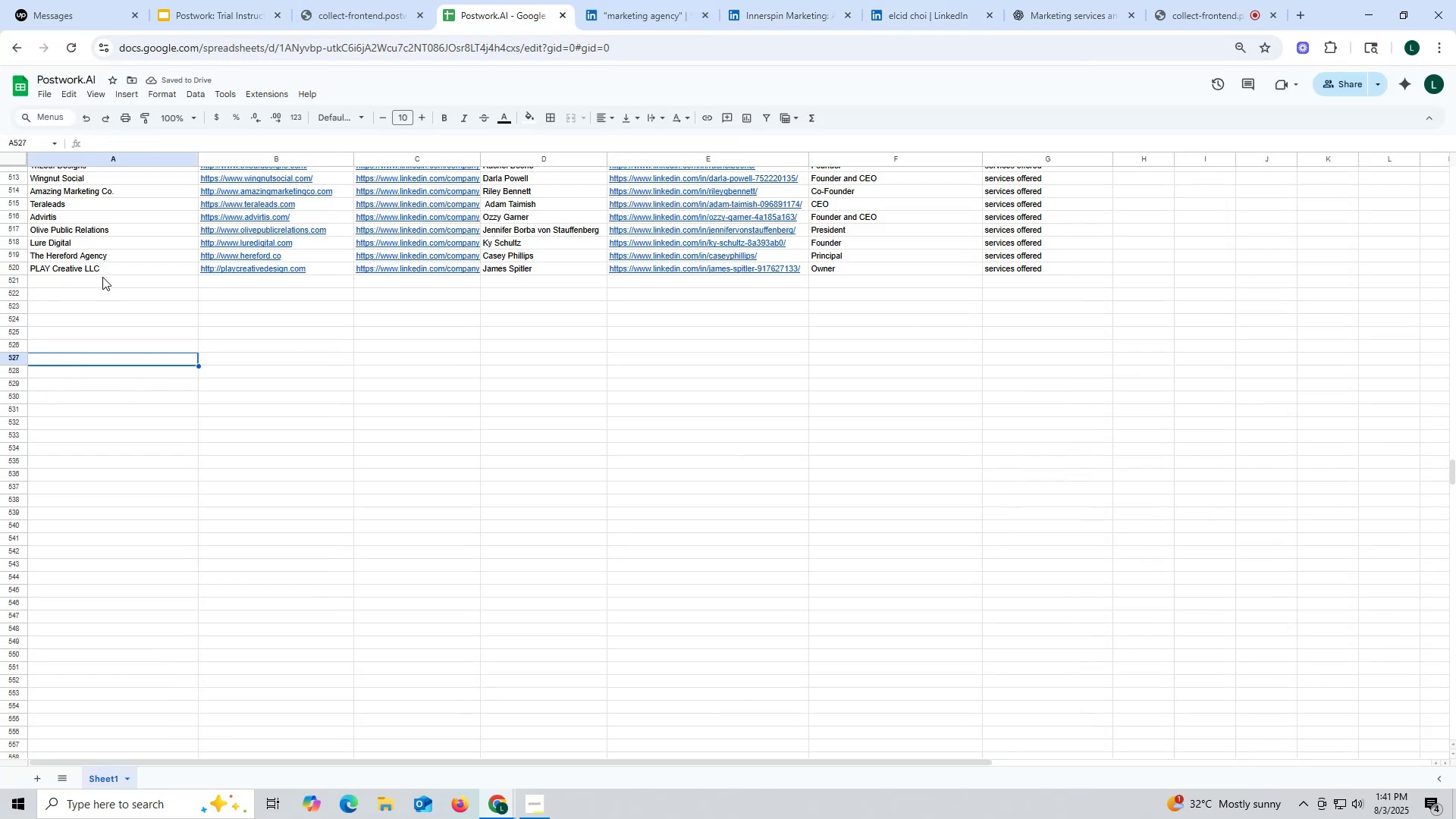 
double_click([102, 277])
 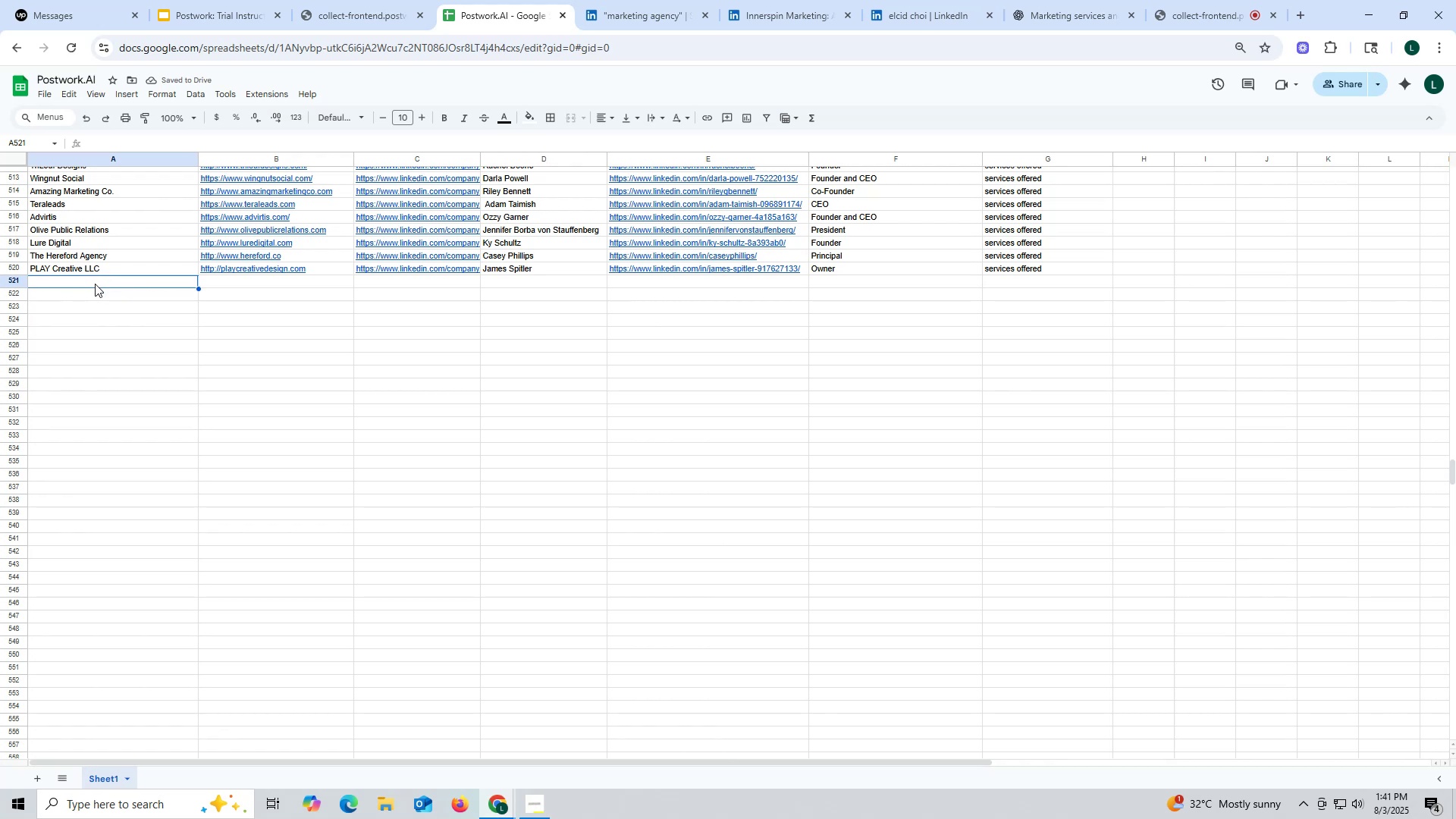 
triple_click([95, 284])
 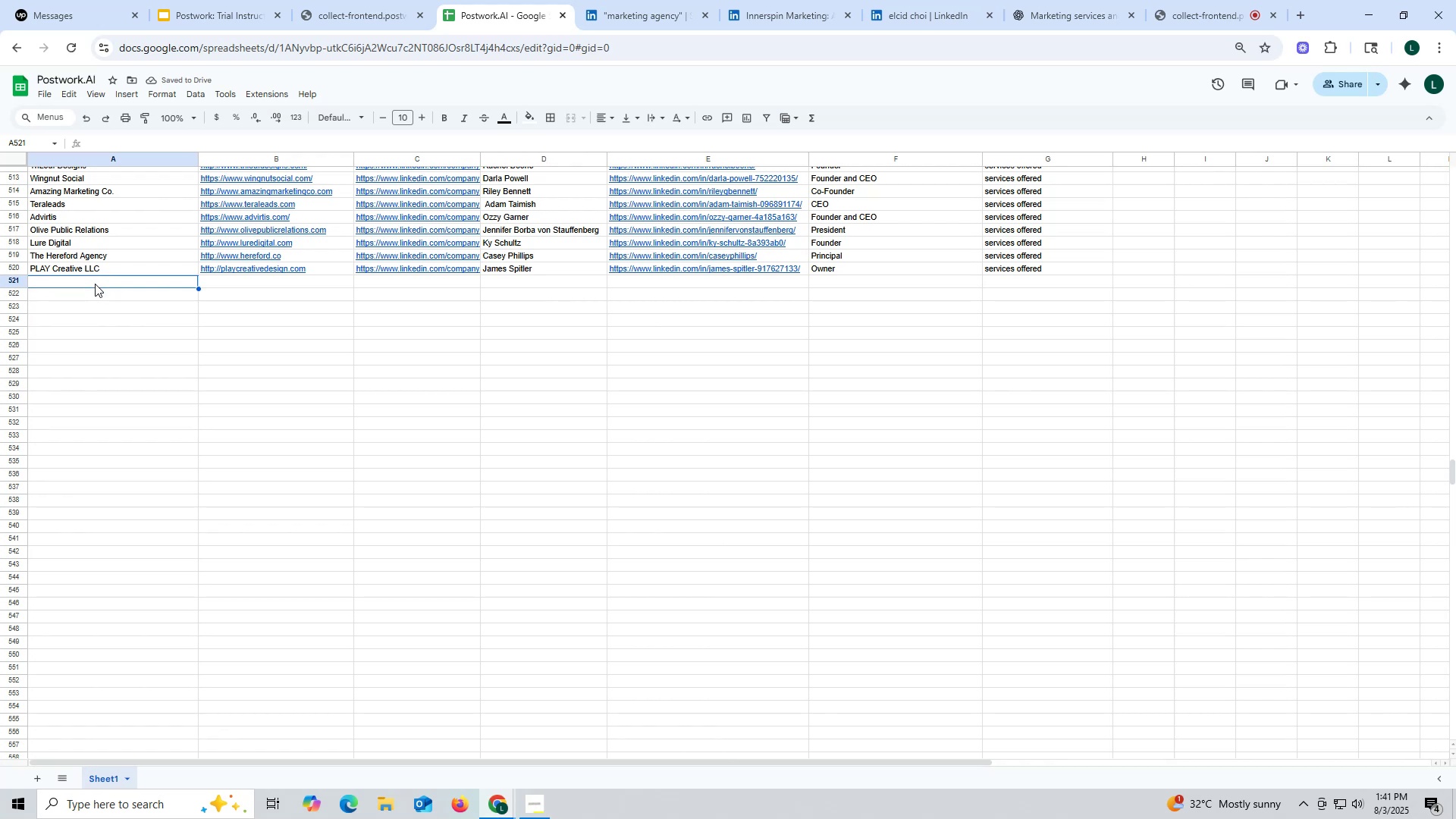 
triple_click([95, 284])
 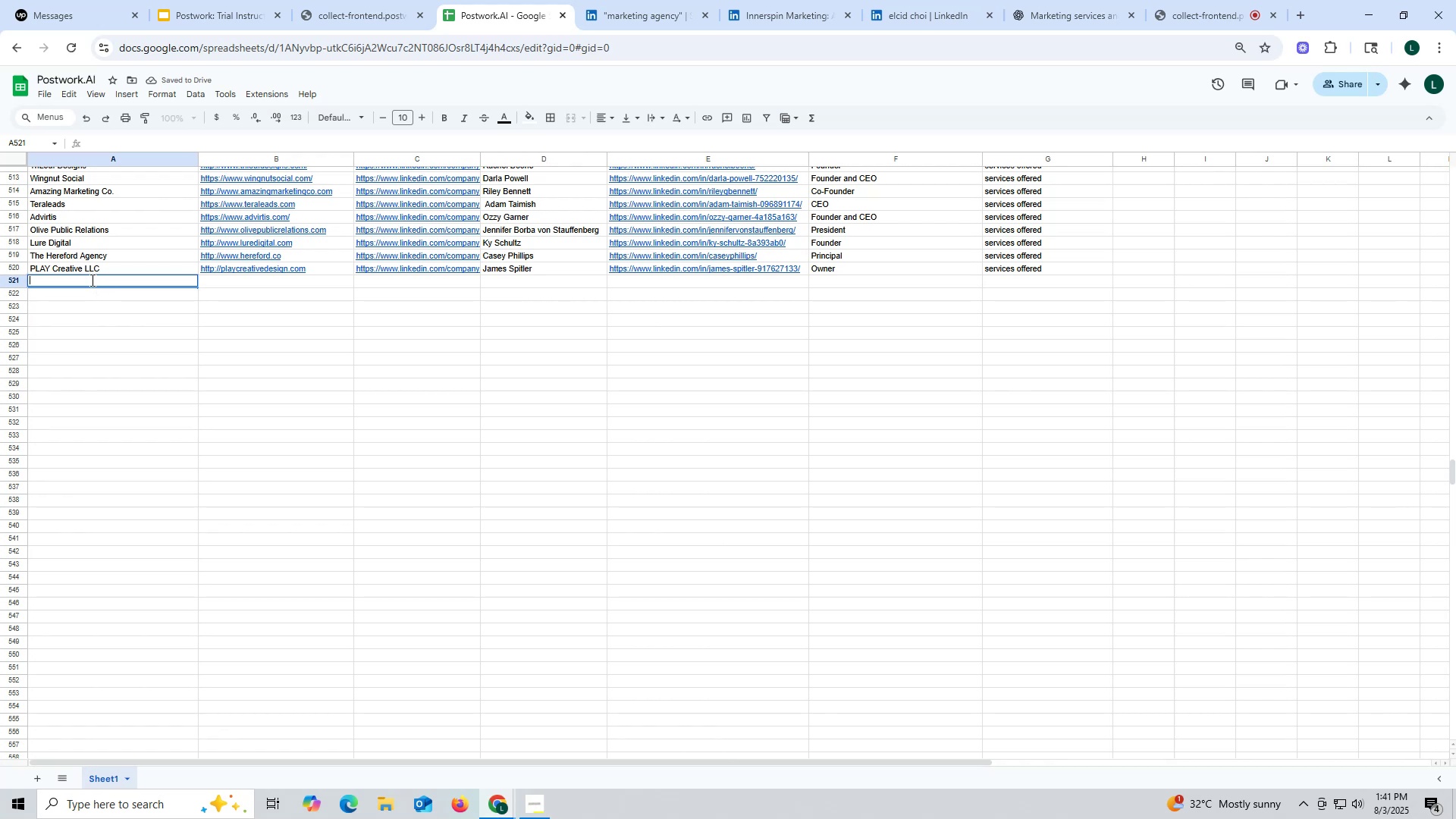 
key(Control+ControlLeft)
 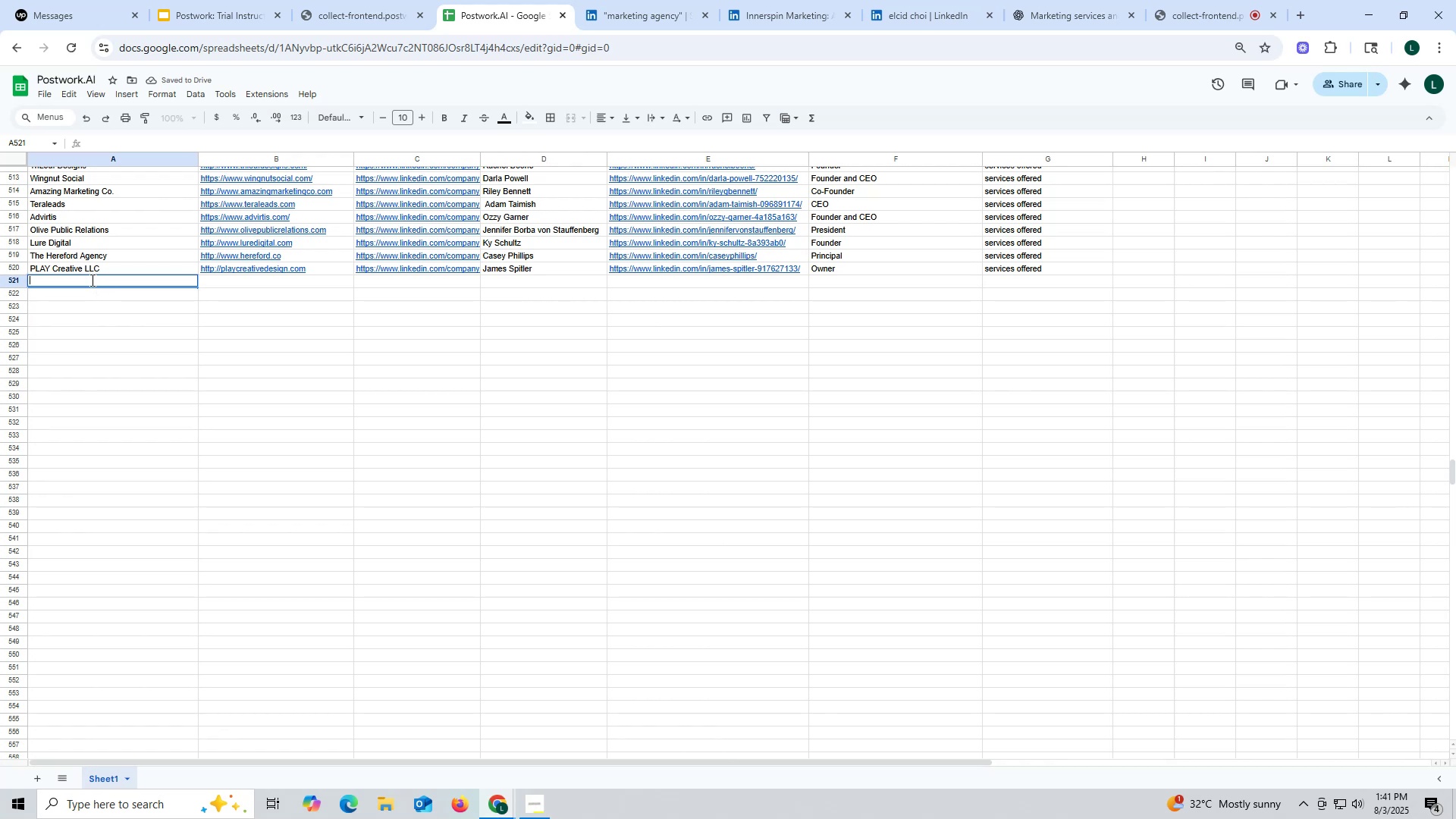 
key(Control+V)
 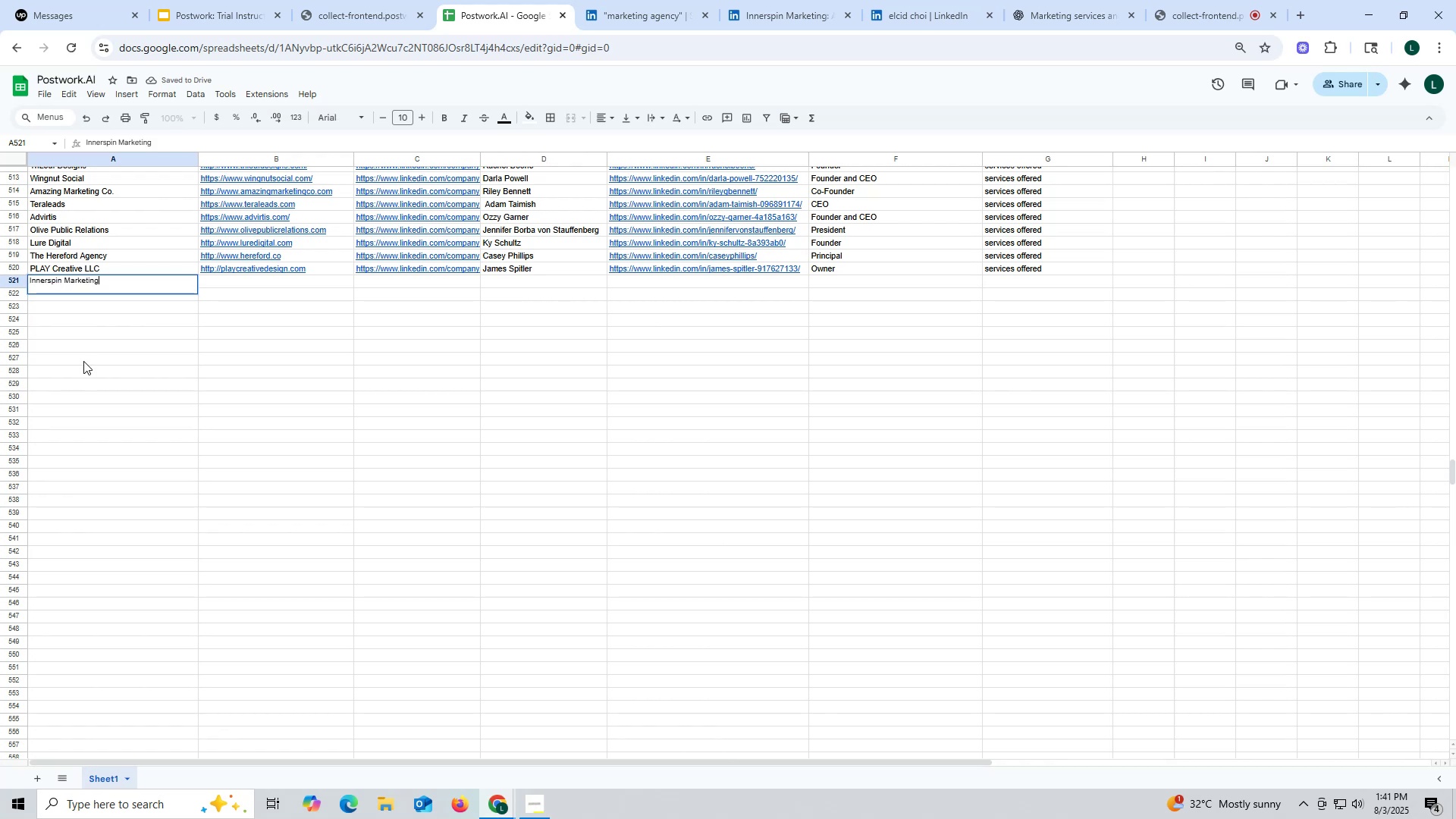 
left_click([85, 361])
 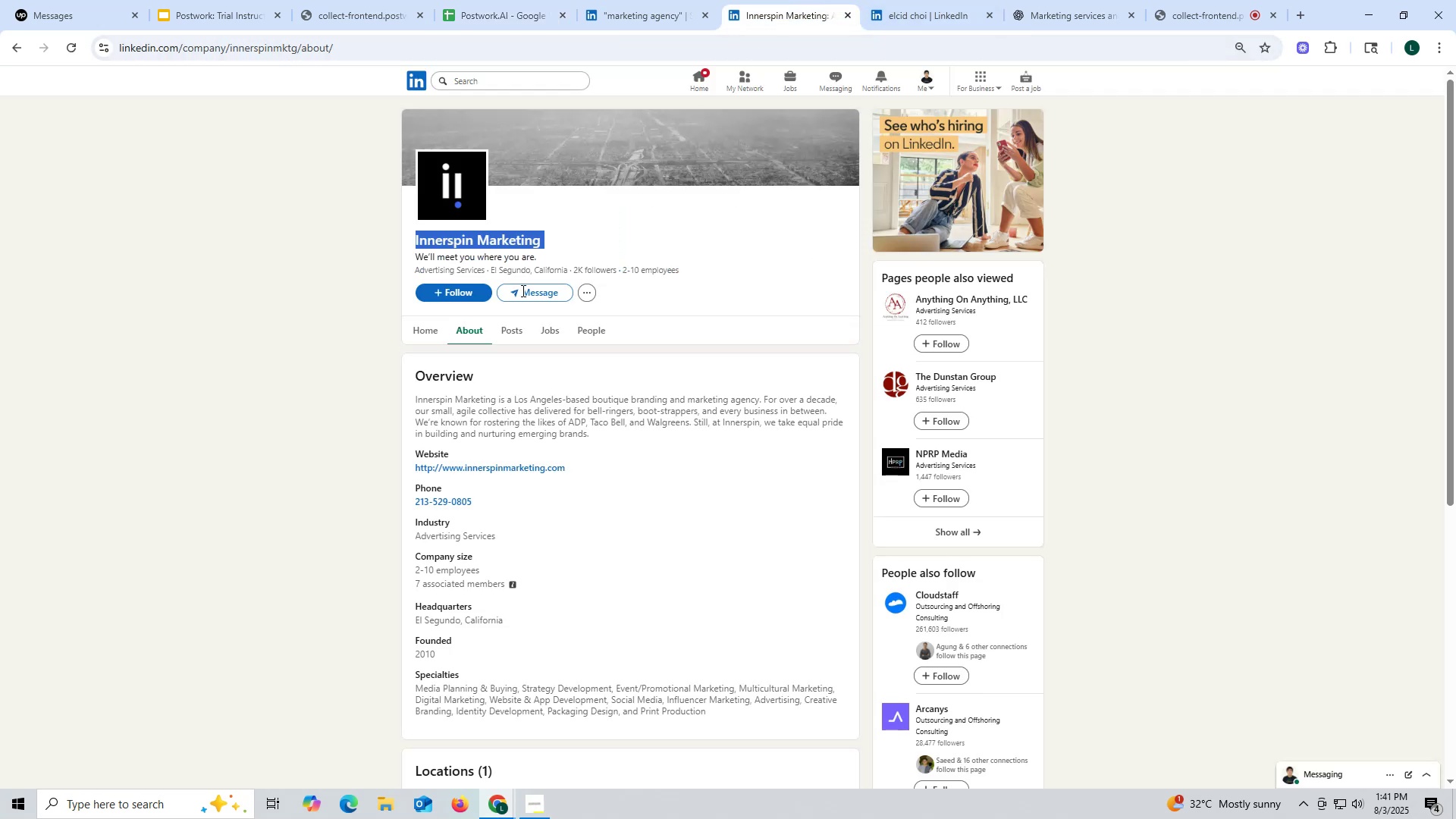 
wait(5.01)
 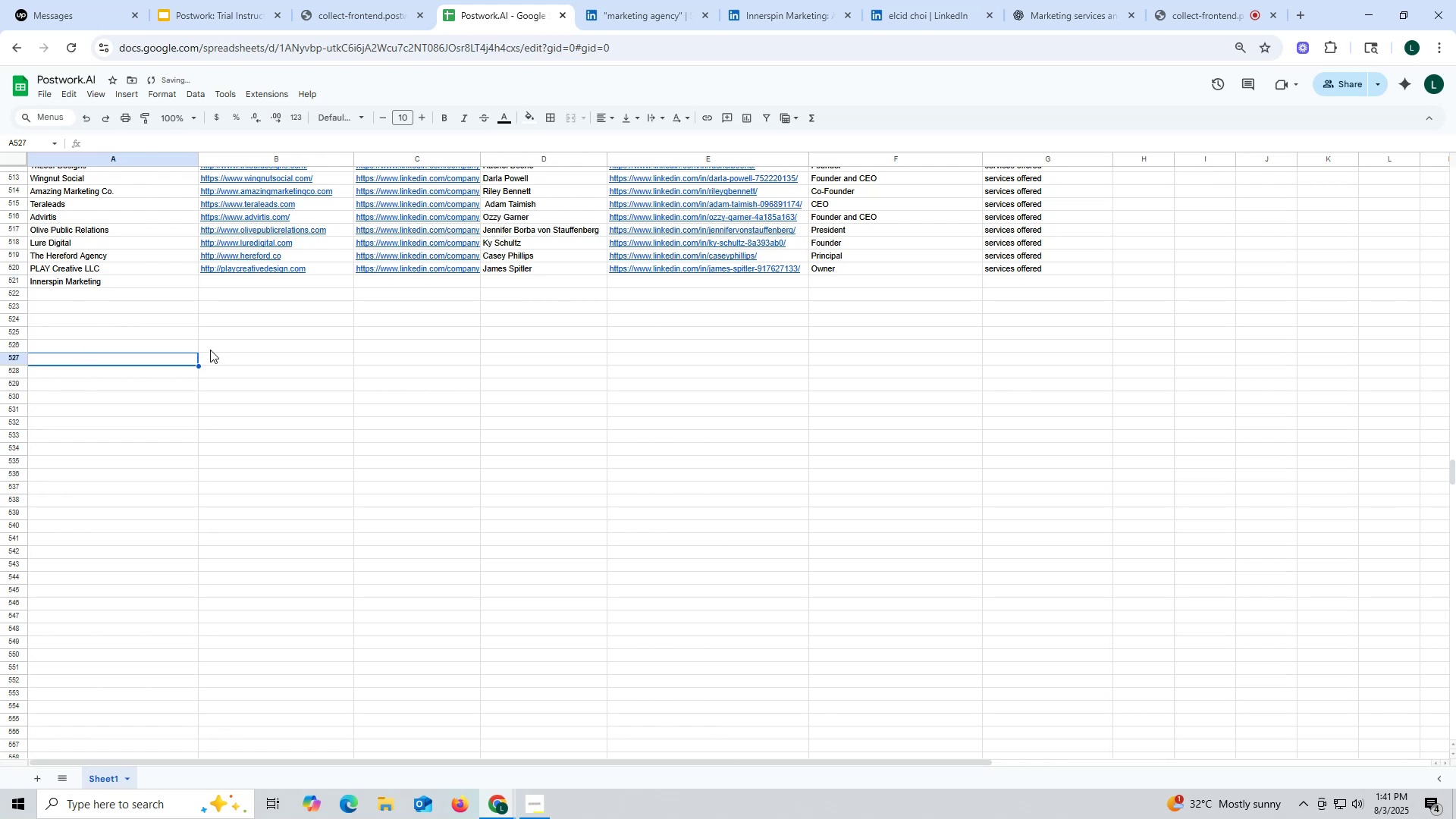 
left_click_drag(start_coordinate=[408, 469], to_coordinate=[579, 471])
 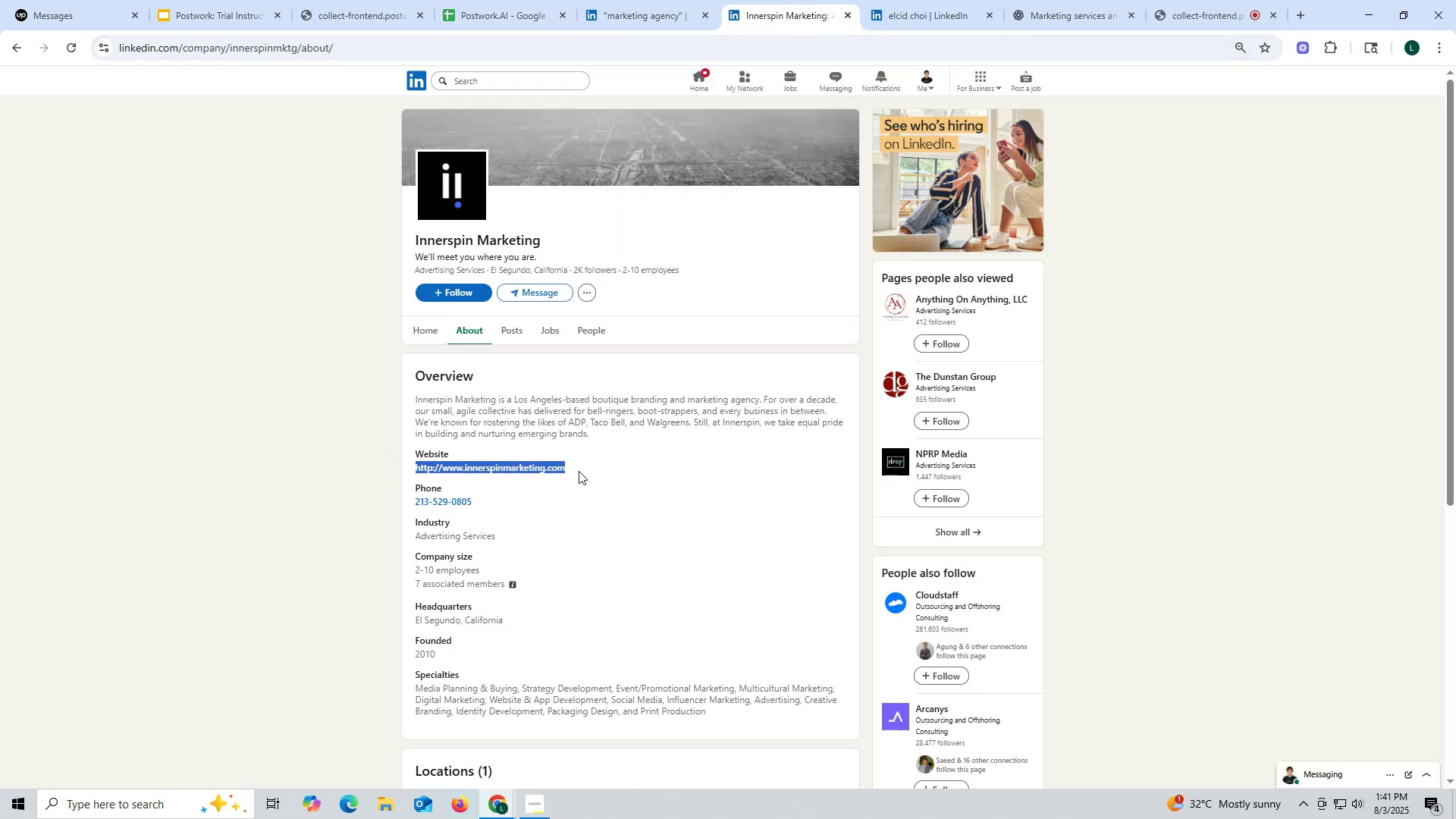 
key(Control+ControlLeft)
 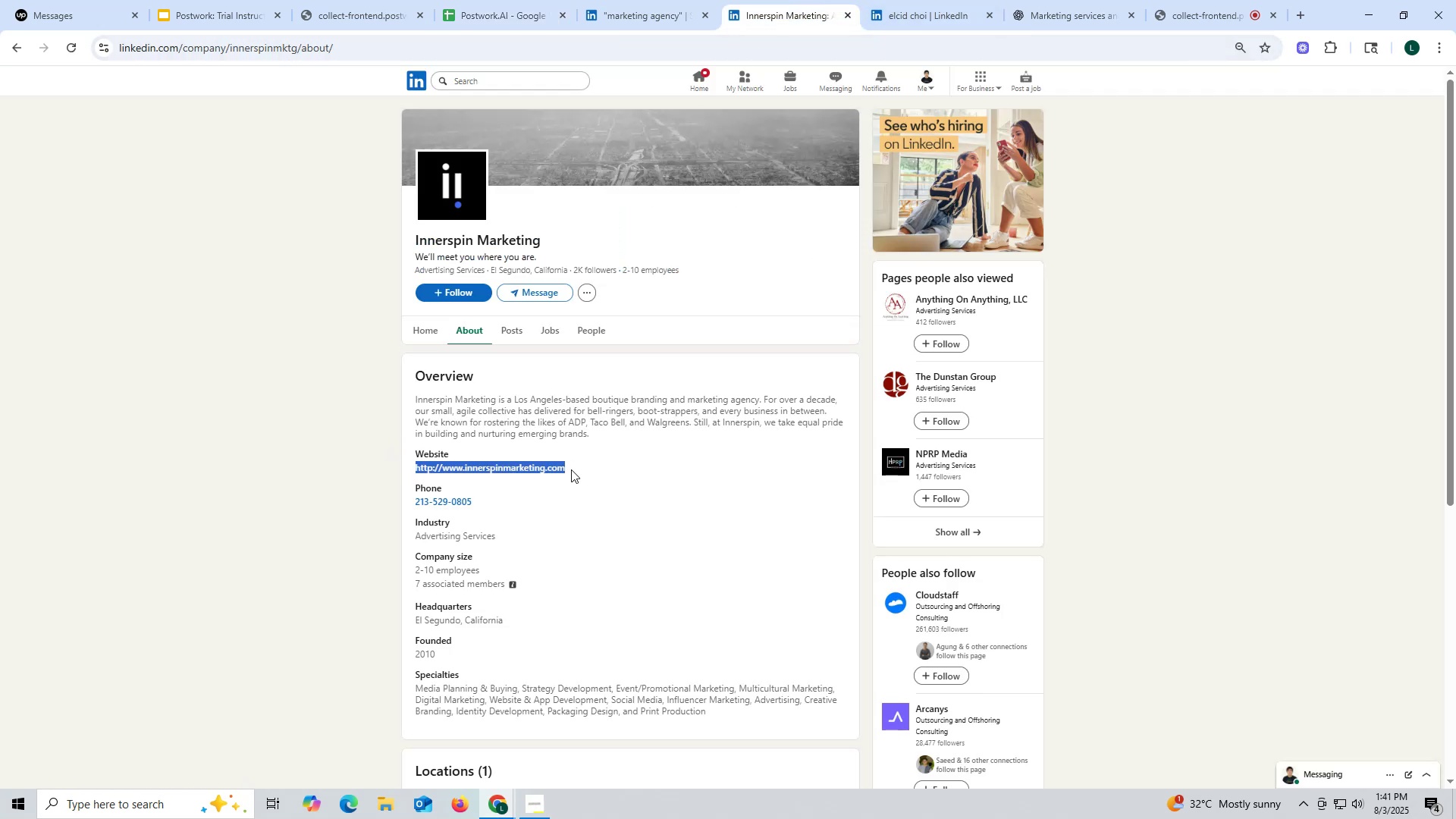 
key(Control+C)
 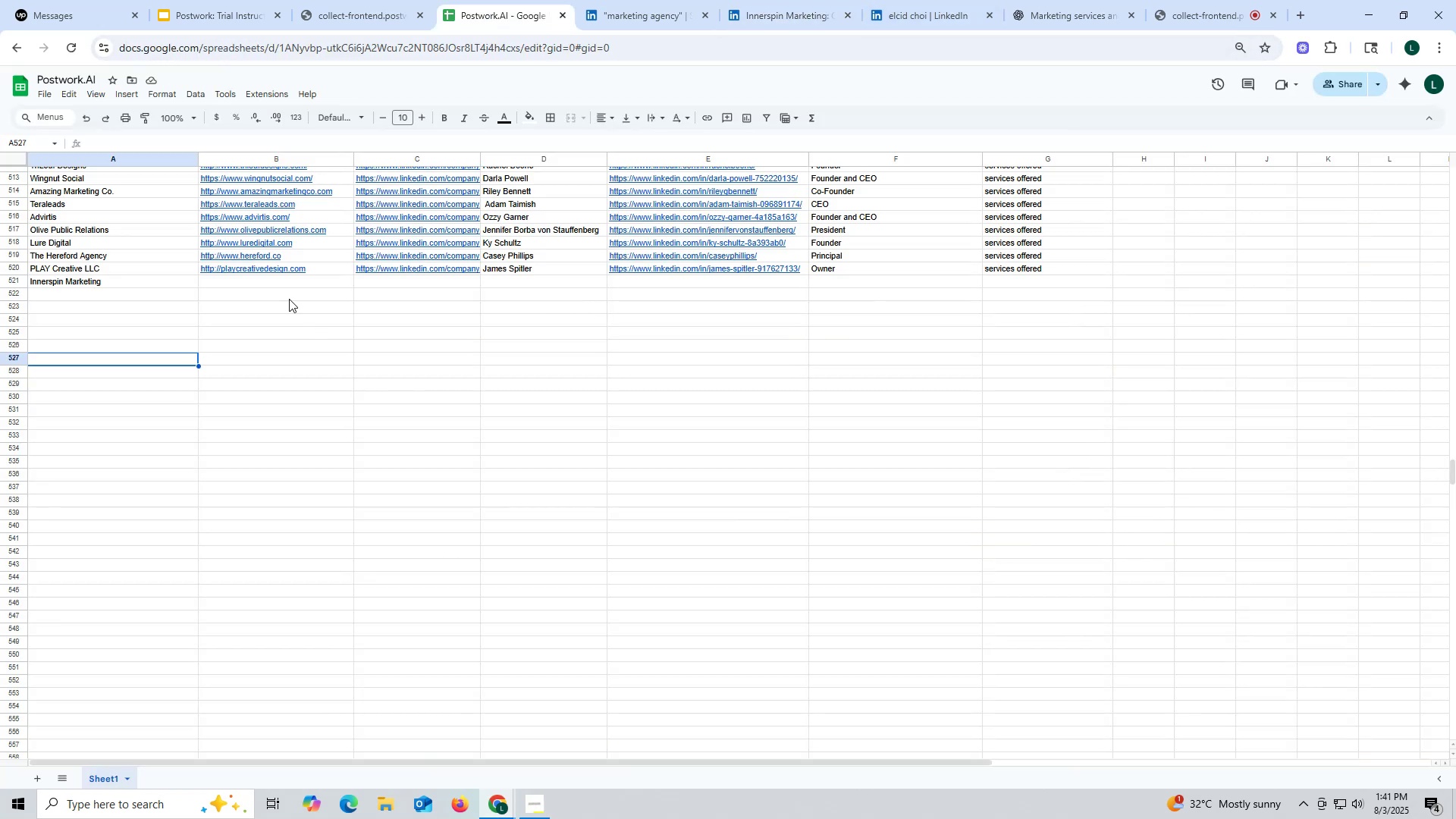 
double_click([270, 286])
 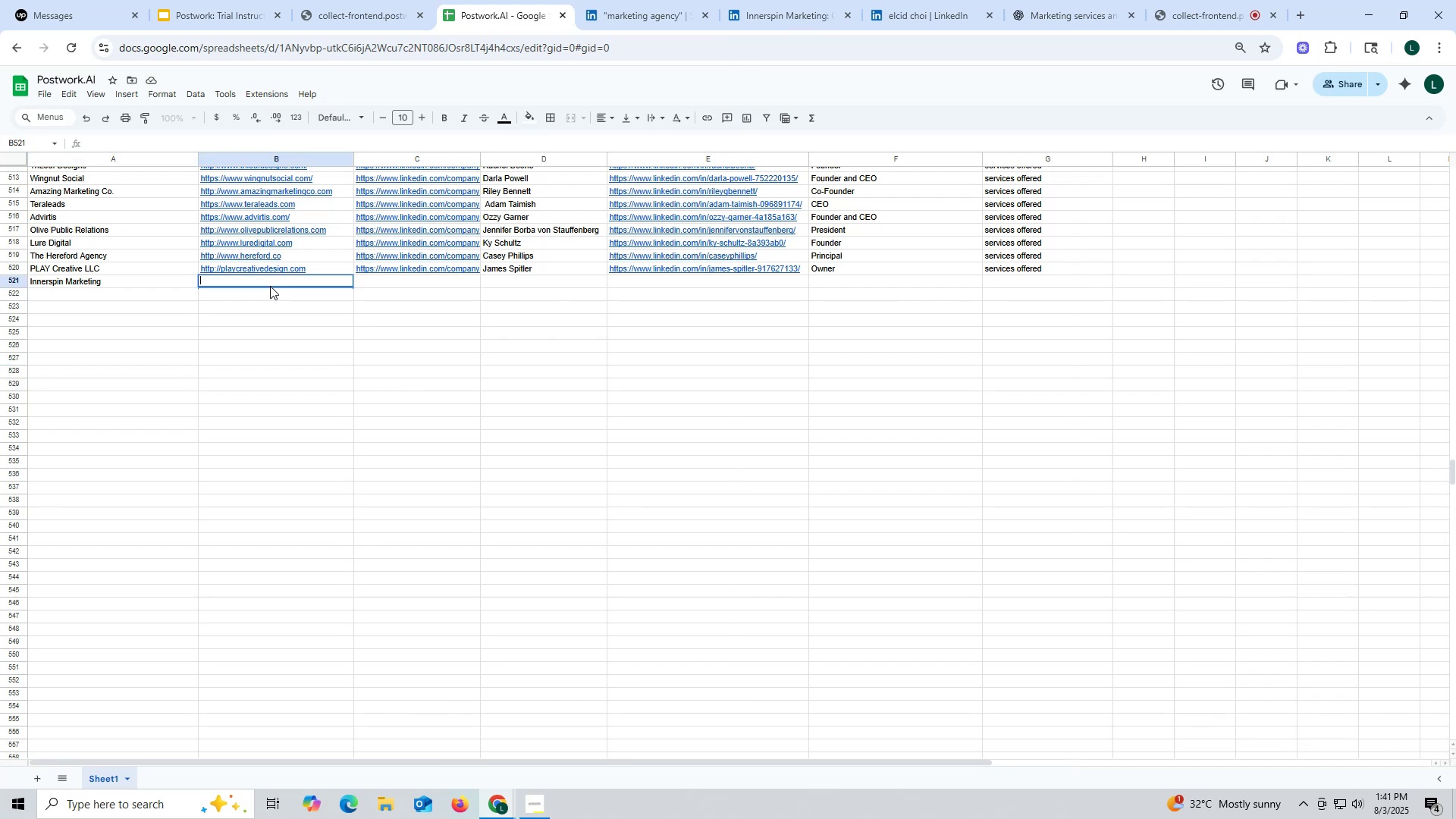 
triple_click([270, 286])
 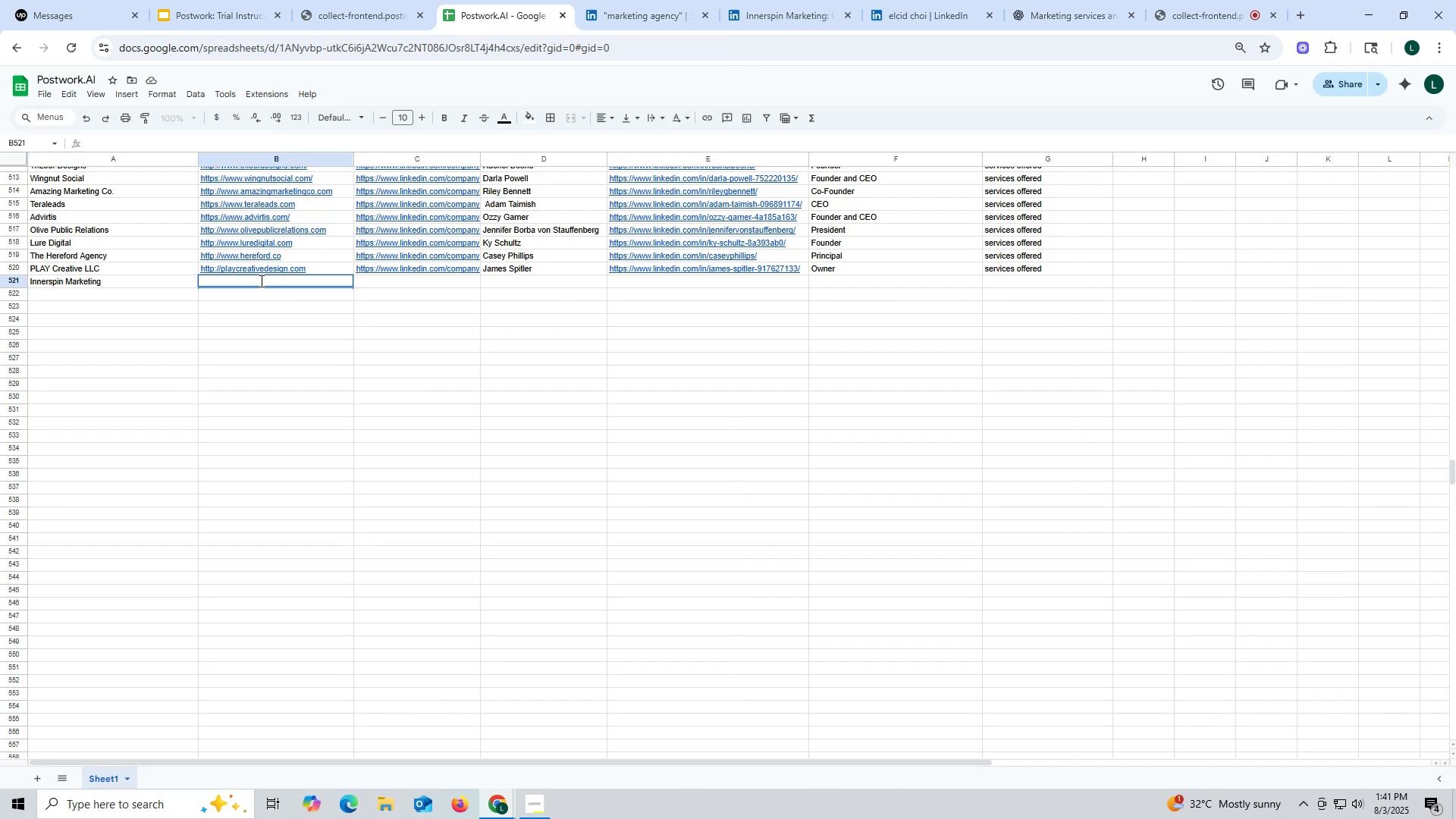 
triple_click([260, 281])
 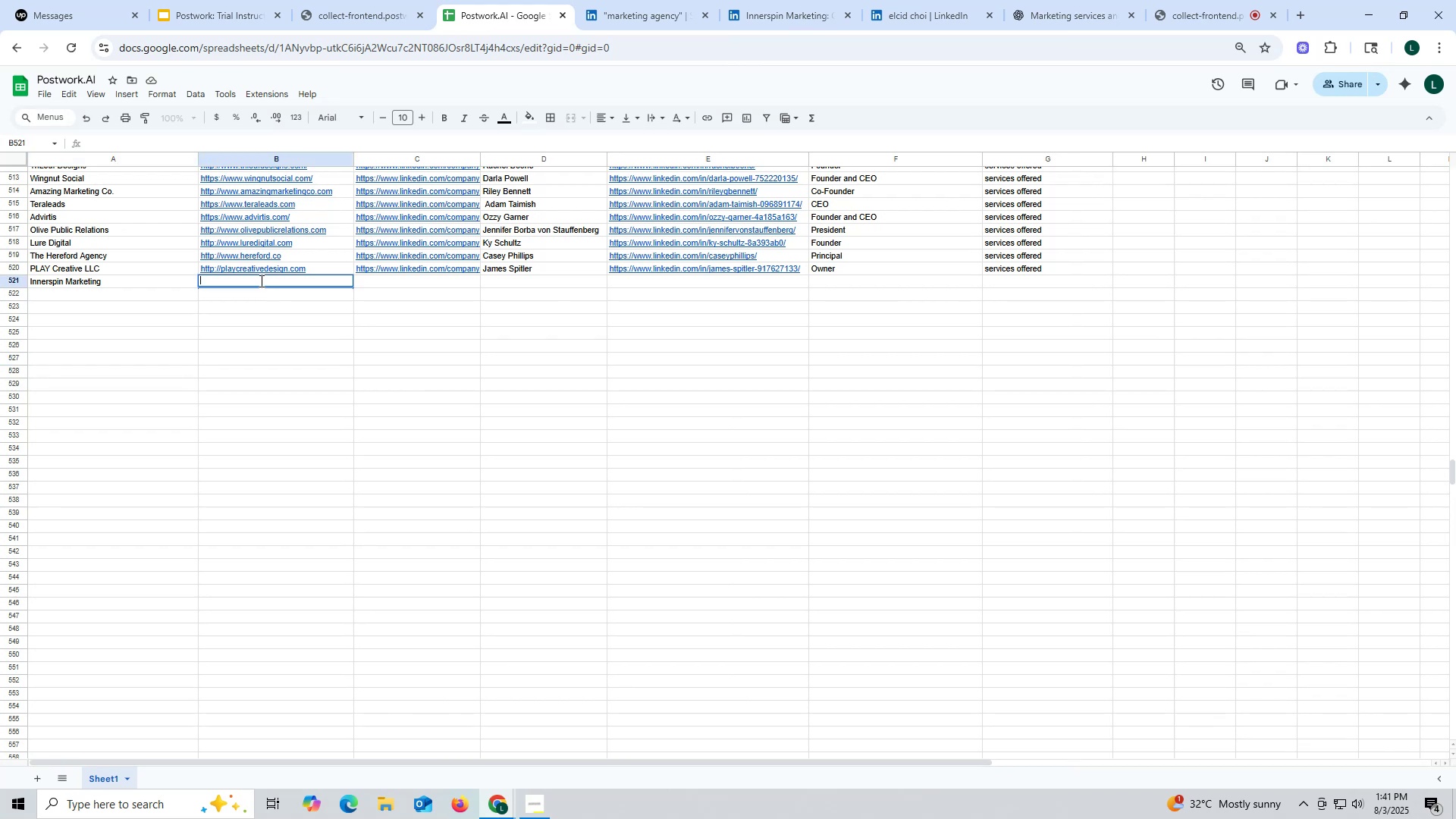 
key(Control+ControlLeft)
 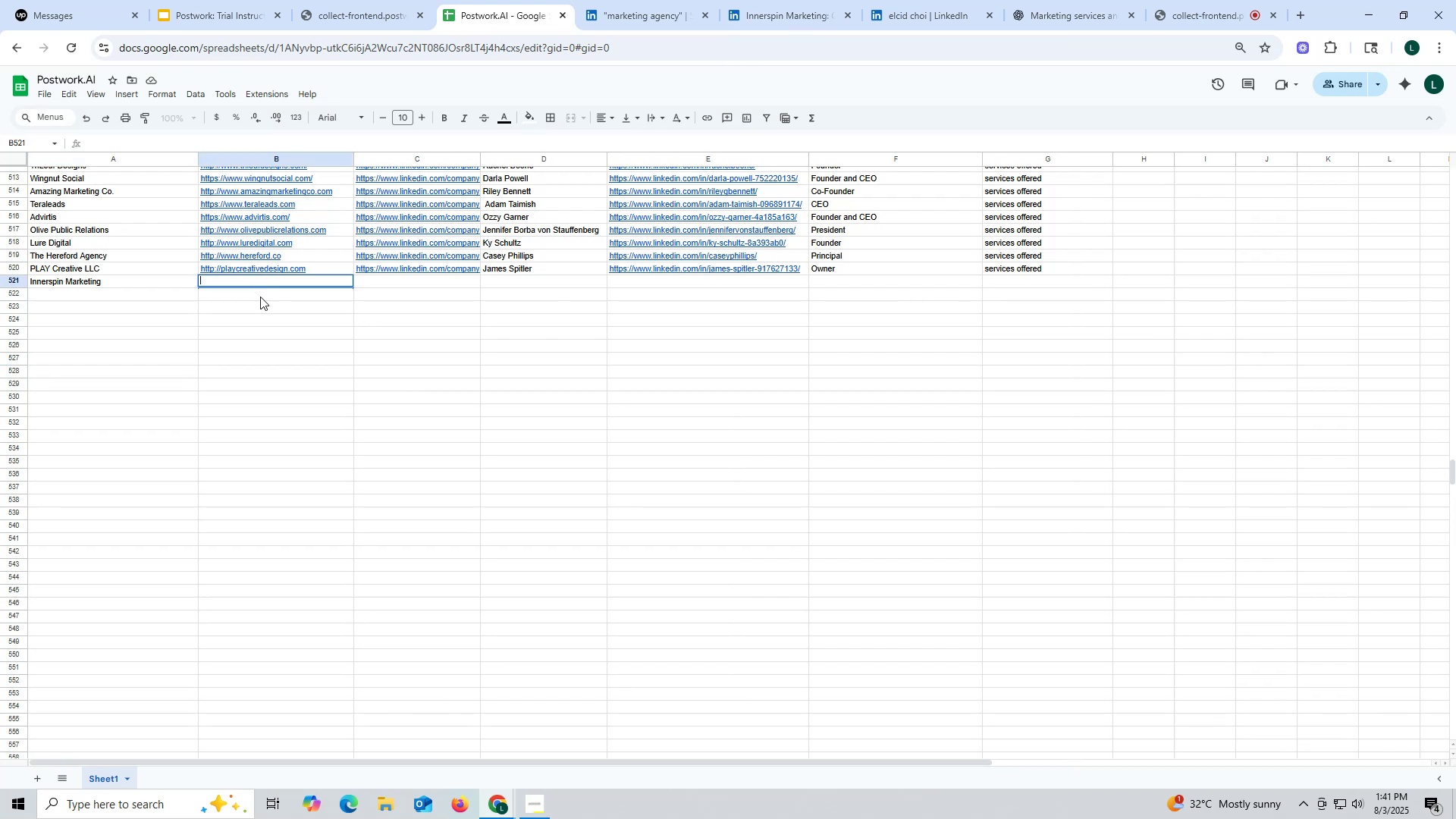 
key(Control+V)
 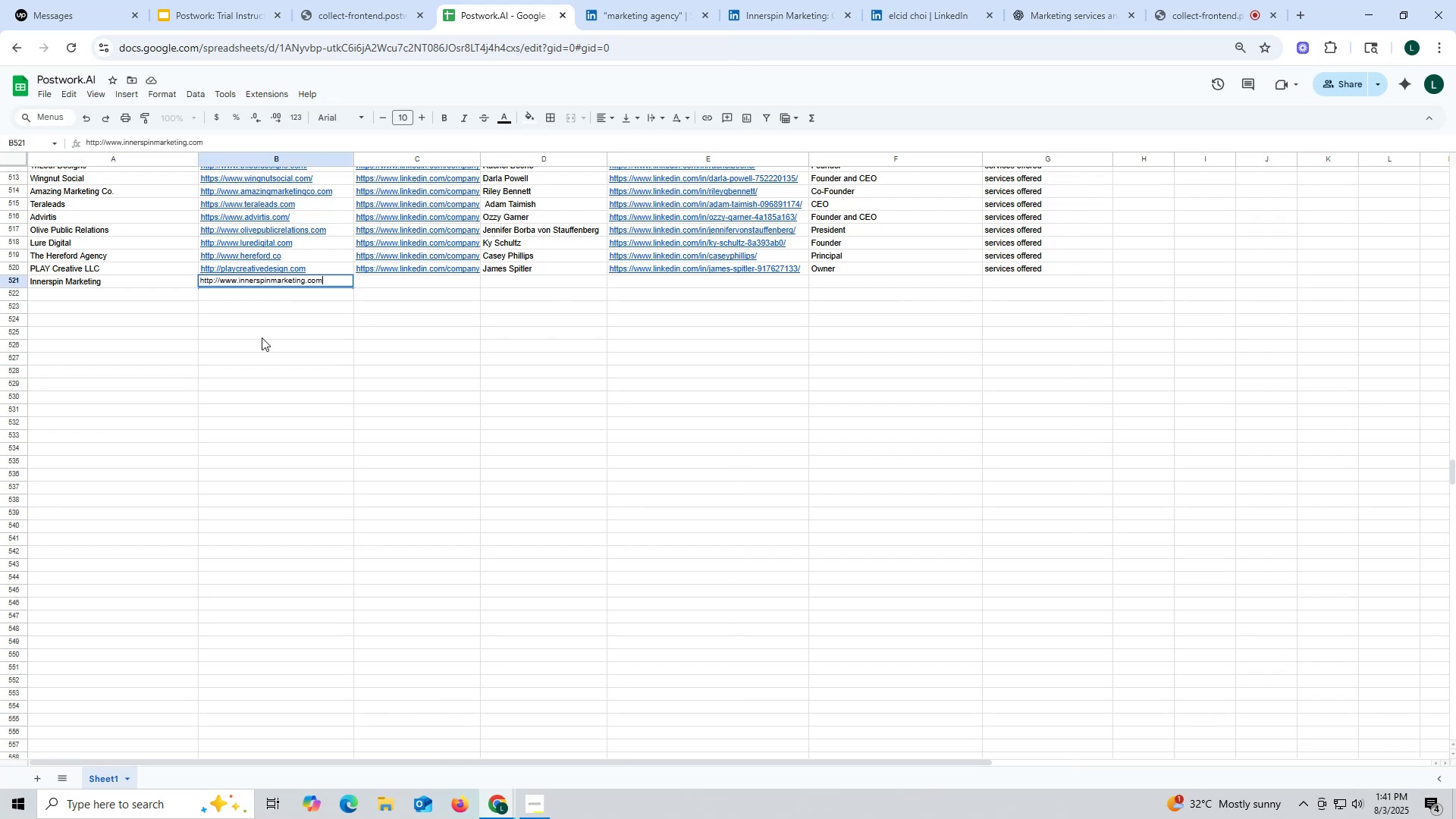 
triple_click([262, 337])
 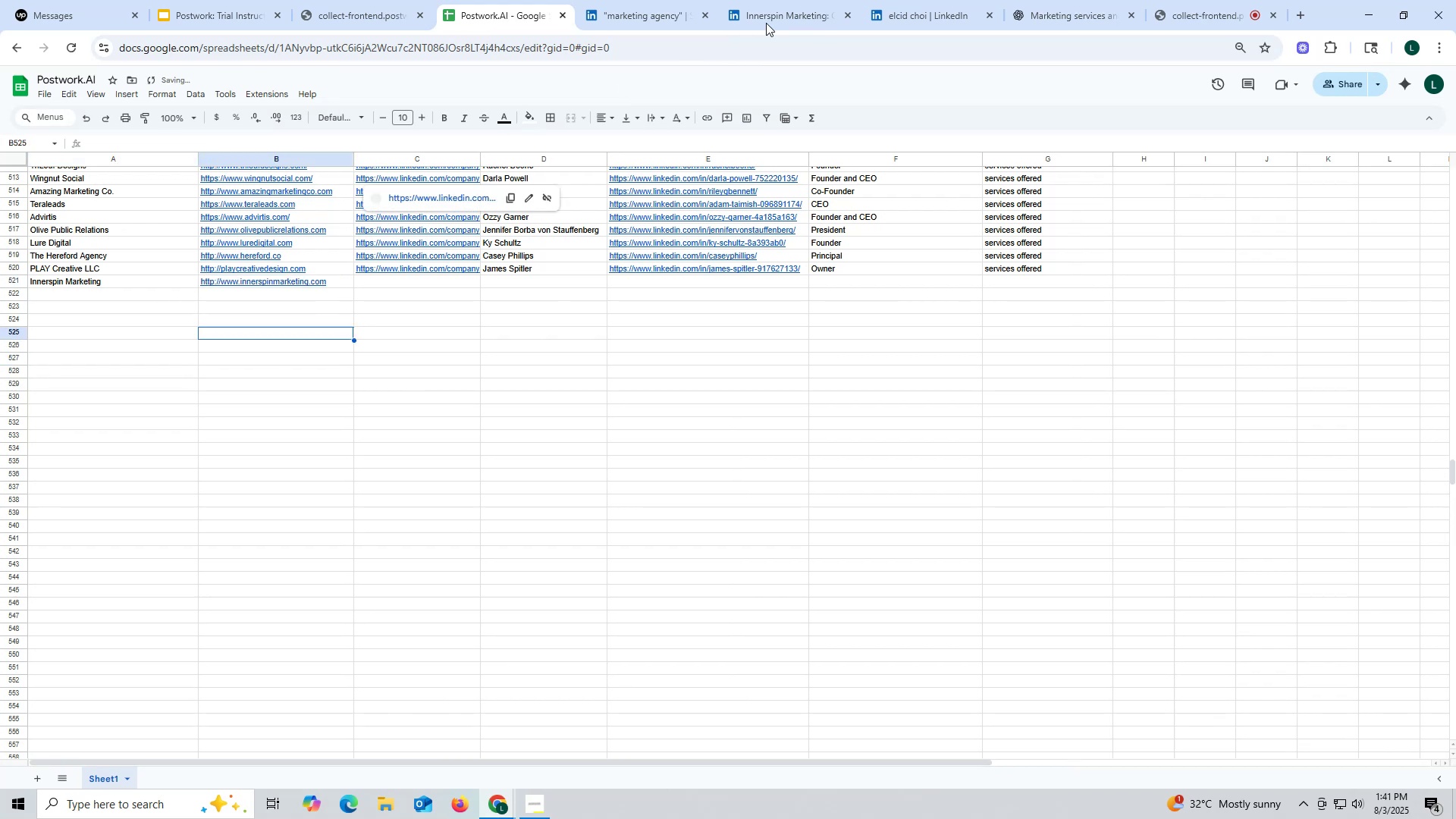 
left_click([786, 9])
 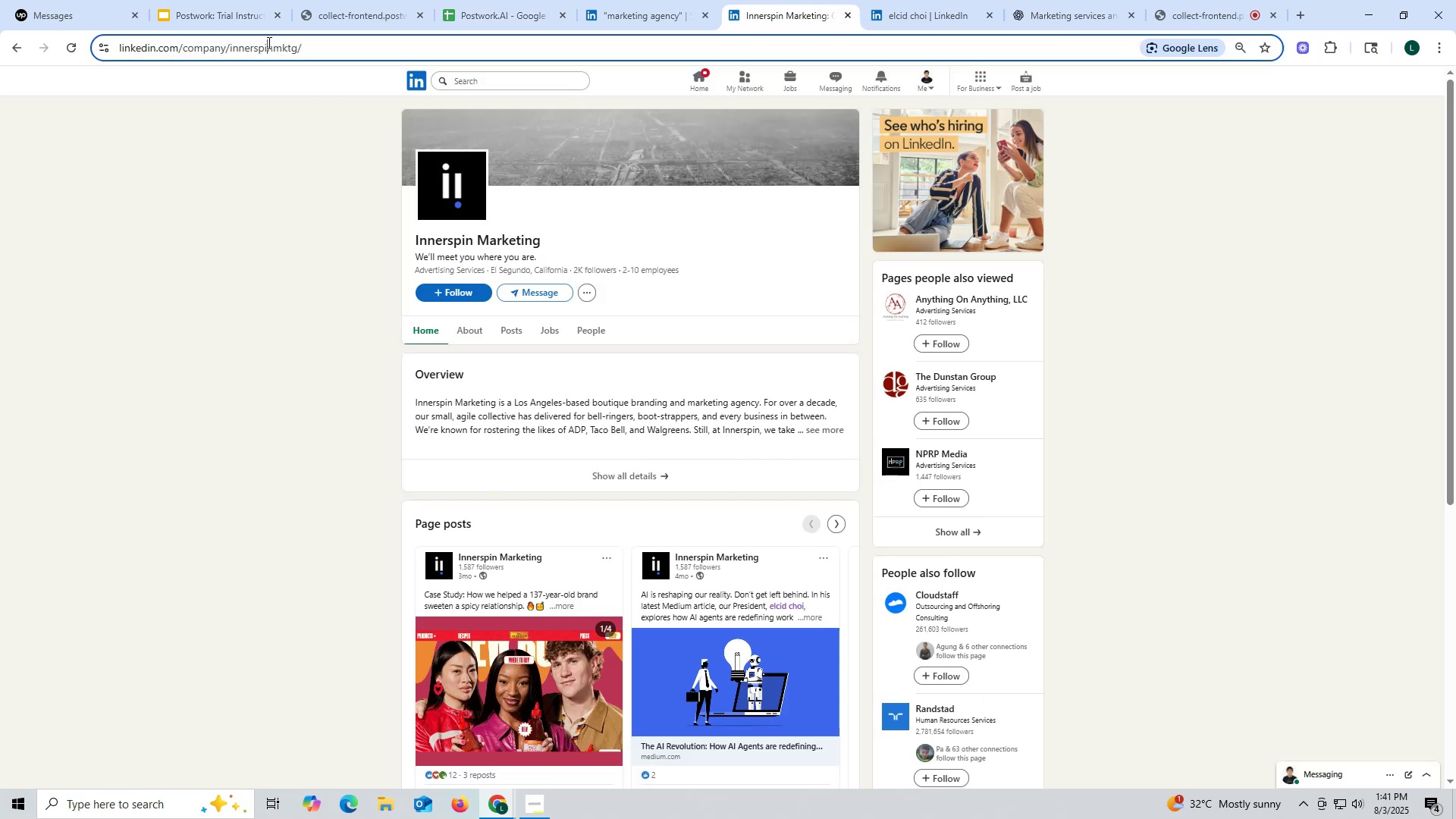 
double_click([268, 42])
 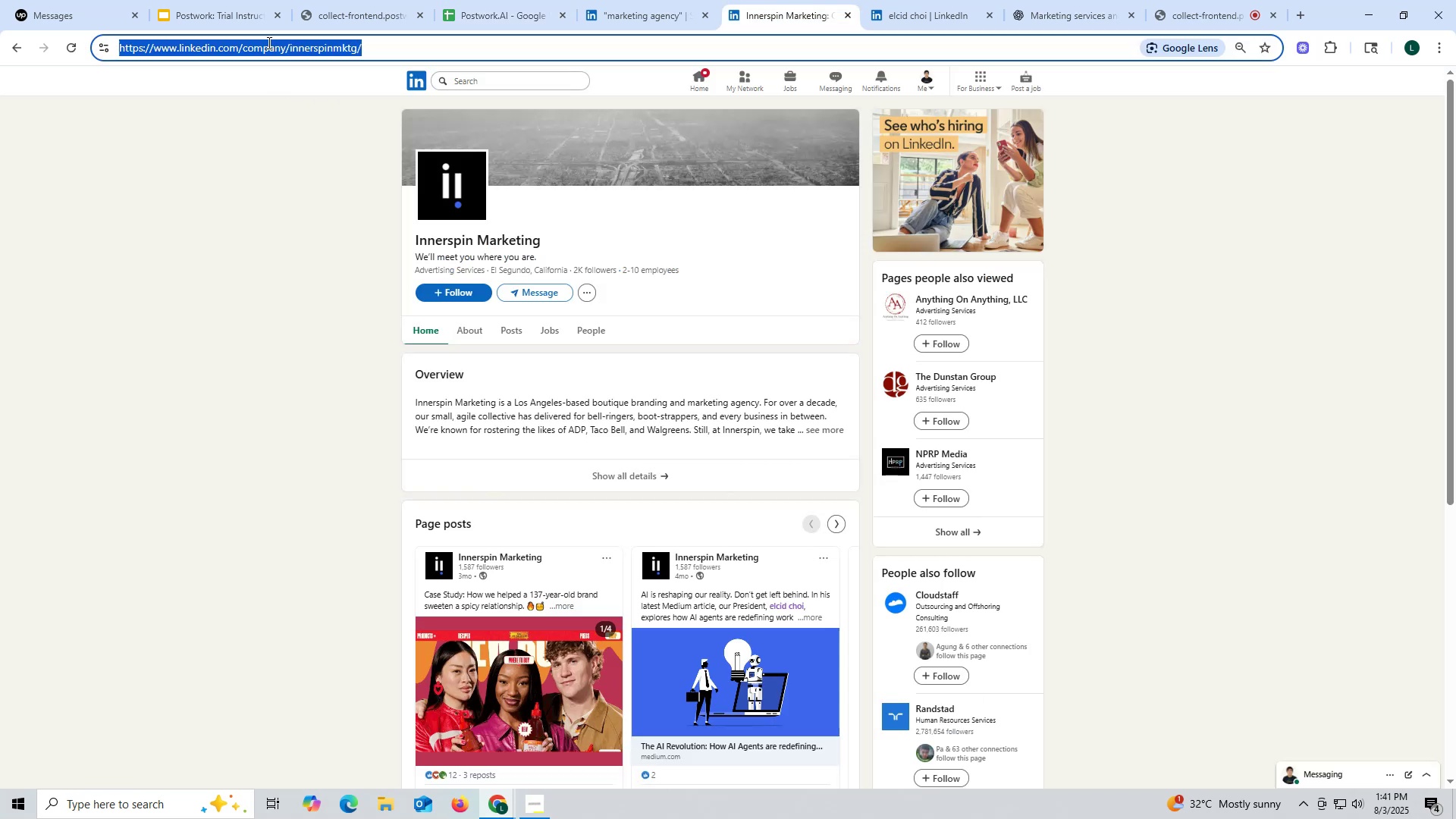 
triple_click([268, 42])
 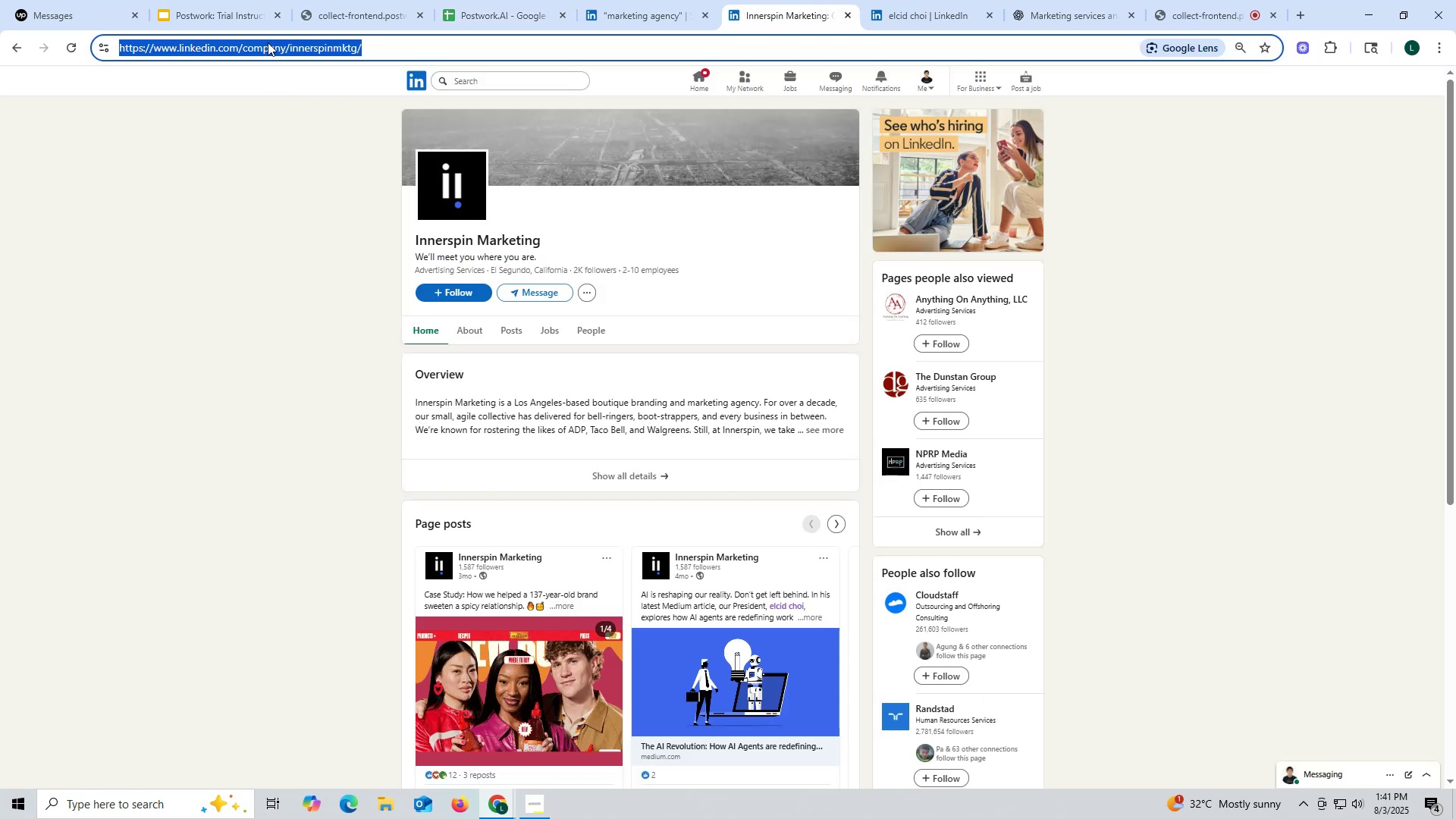 
key(Control+ControlLeft)
 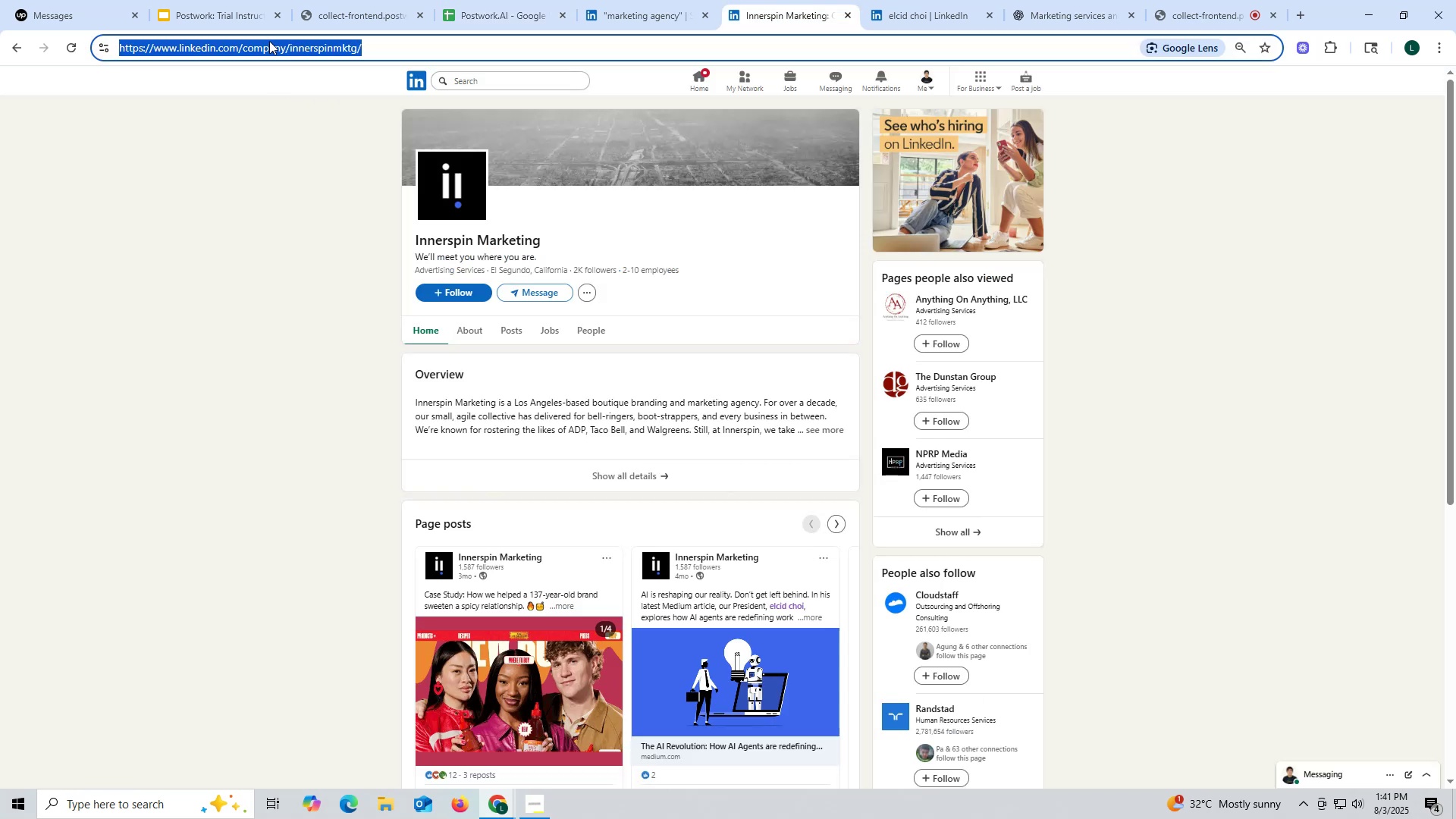 
key(Control+C)
 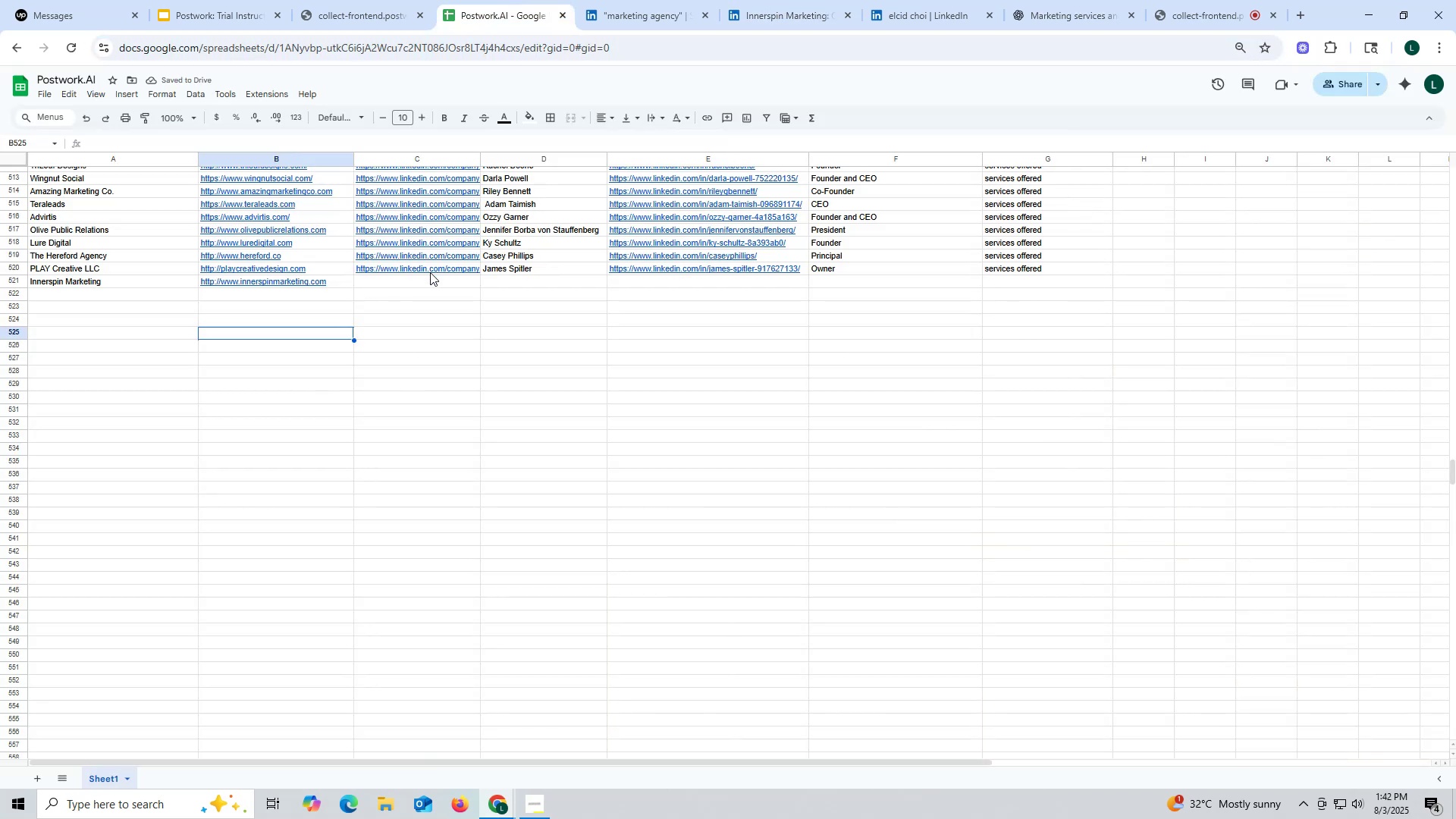 
double_click([431, 282])
 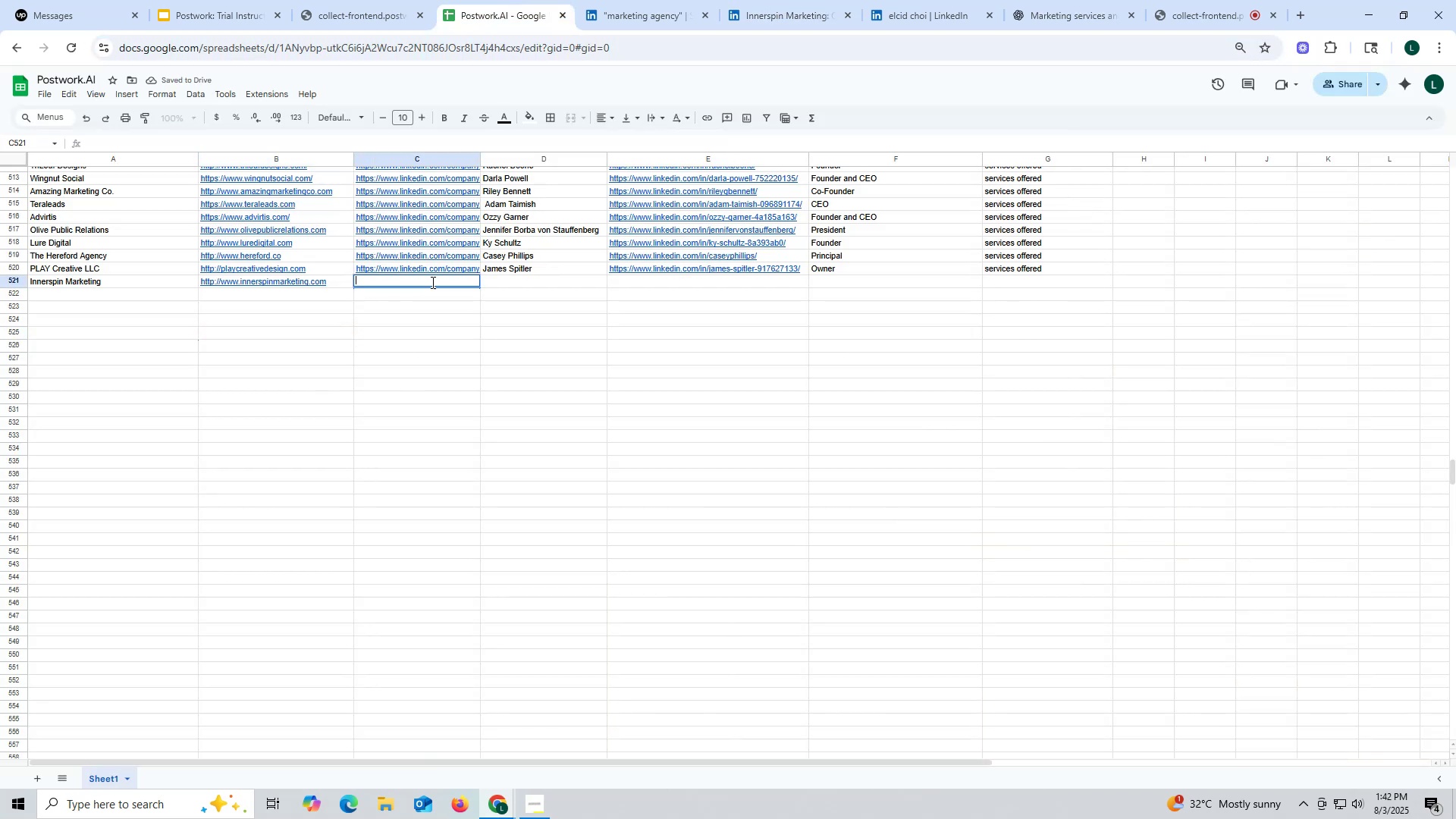 
key(Control+ControlLeft)
 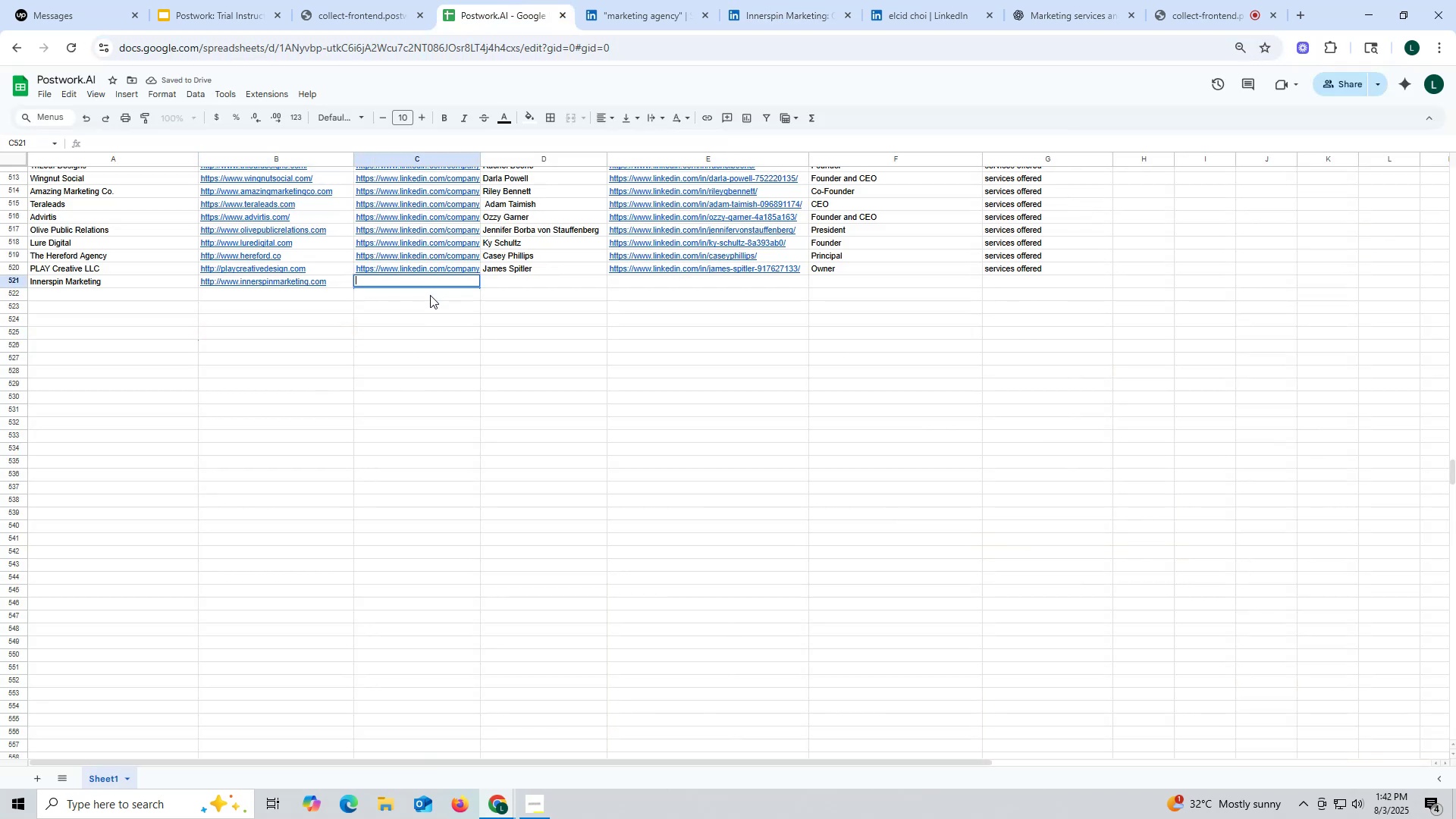 
key(Control+V)
 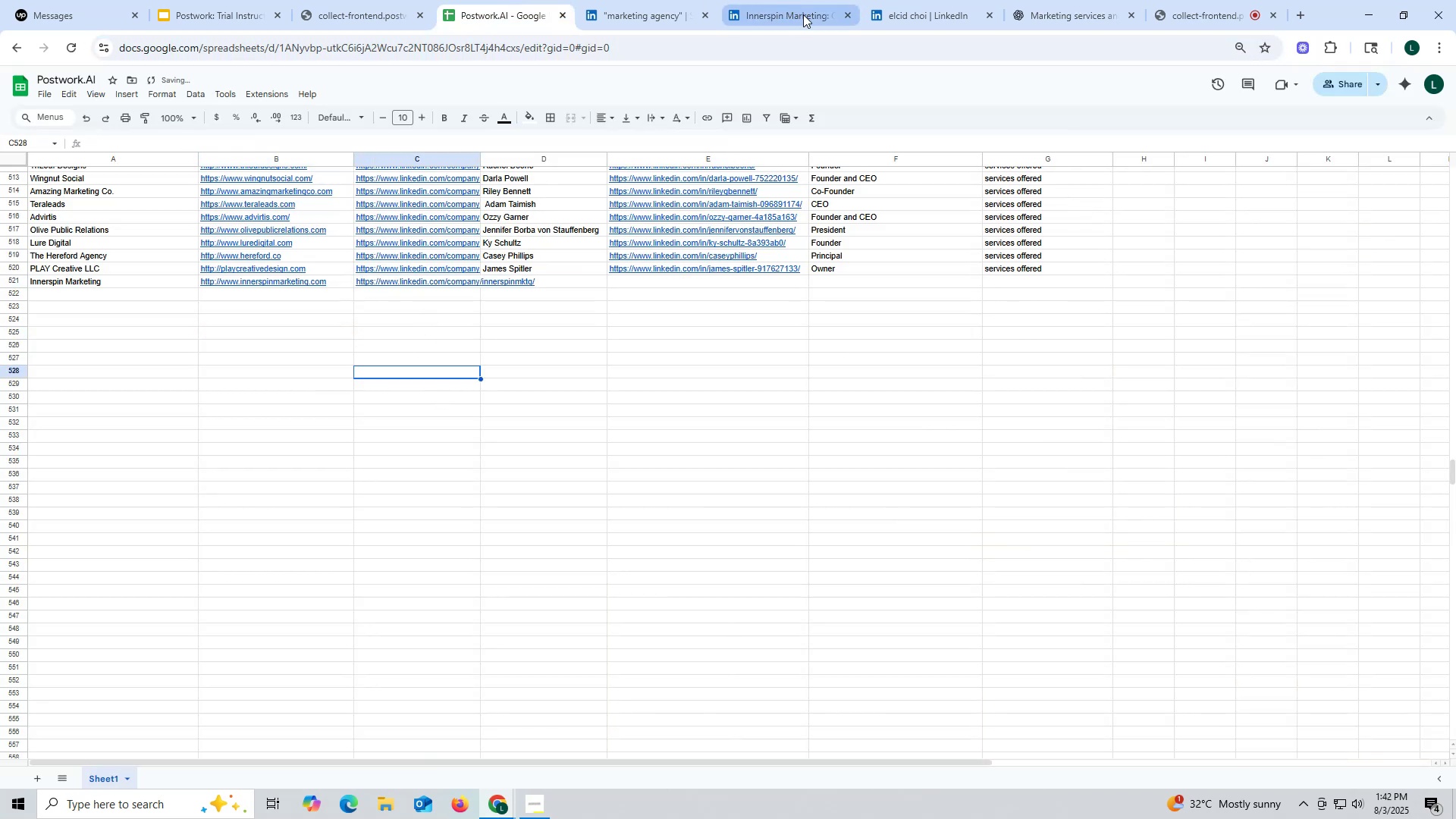 
left_click([777, 10])
 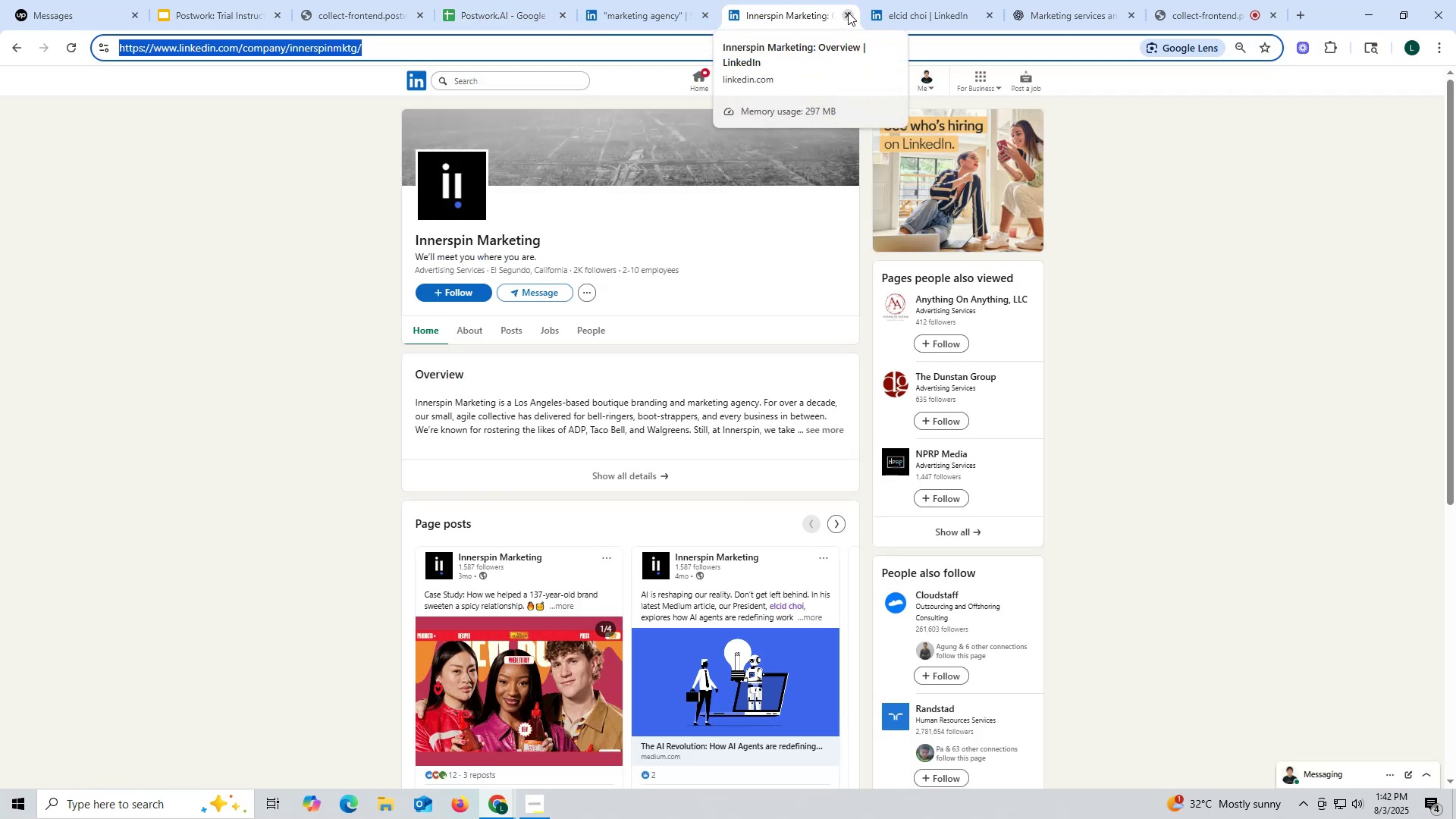 
left_click([848, 12])
 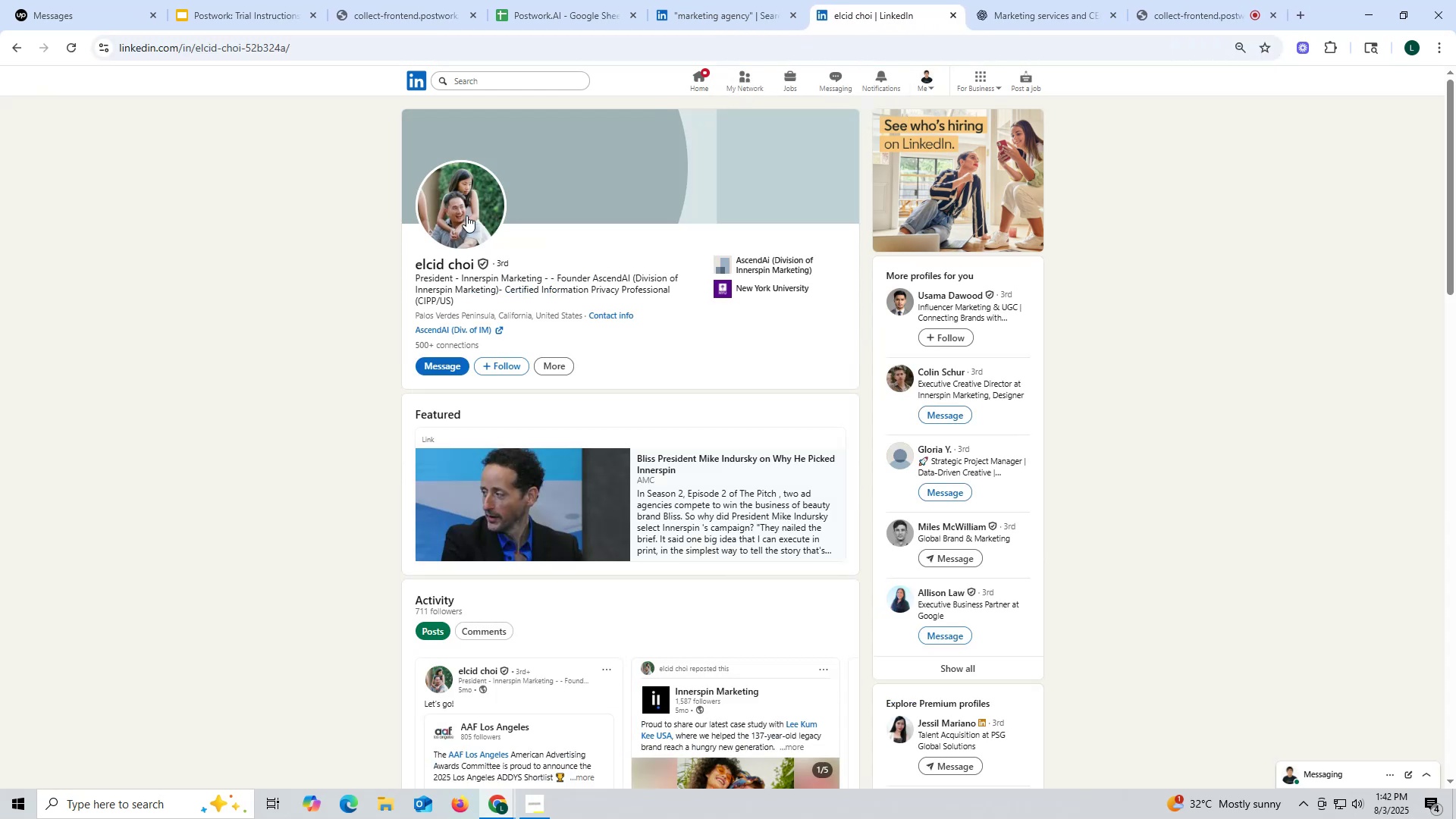 
left_click_drag(start_coordinate=[402, 254], to_coordinate=[463, 259])
 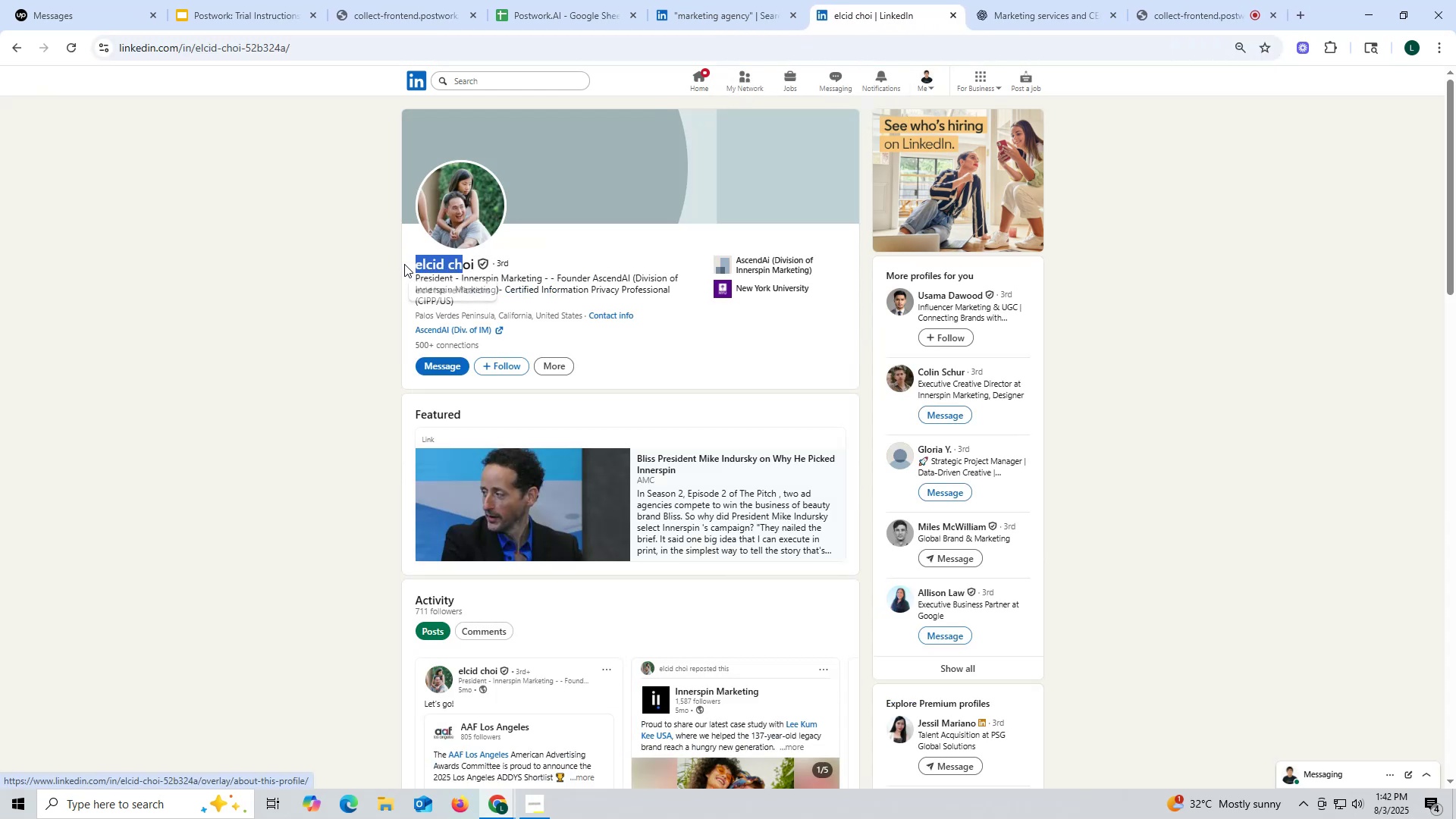 
left_click([403, 264])
 